 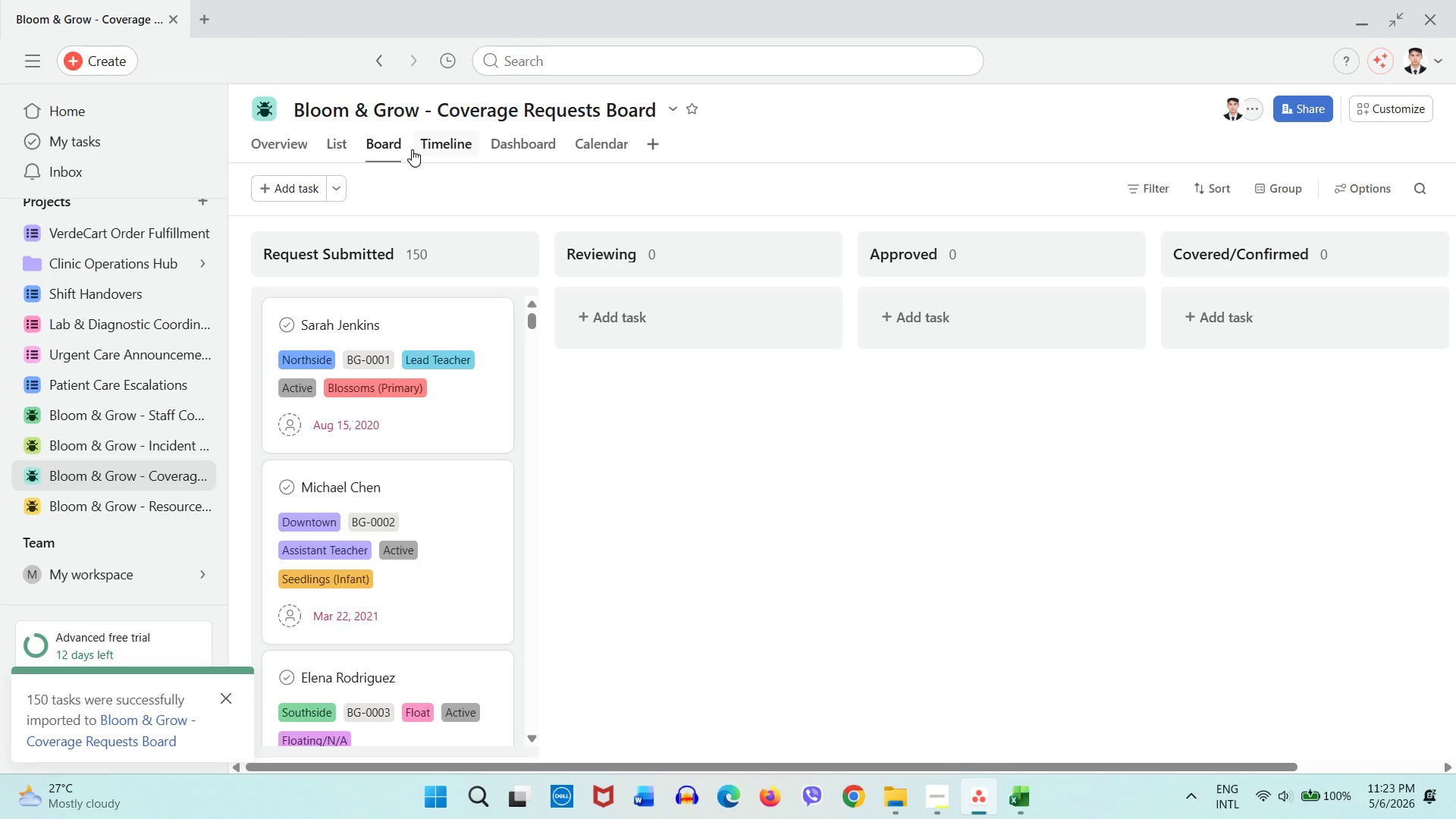 
double_click([348, 151])
 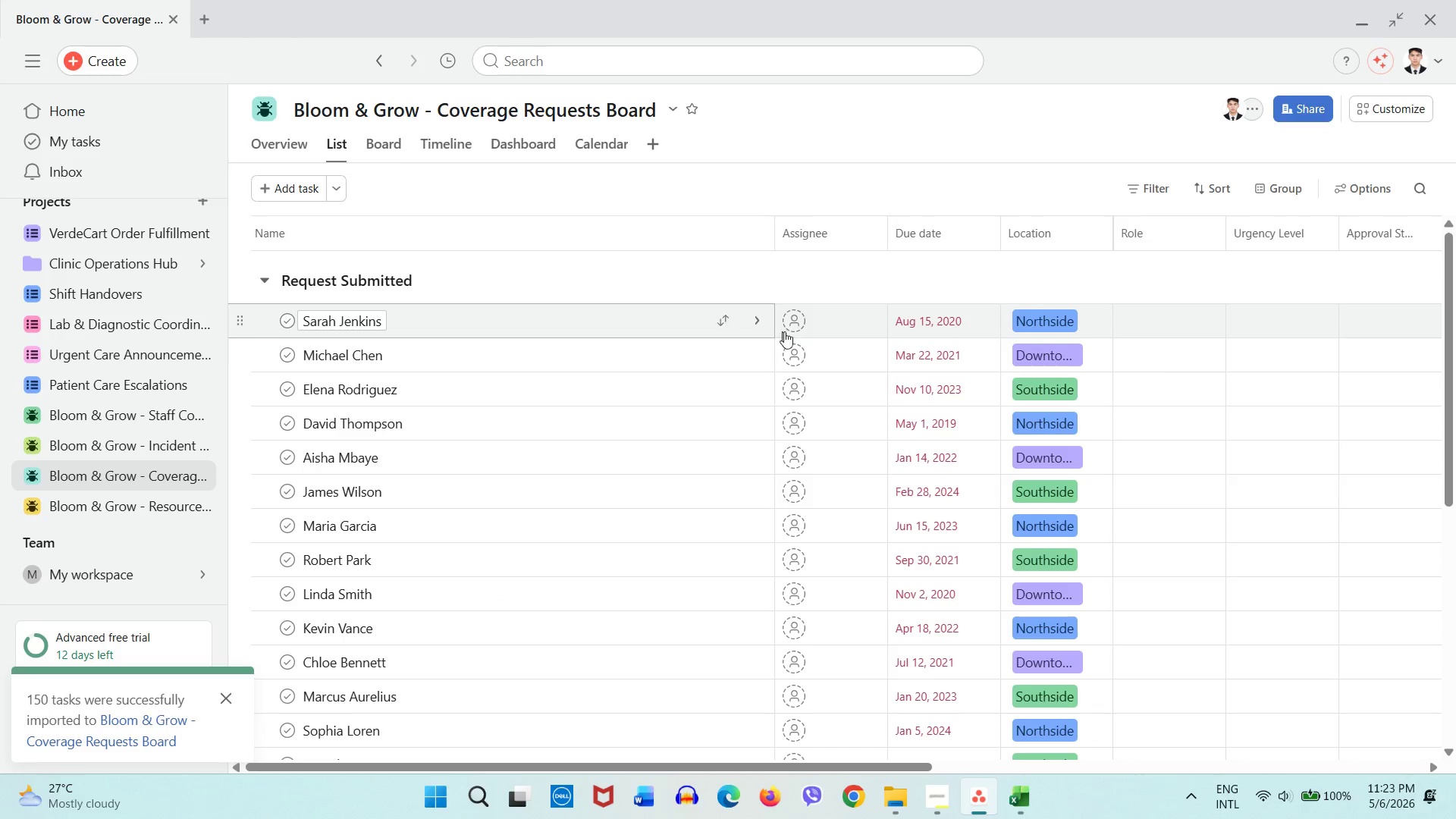 
mouse_move([965, 251])
 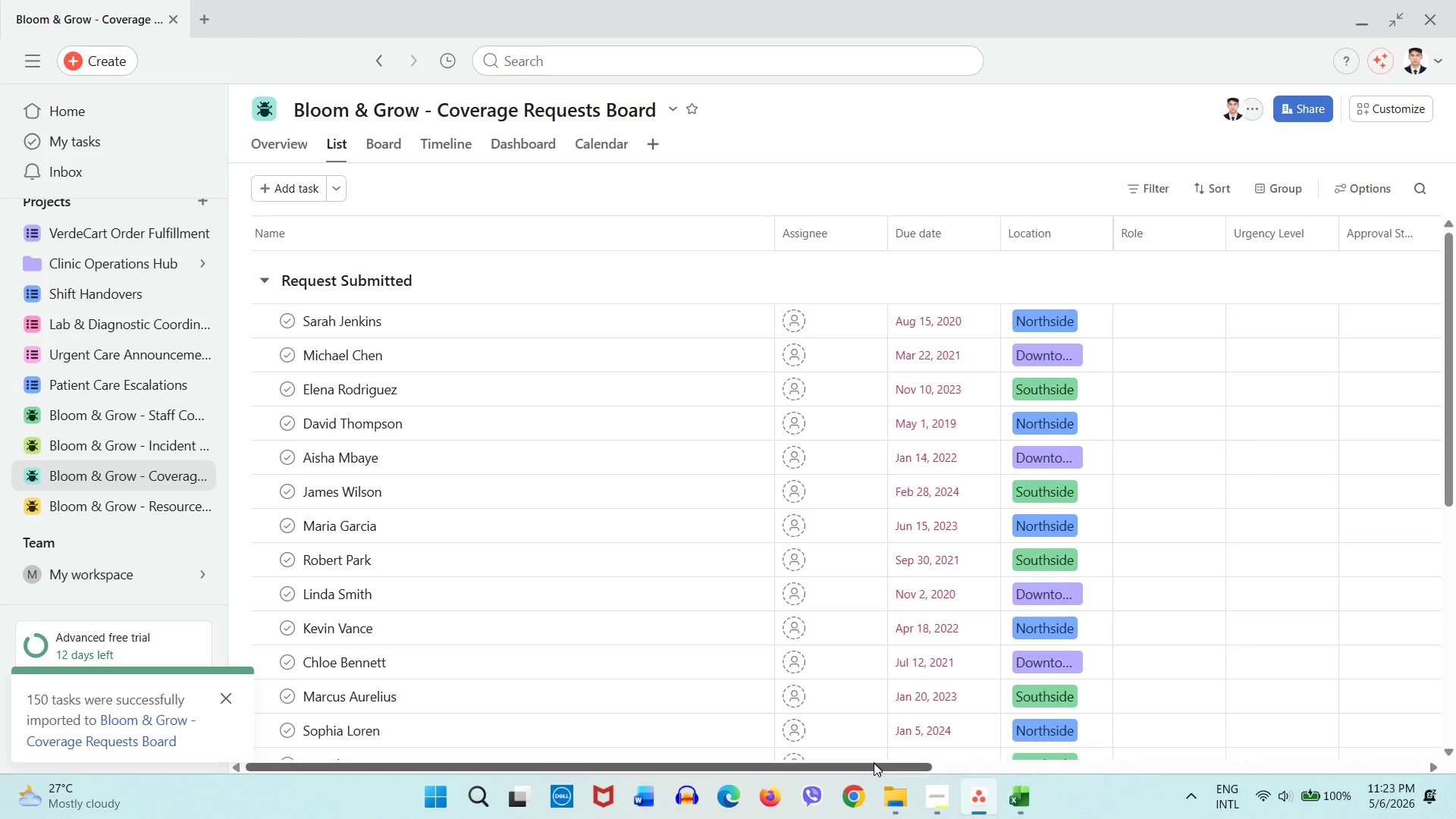 
left_click_drag(start_coordinate=[874, 763], to_coordinate=[758, 704])
 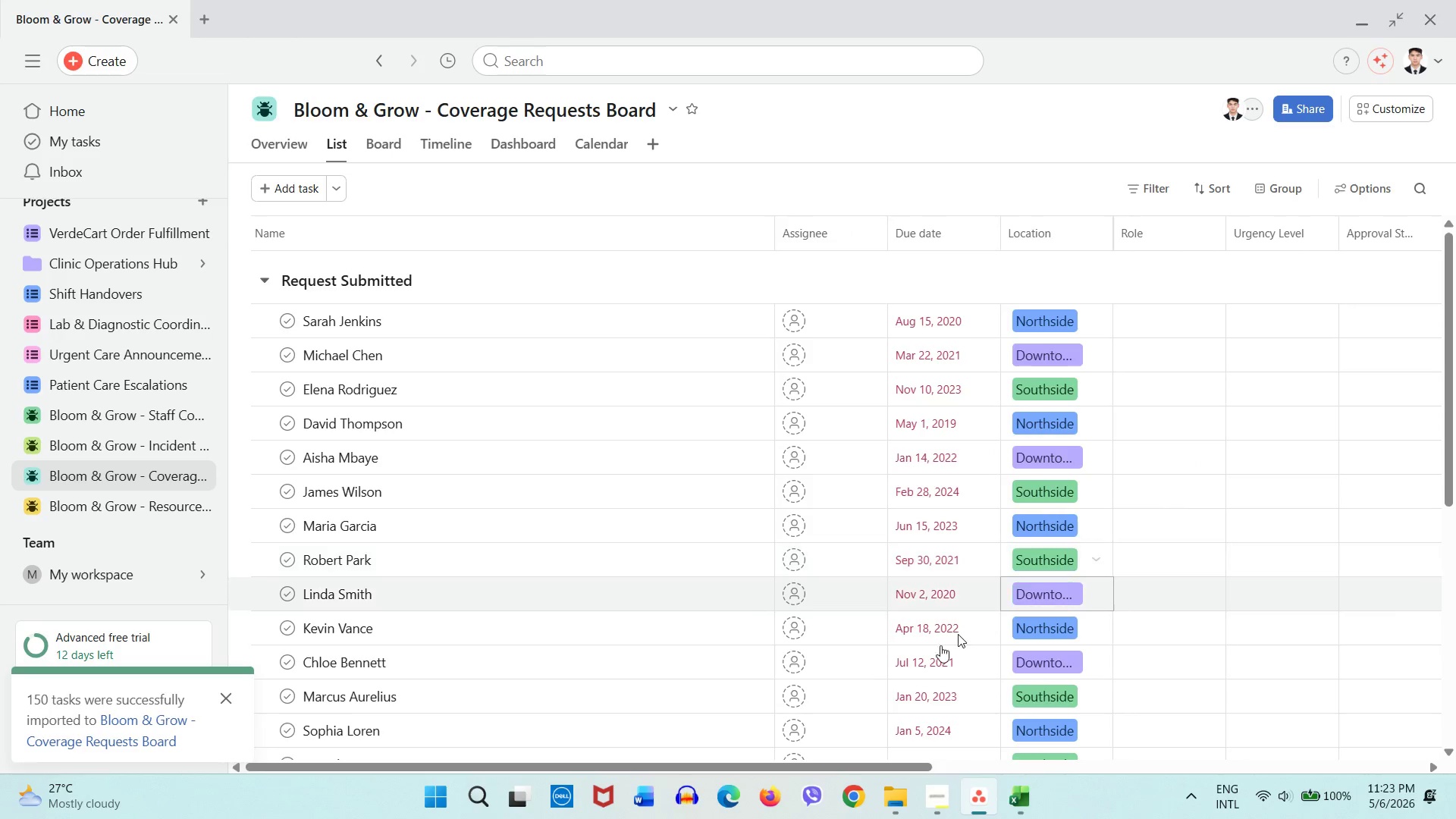 
left_click_drag(start_coordinate=[834, 764], to_coordinate=[1410, 754])
 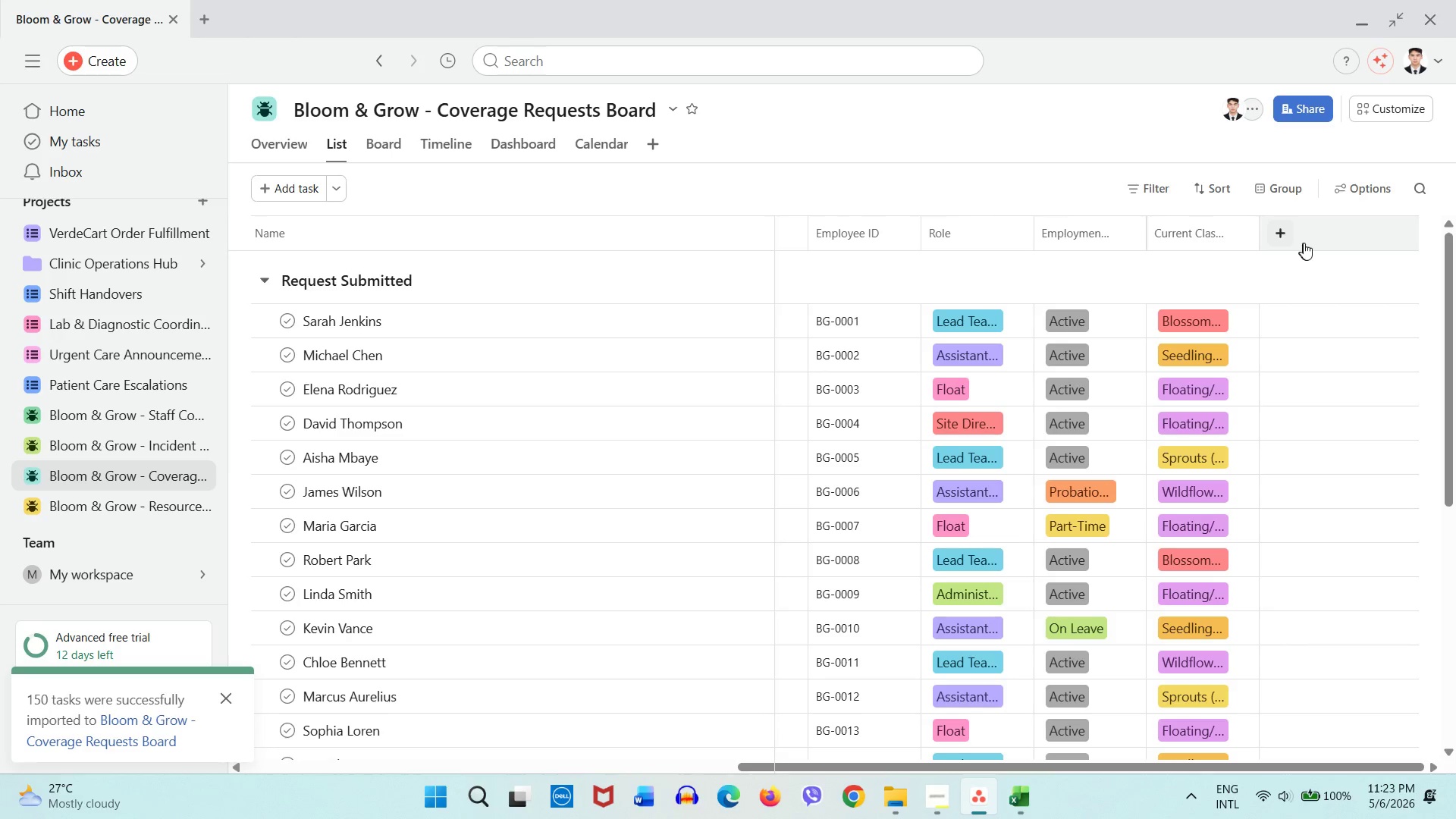 
left_click([1305, 243])
 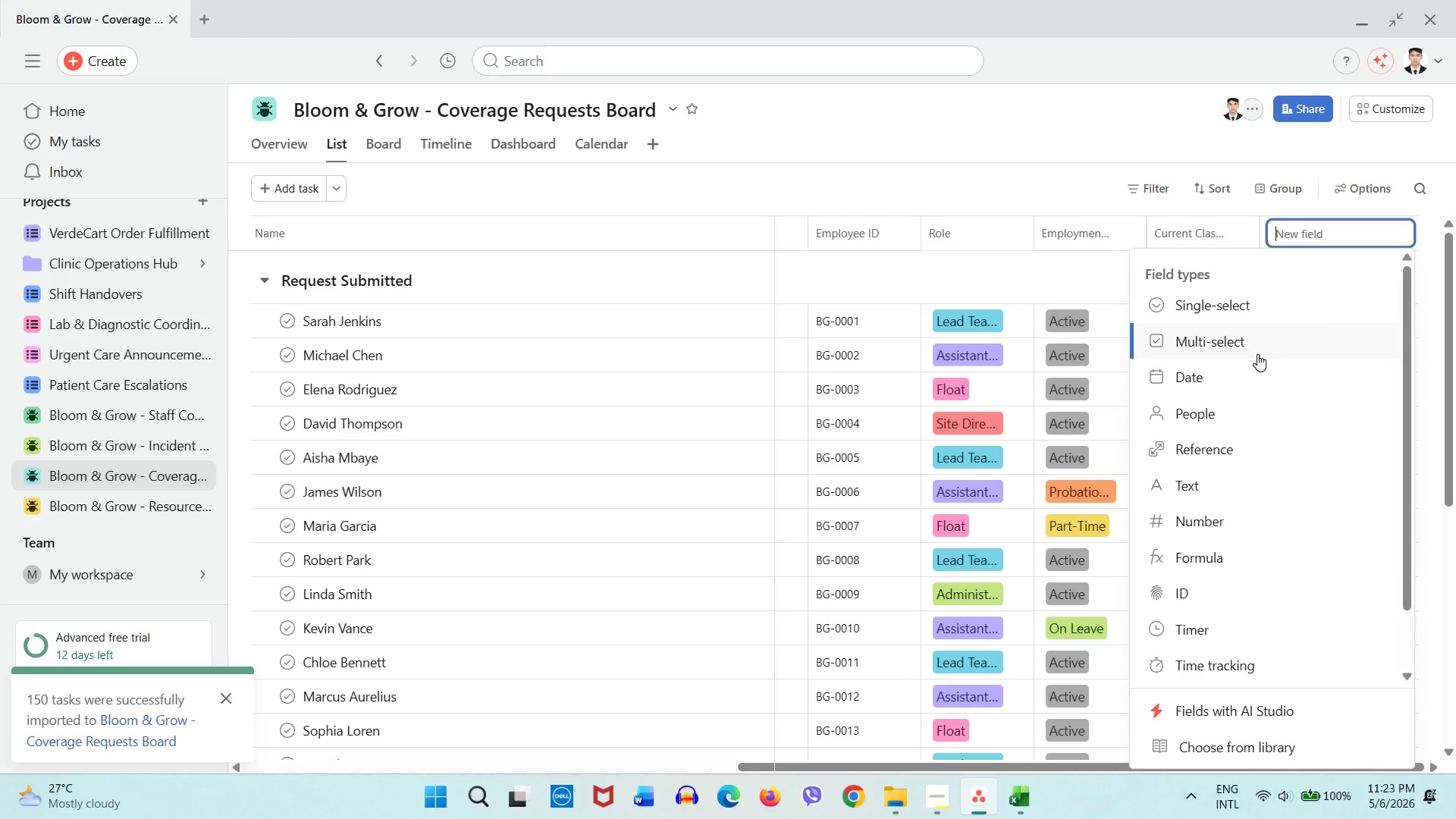 
scroll: coordinate [1254, 433], scroll_direction: down, amount: 5.0
 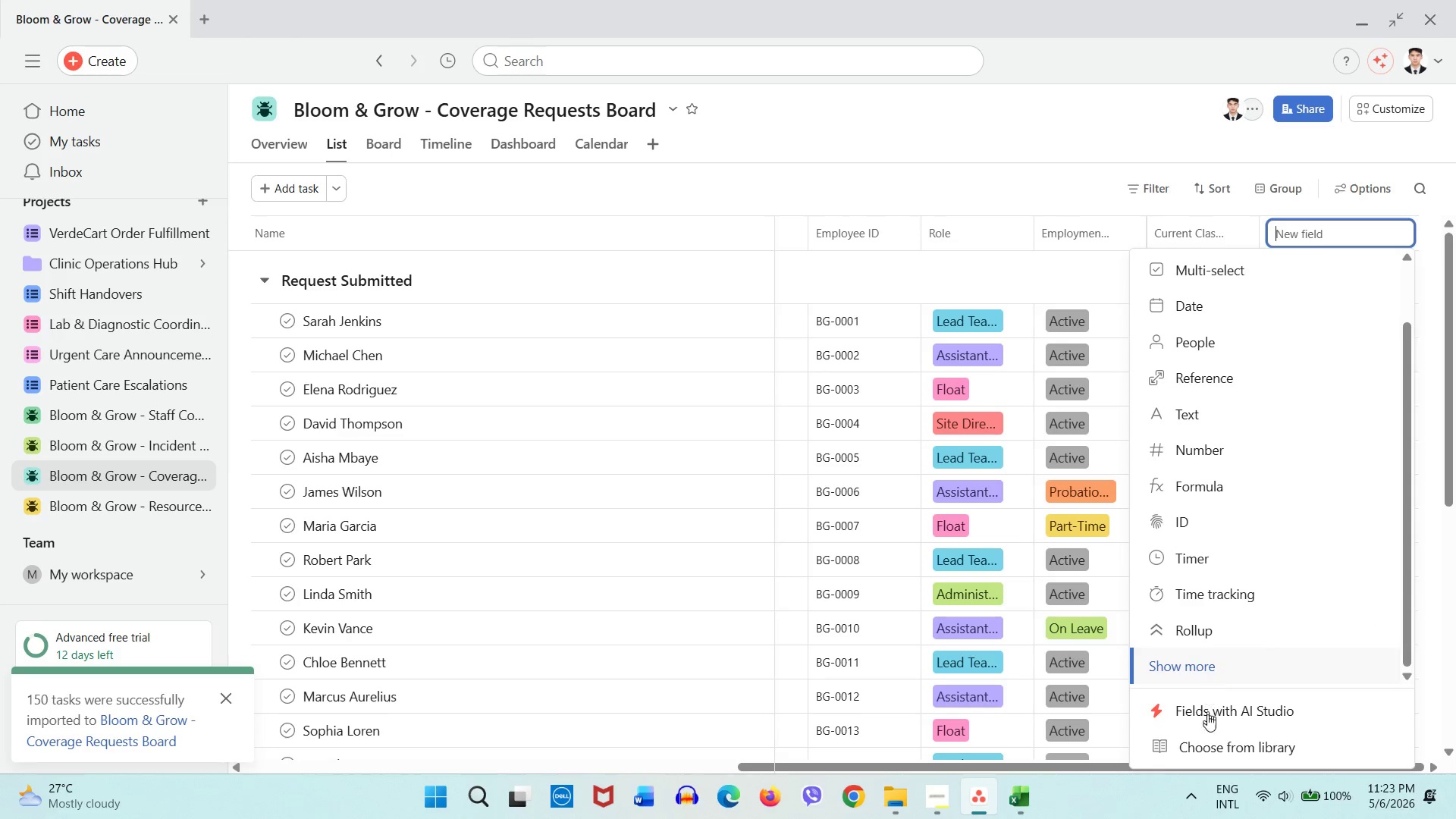 
left_click([1203, 737])
 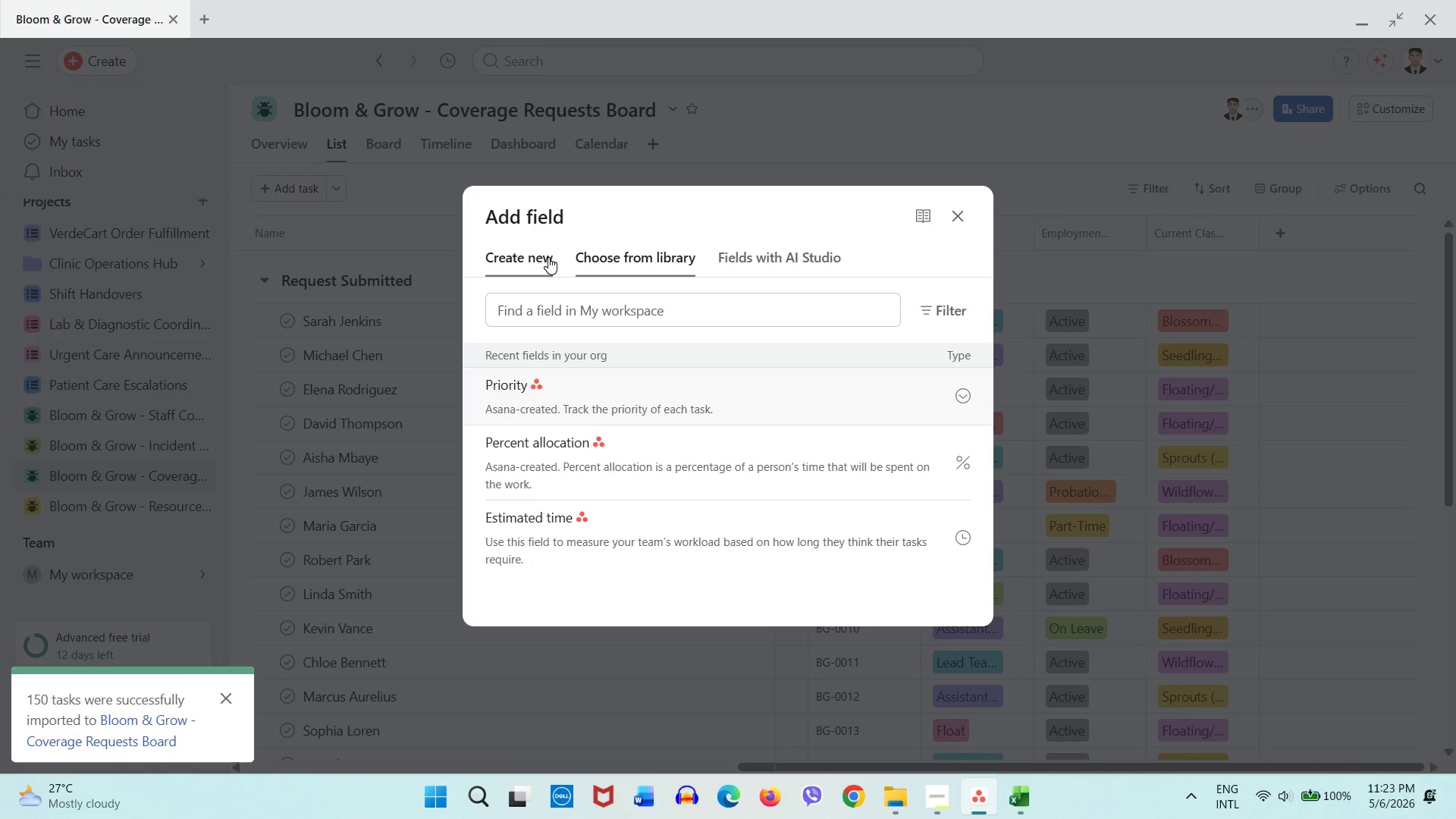 
left_click([548, 263])
 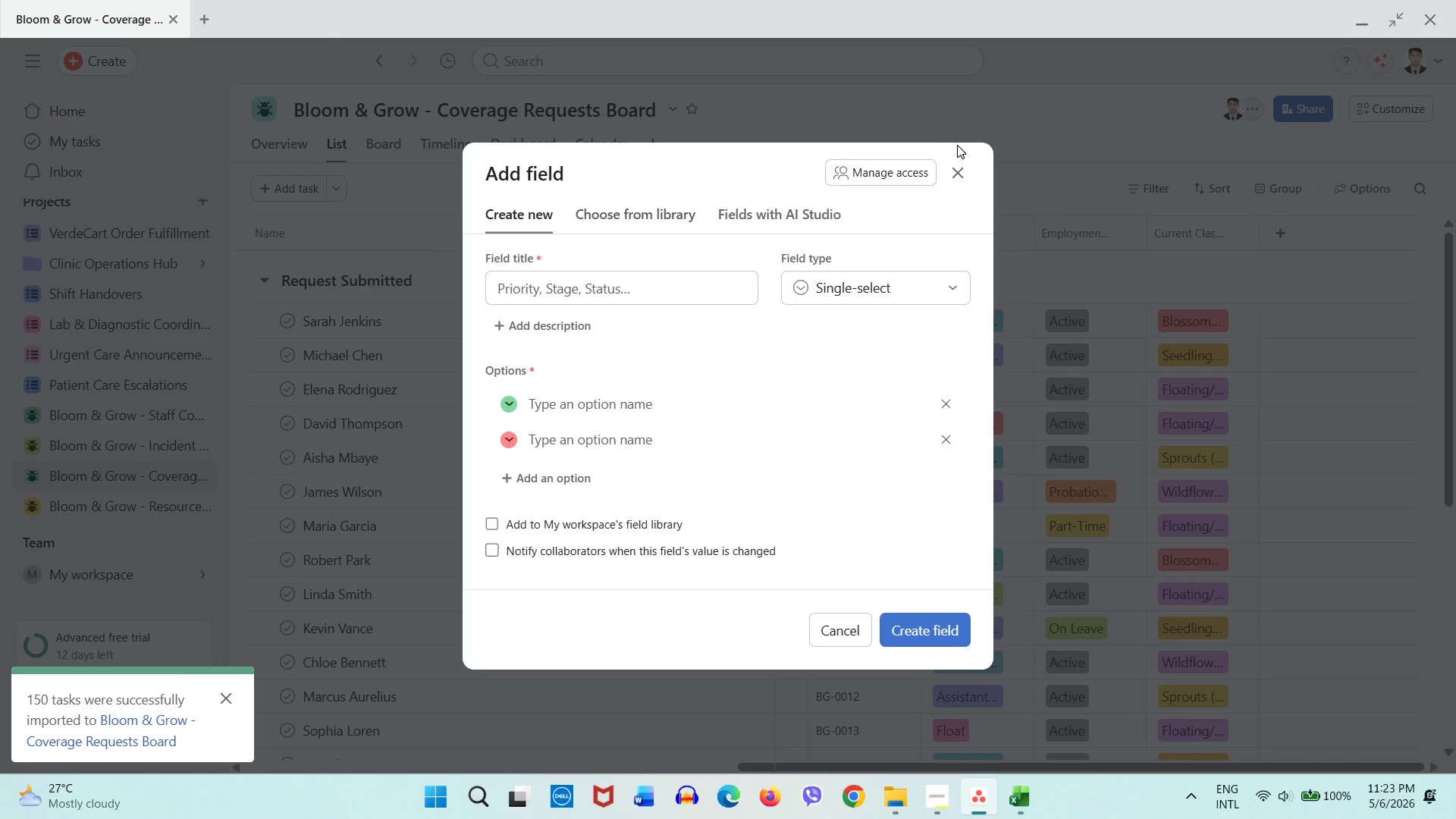 
left_click([960, 165])
 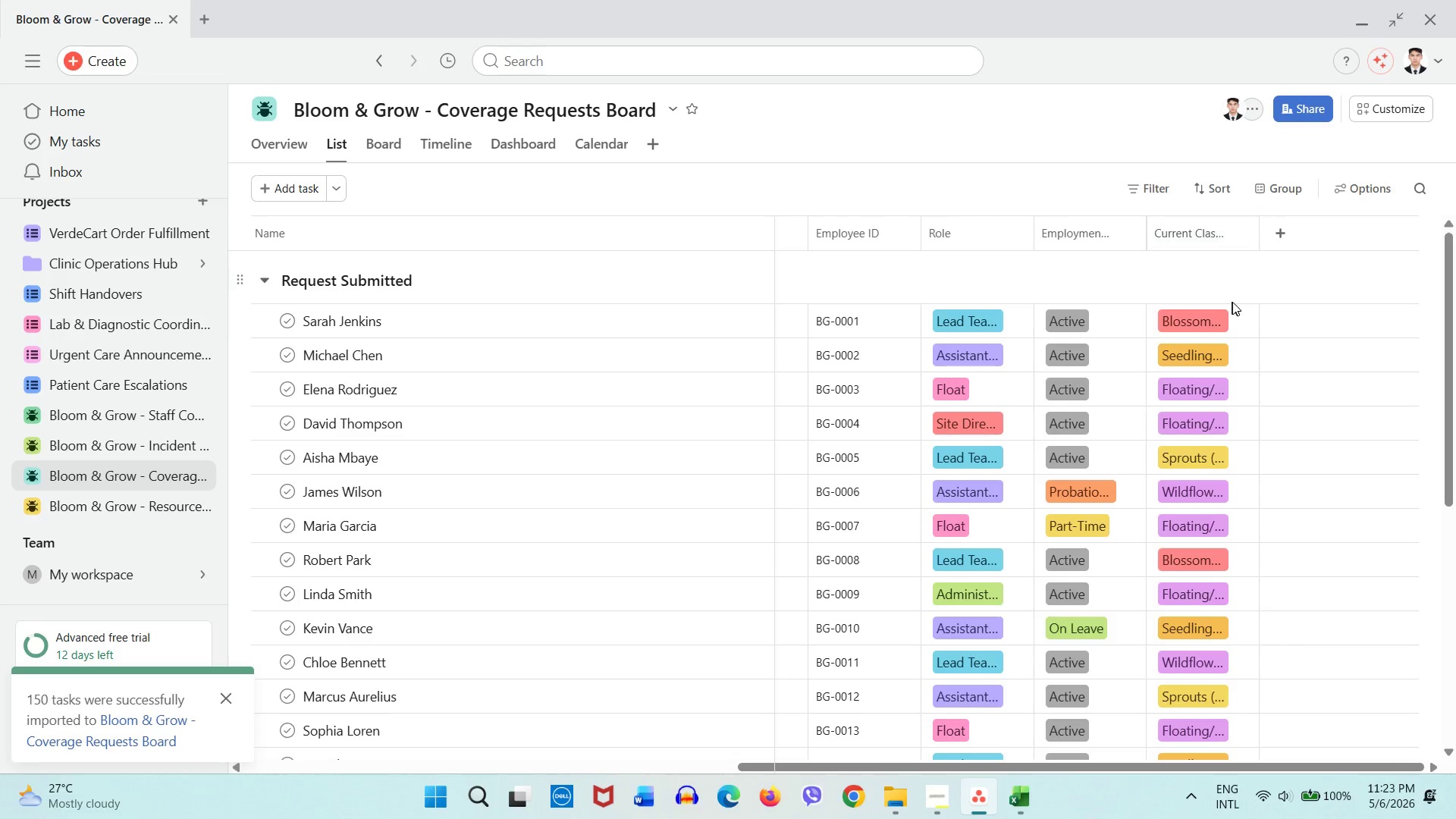 
left_click([1287, 241])
 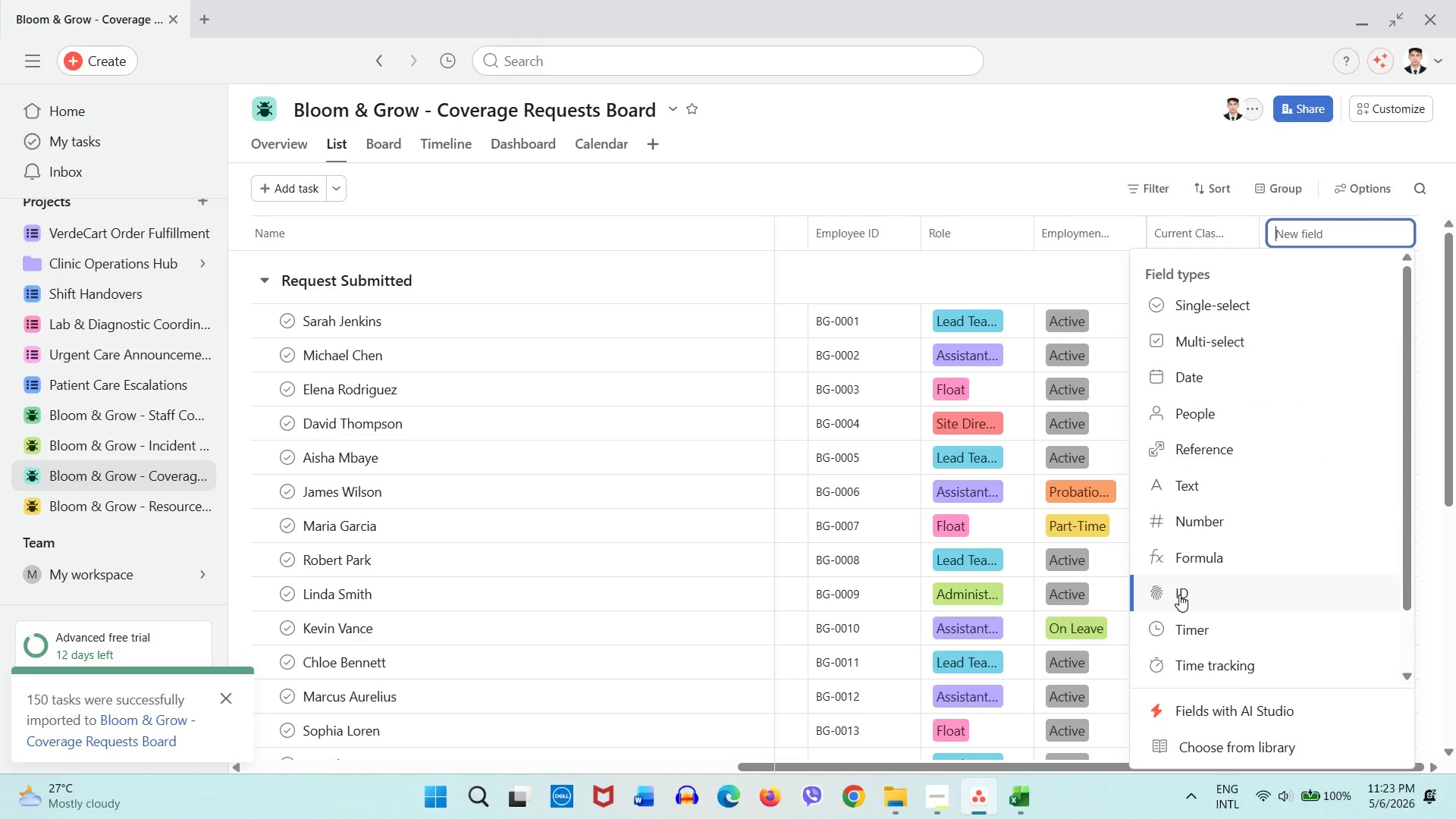 
scroll: coordinate [1179, 595], scroll_direction: down, amount: 1.0
 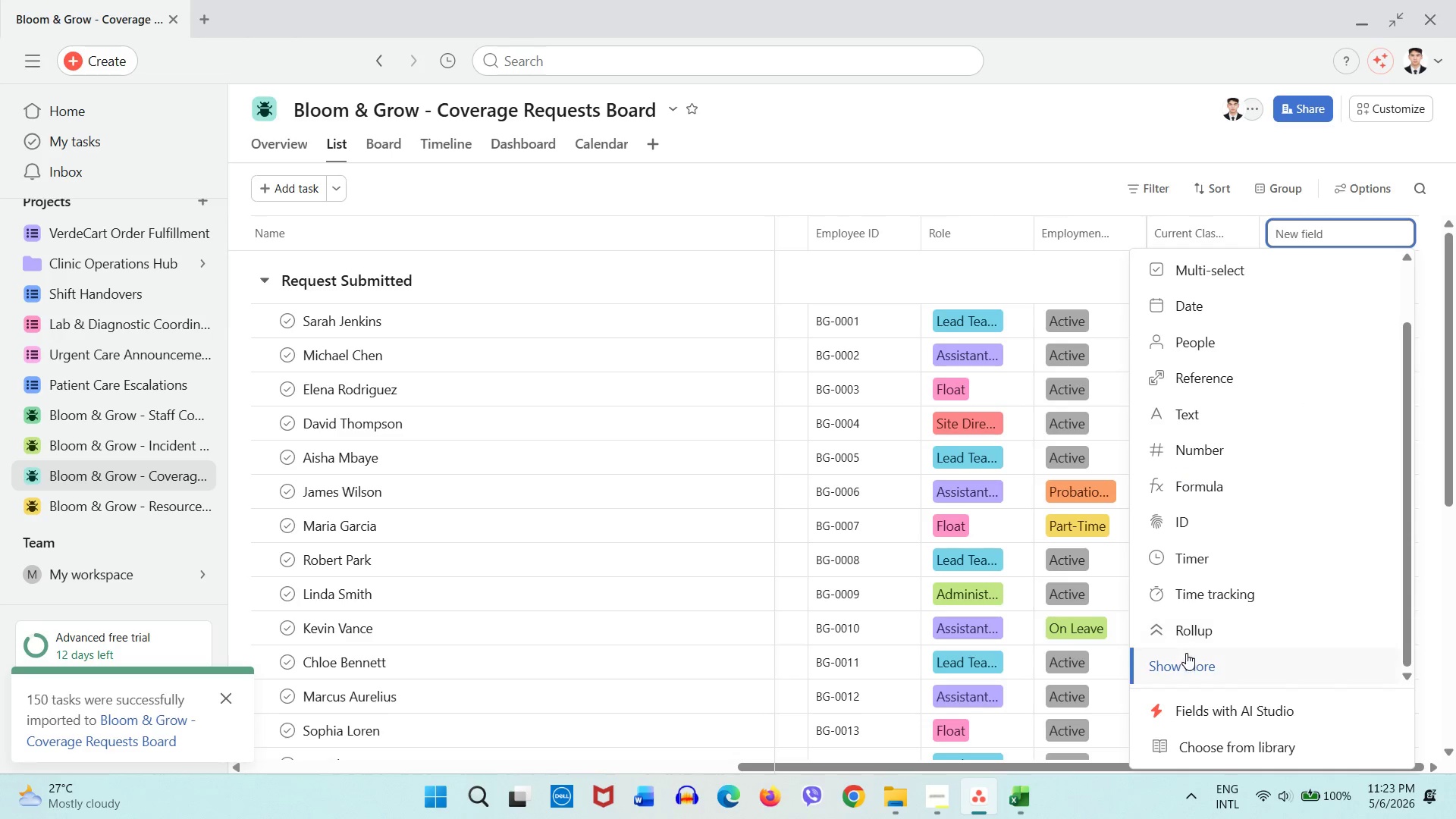 
left_click([1186, 653])
 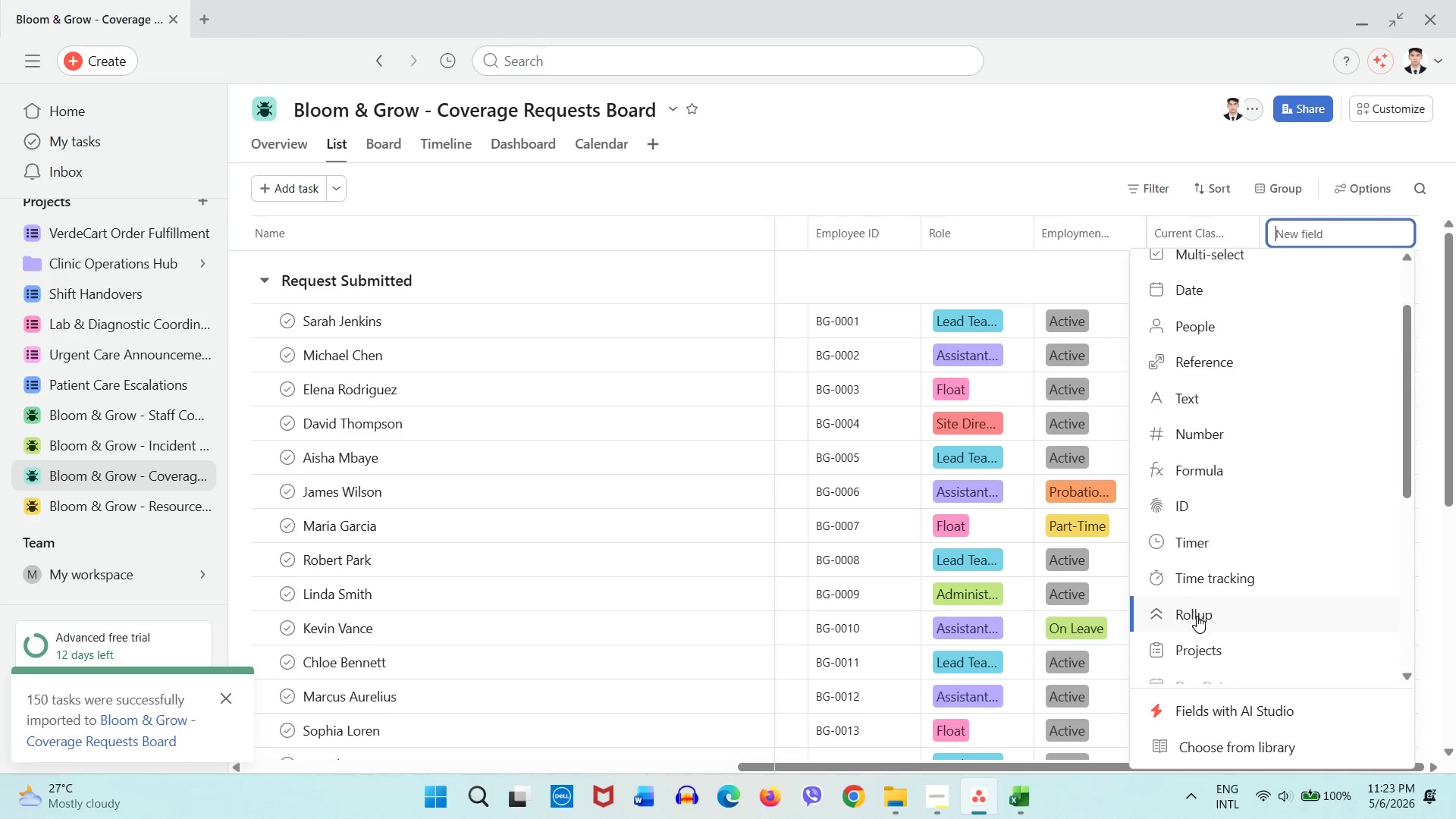 
scroll: coordinate [1197, 616], scroll_direction: down, amount: 3.0
 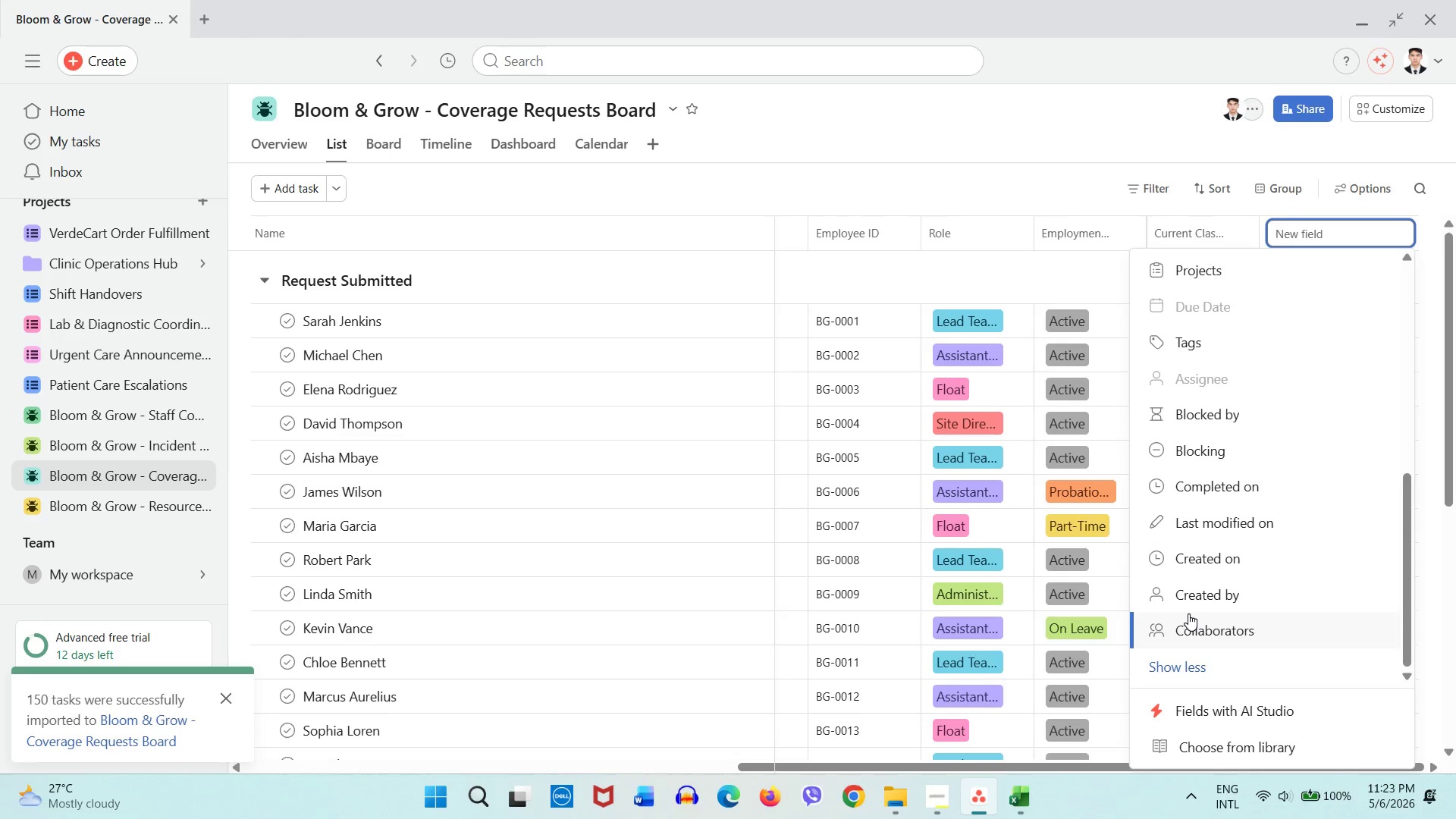 
scroll: coordinate [1188, 613], scroll_direction: up, amount: 3.0
 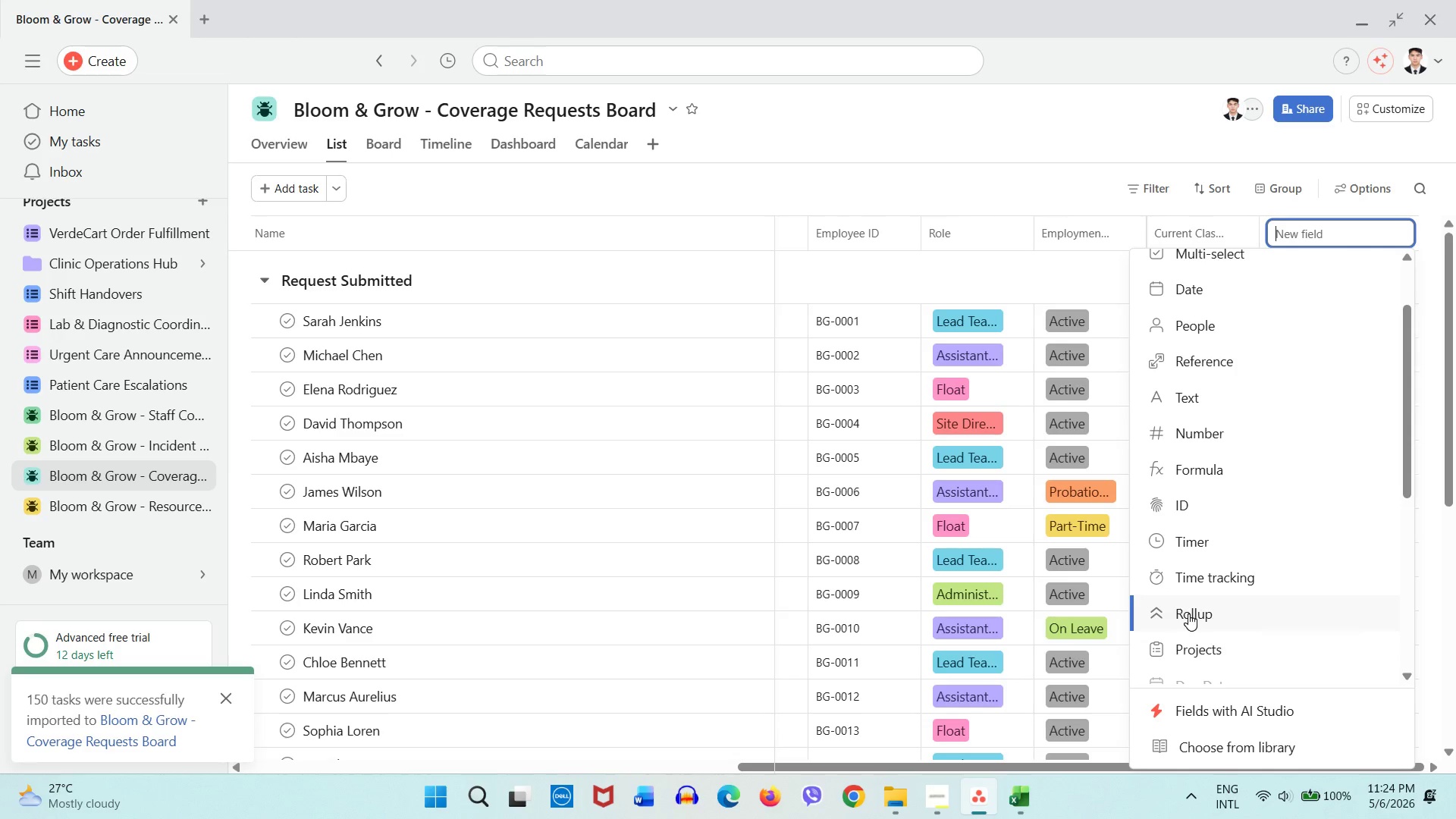 
scroll: coordinate [1188, 613], scroll_direction: none, amount: 0.0
 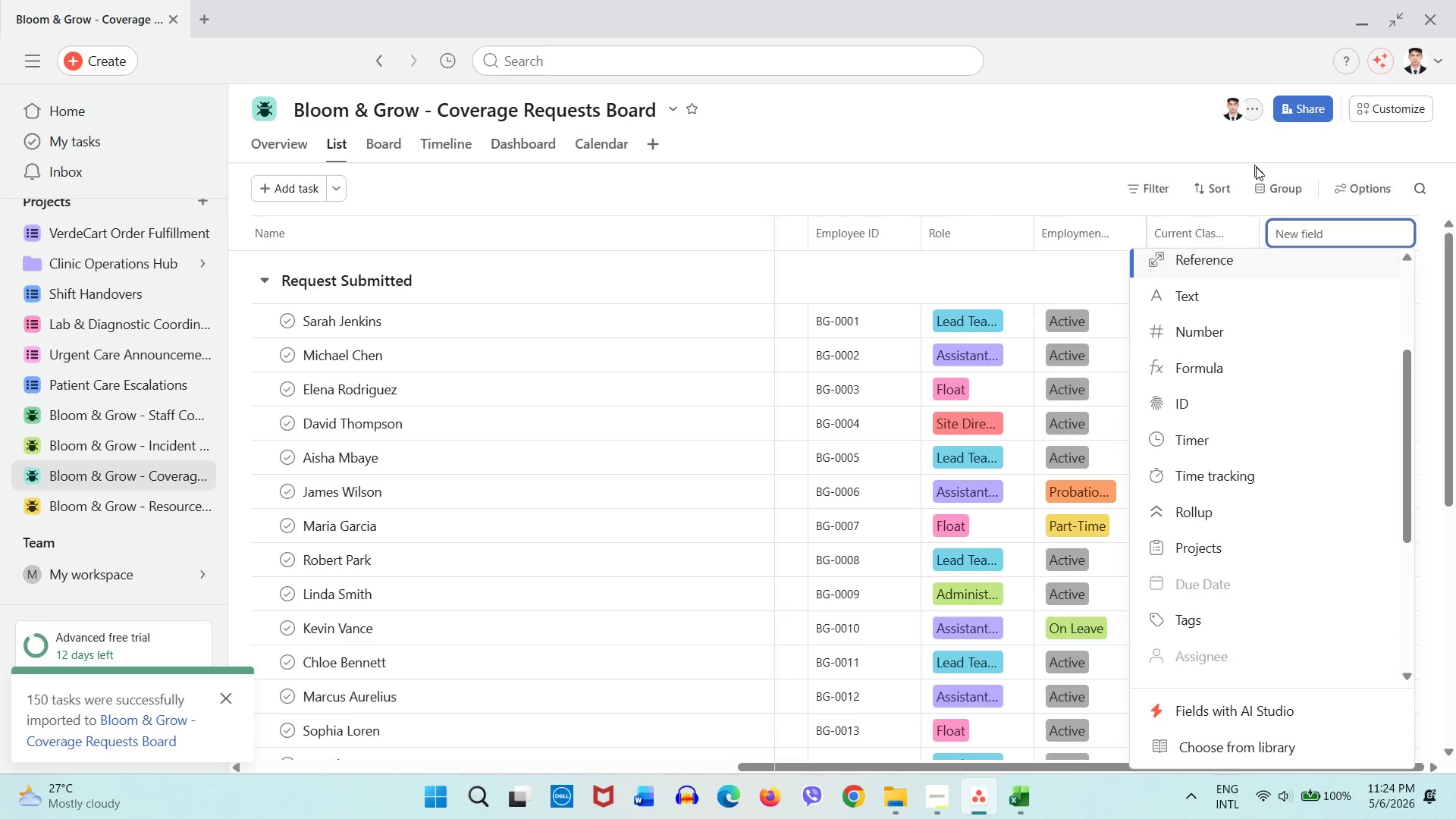 
left_click([829, 297])
 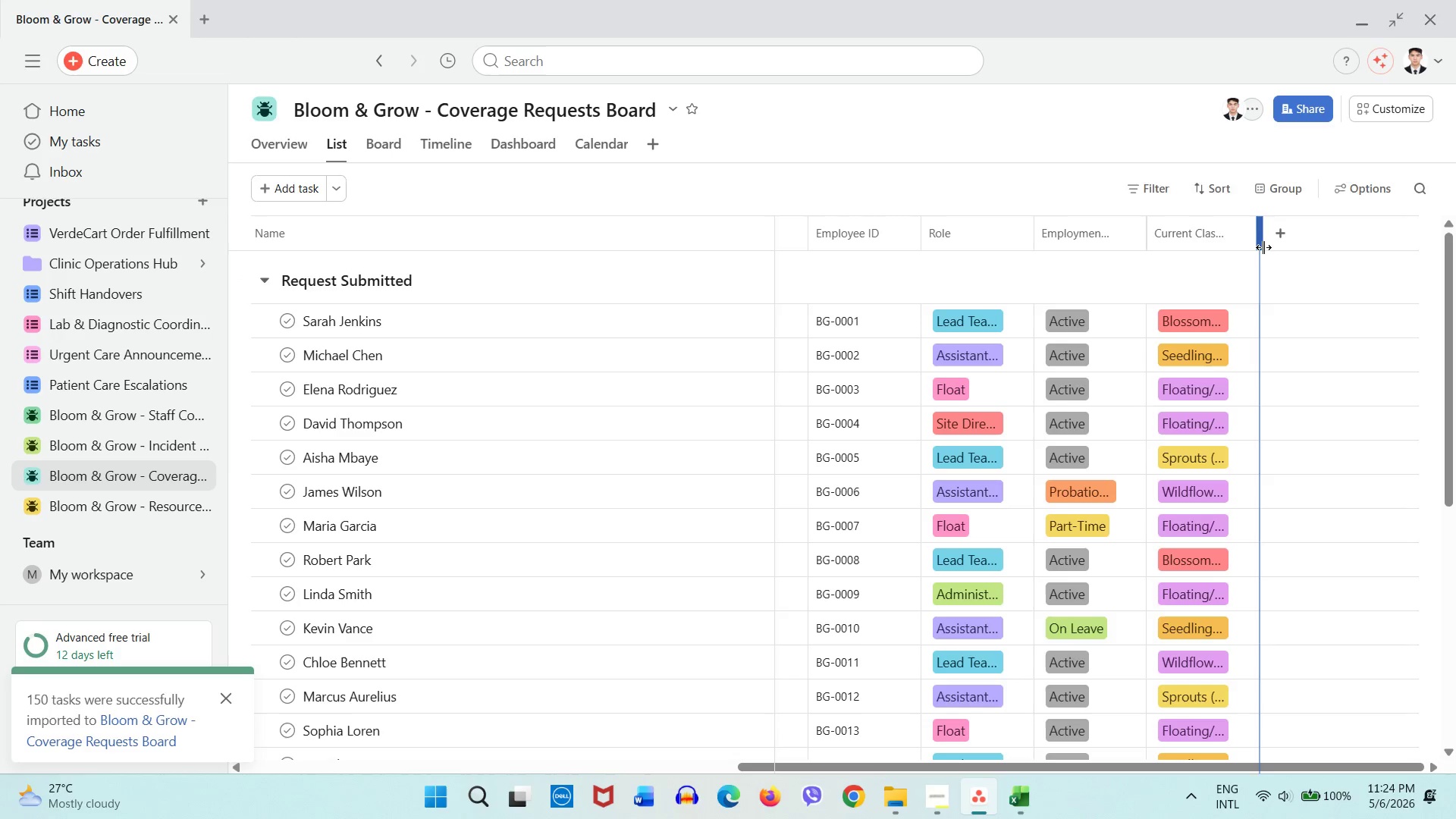 
double_click([1264, 246])
 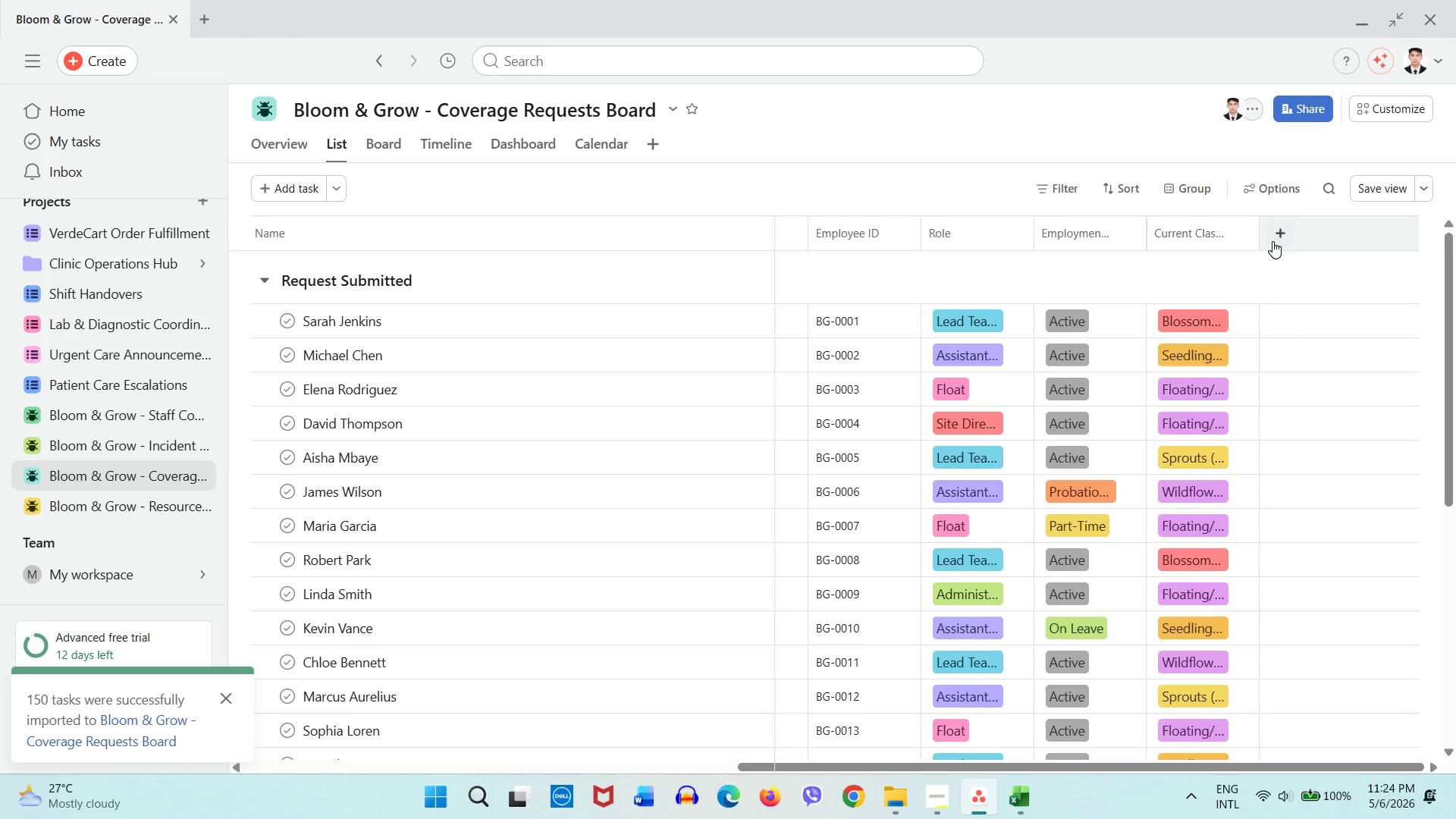 
triple_click([1272, 241])
 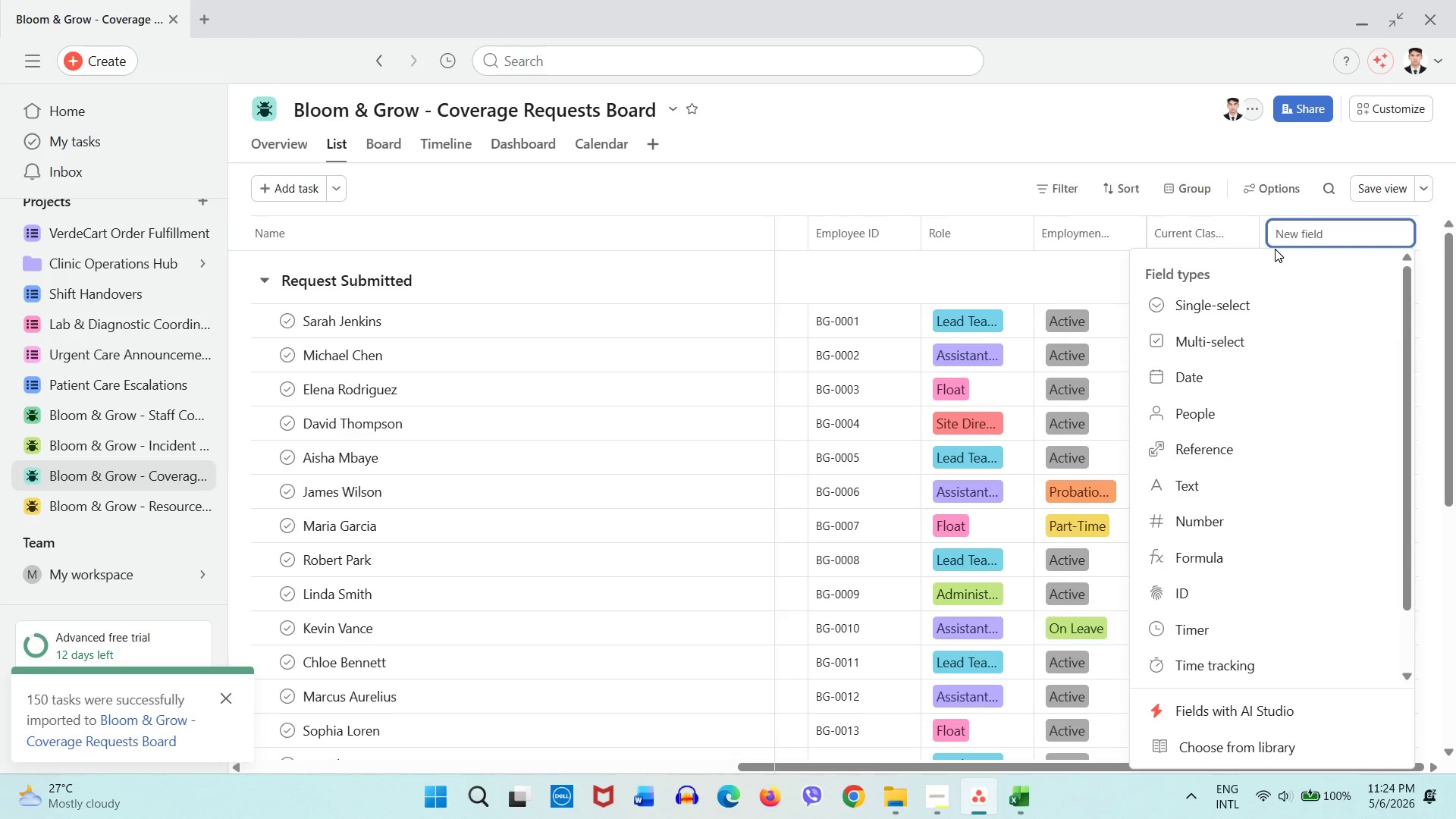 
type(Strt Dte)
 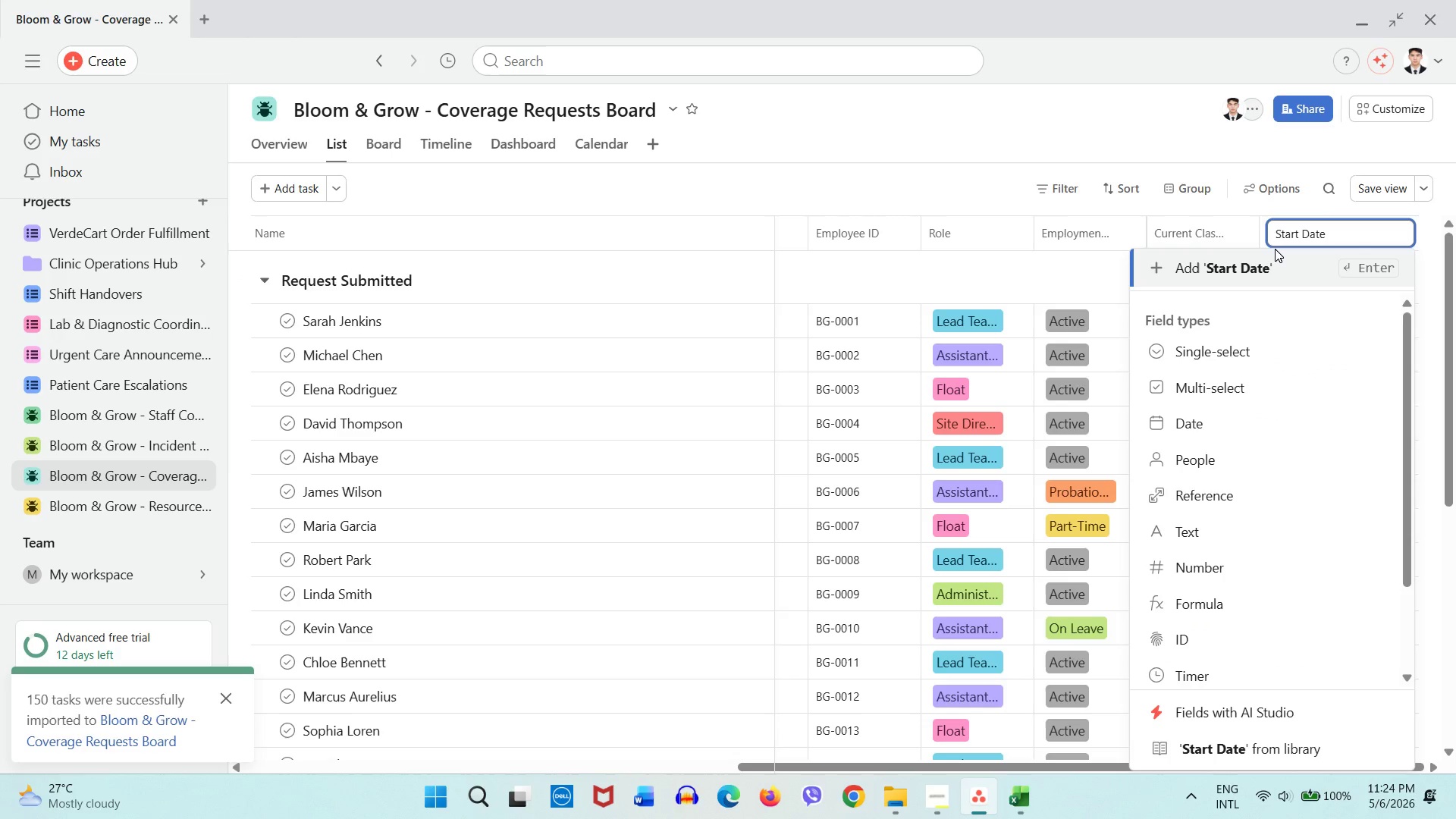 
hold_key(key=A, duration=0.34)
 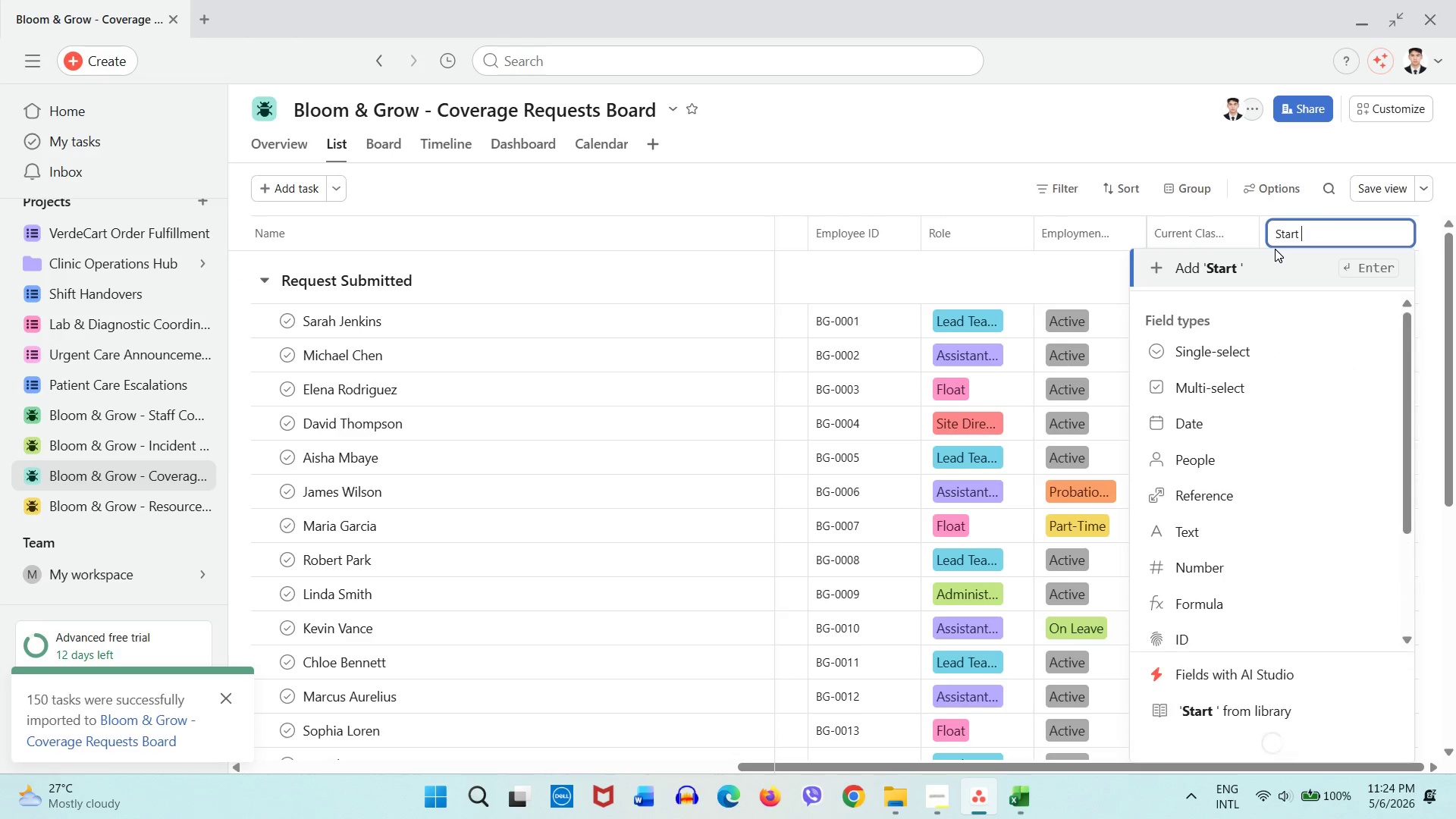 
hold_key(key=A, duration=0.34)
 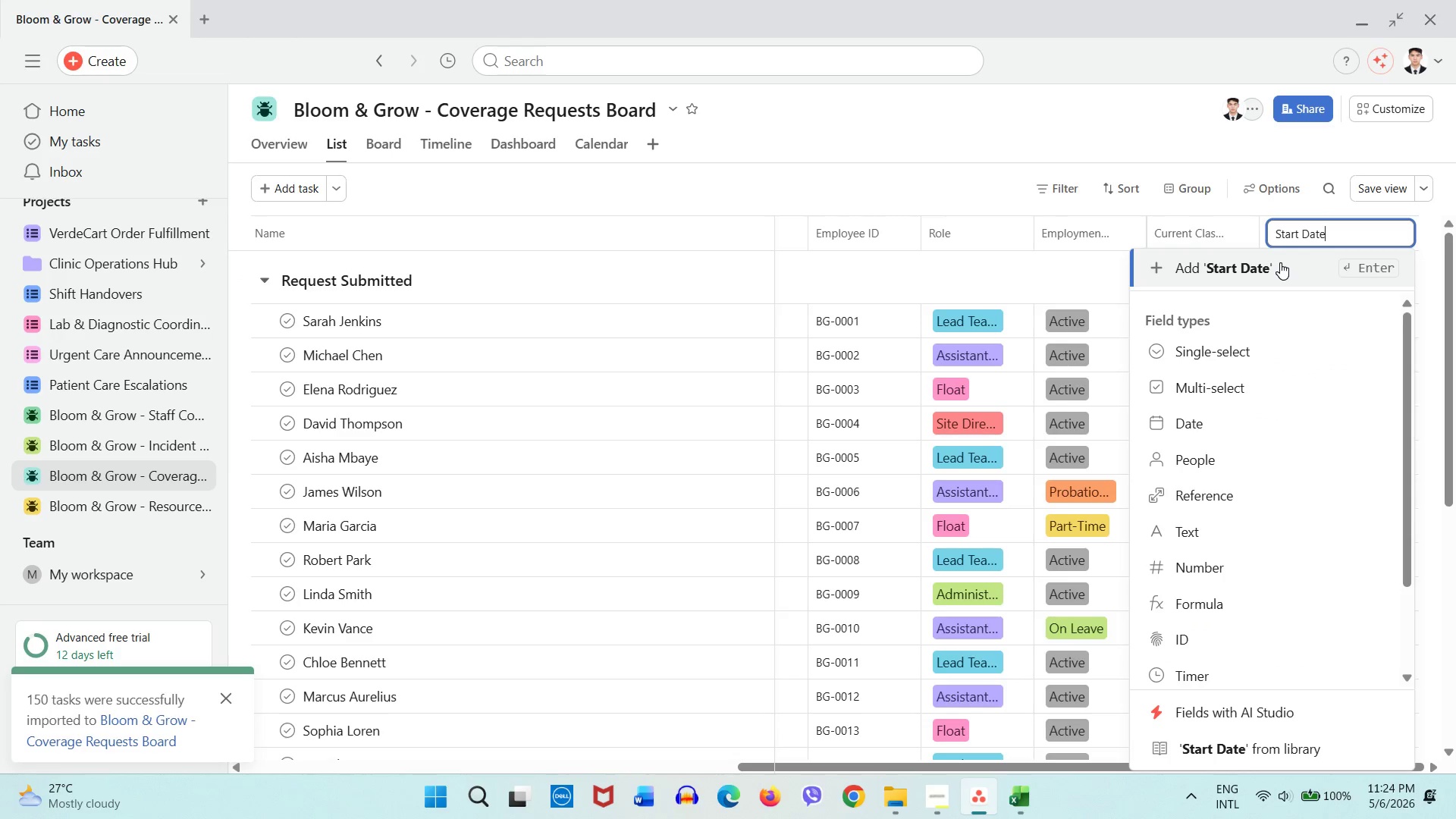 
key(Enter)
 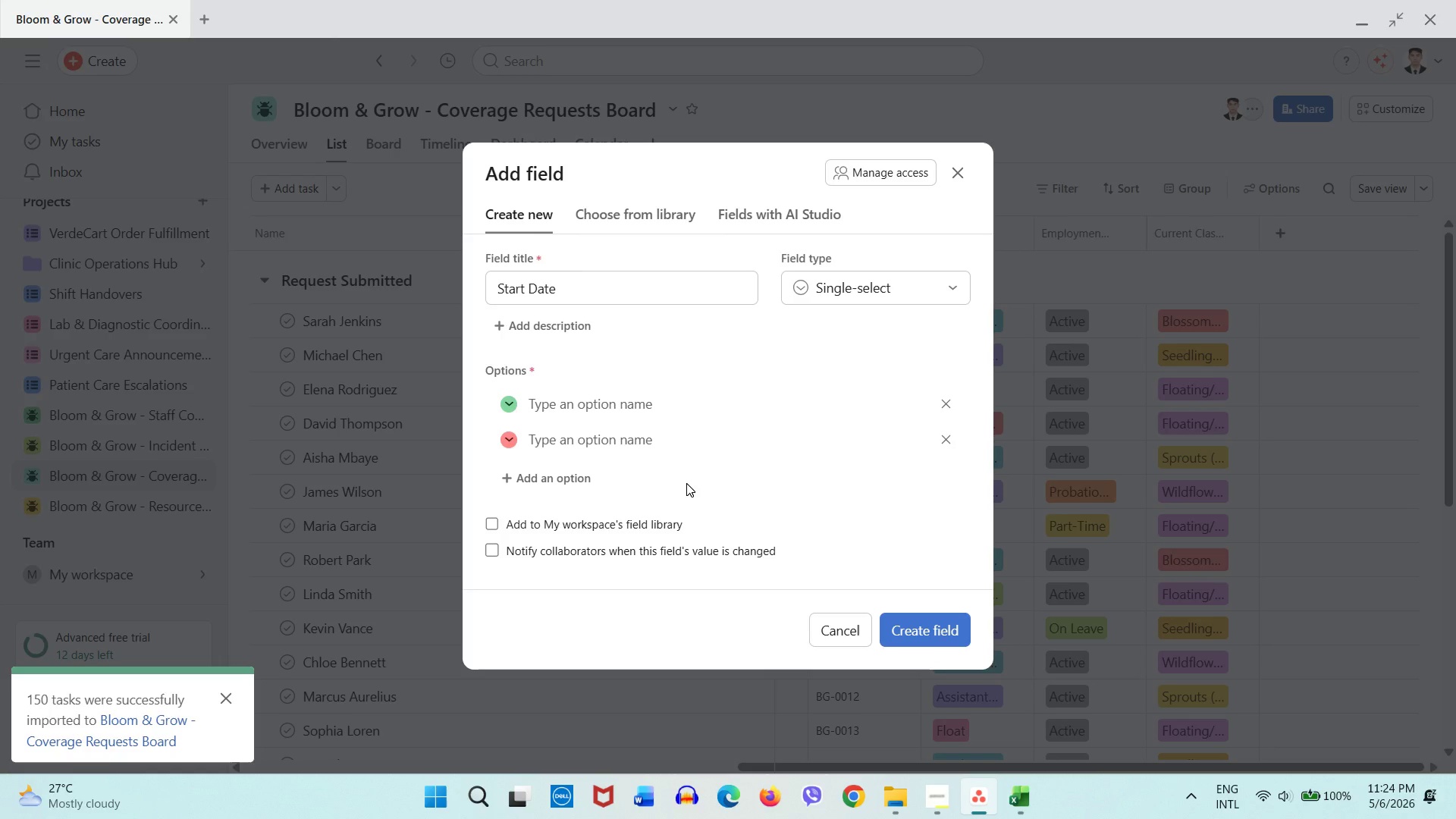 
wait(24.77)
 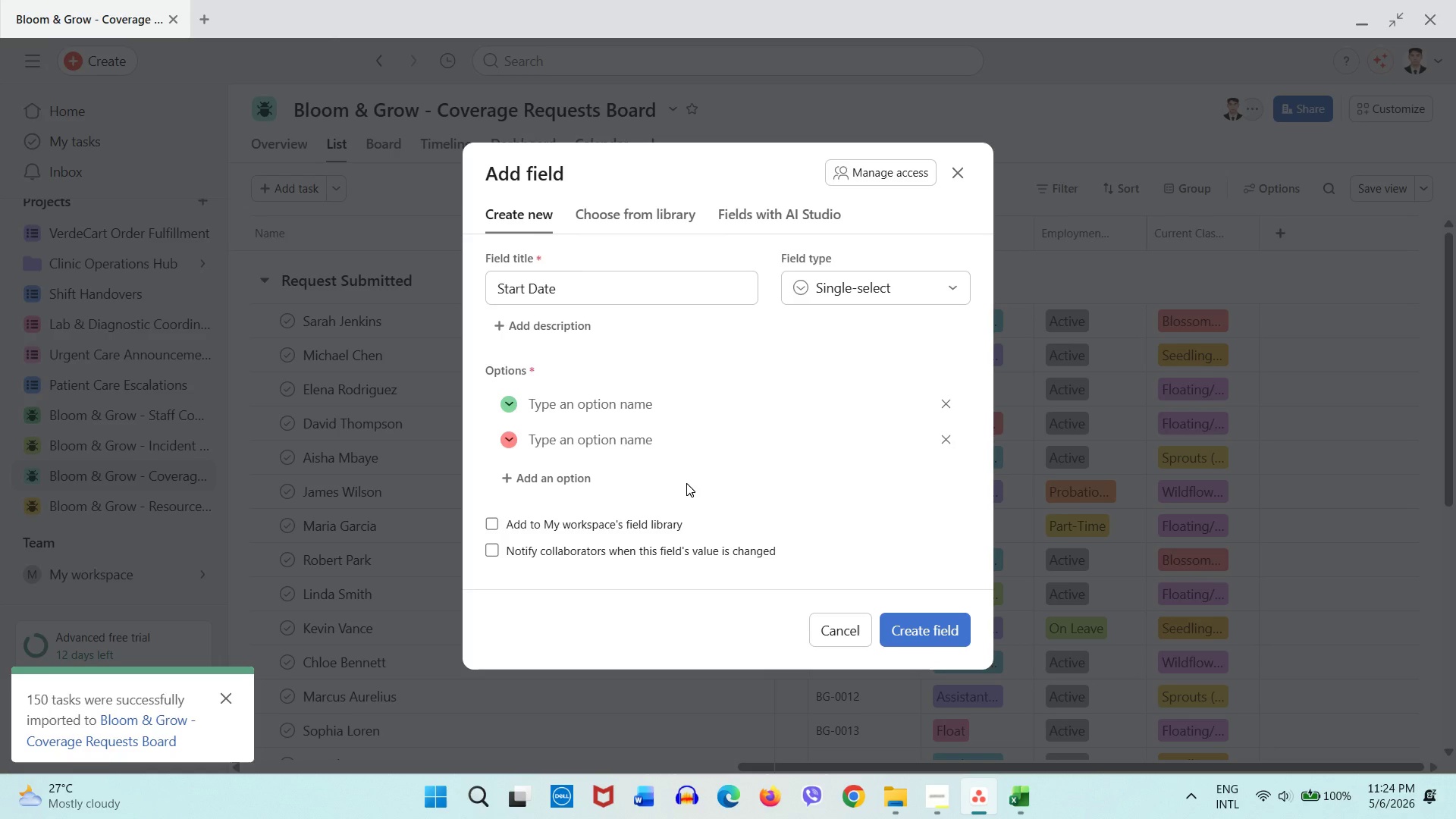 
left_click([960, 166])
 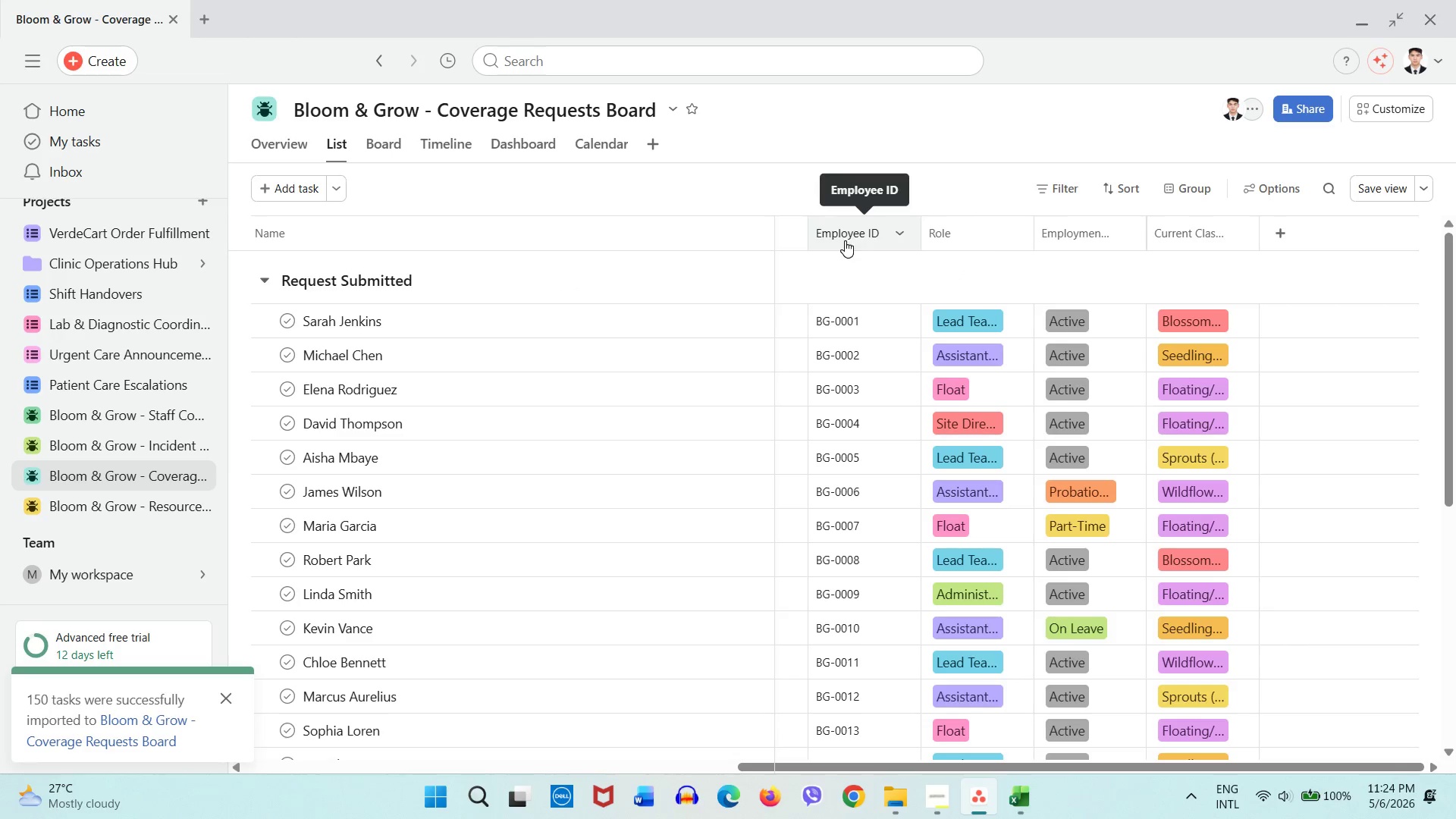 
wait(7.28)
 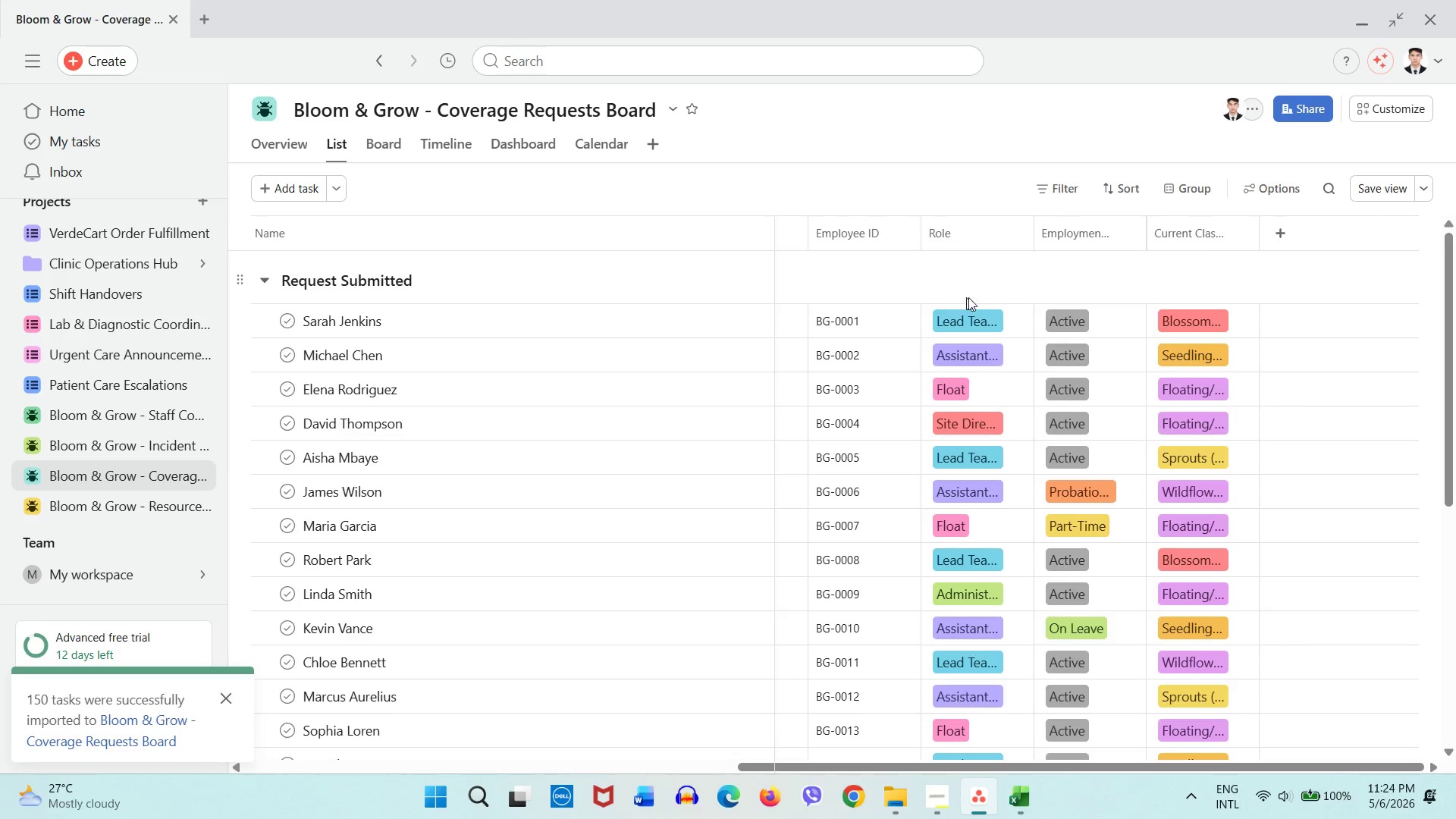 
left_click_drag(start_coordinate=[1044, 767], to_coordinate=[934, 767])
 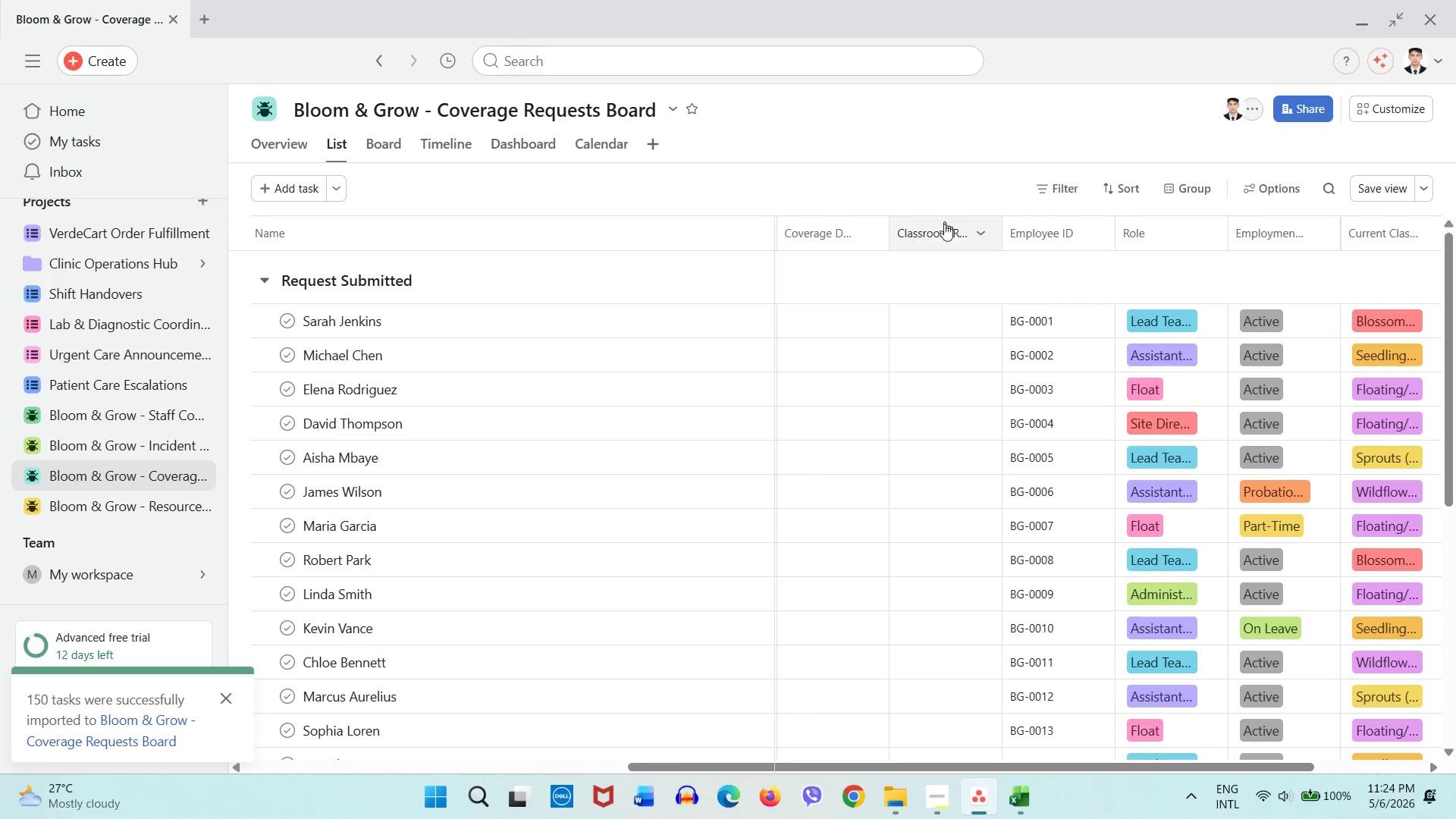 
left_click([942, 240])
 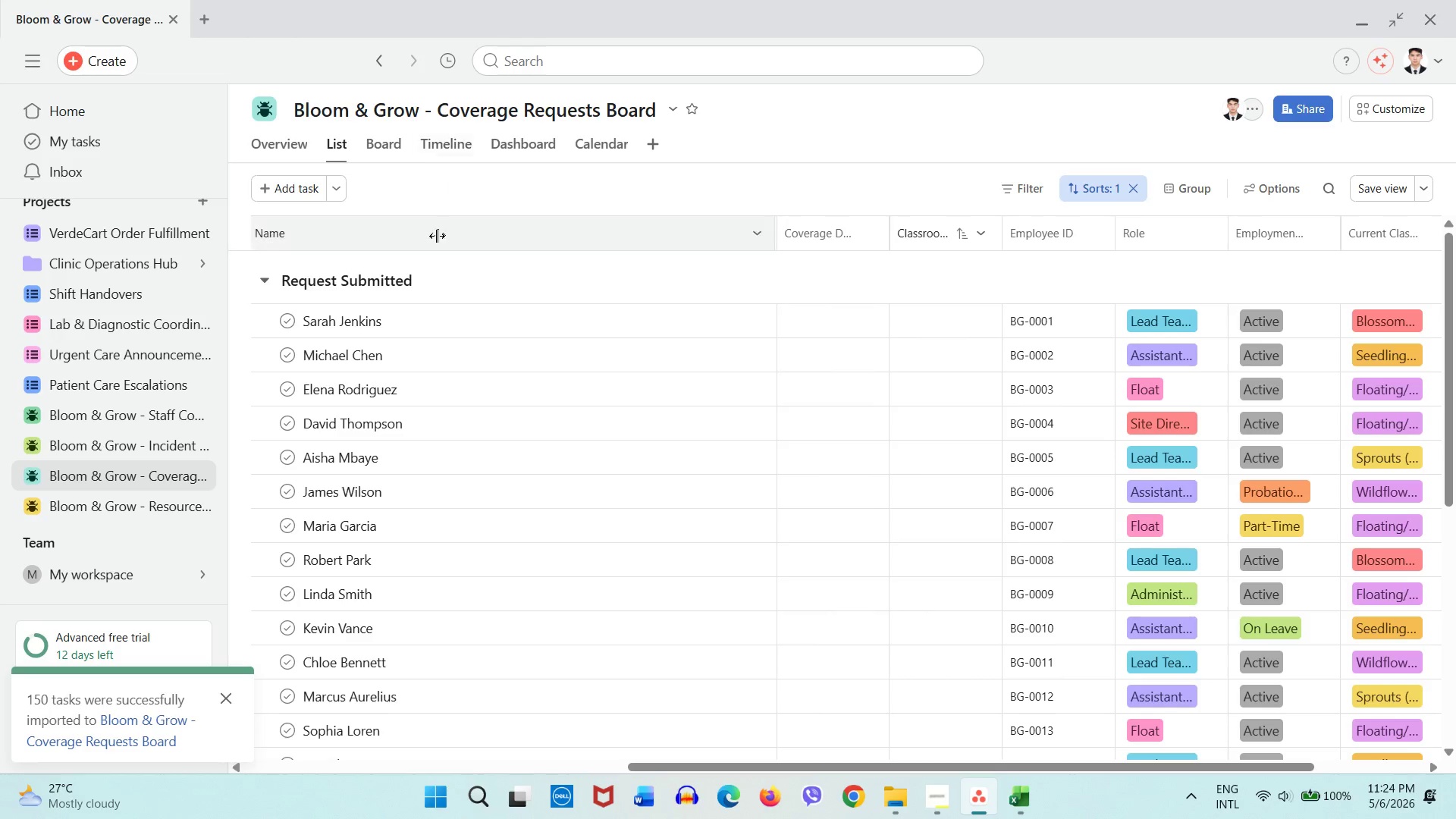 
wait(15.98)
 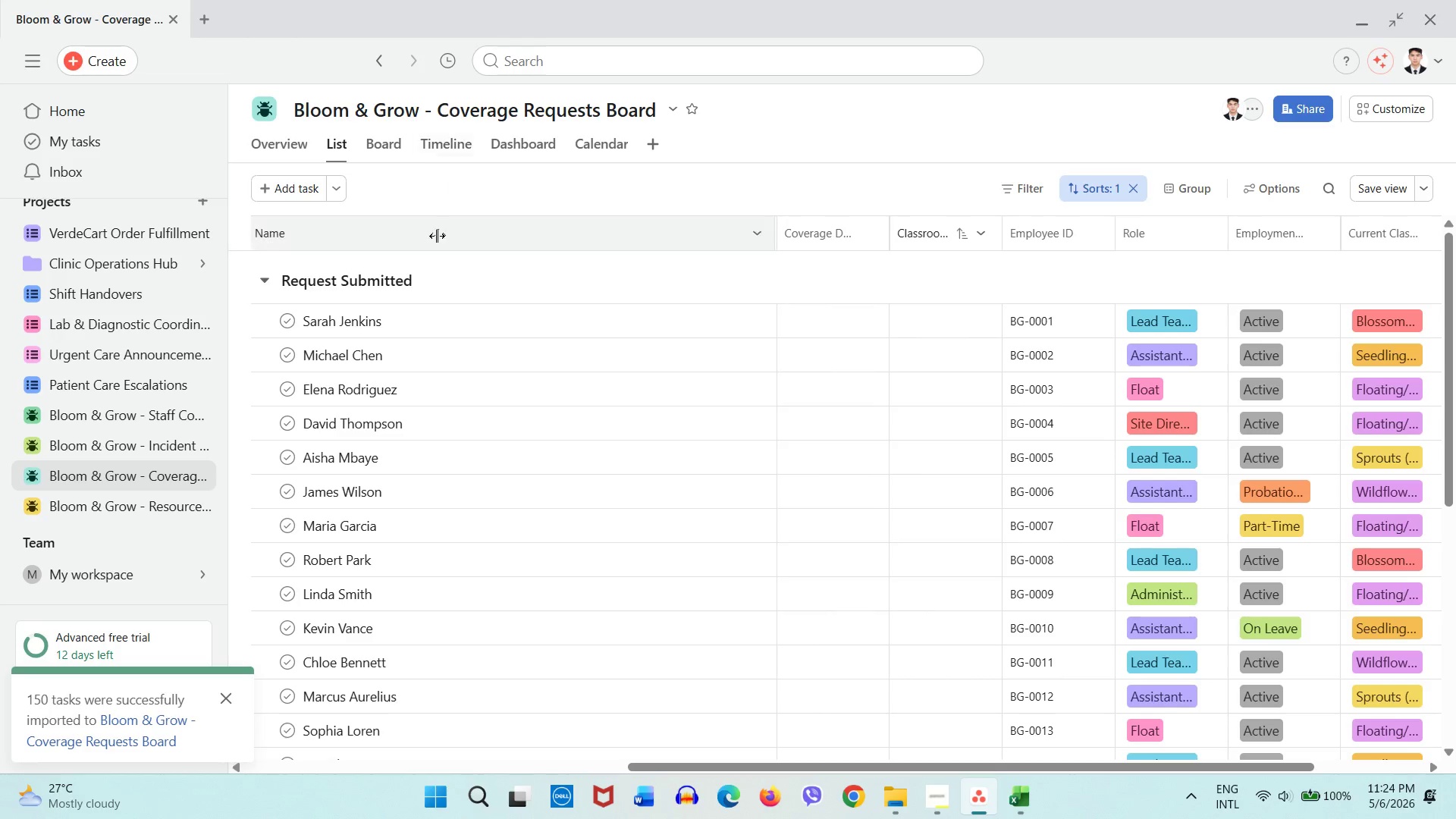 
left_click([870, 239])
 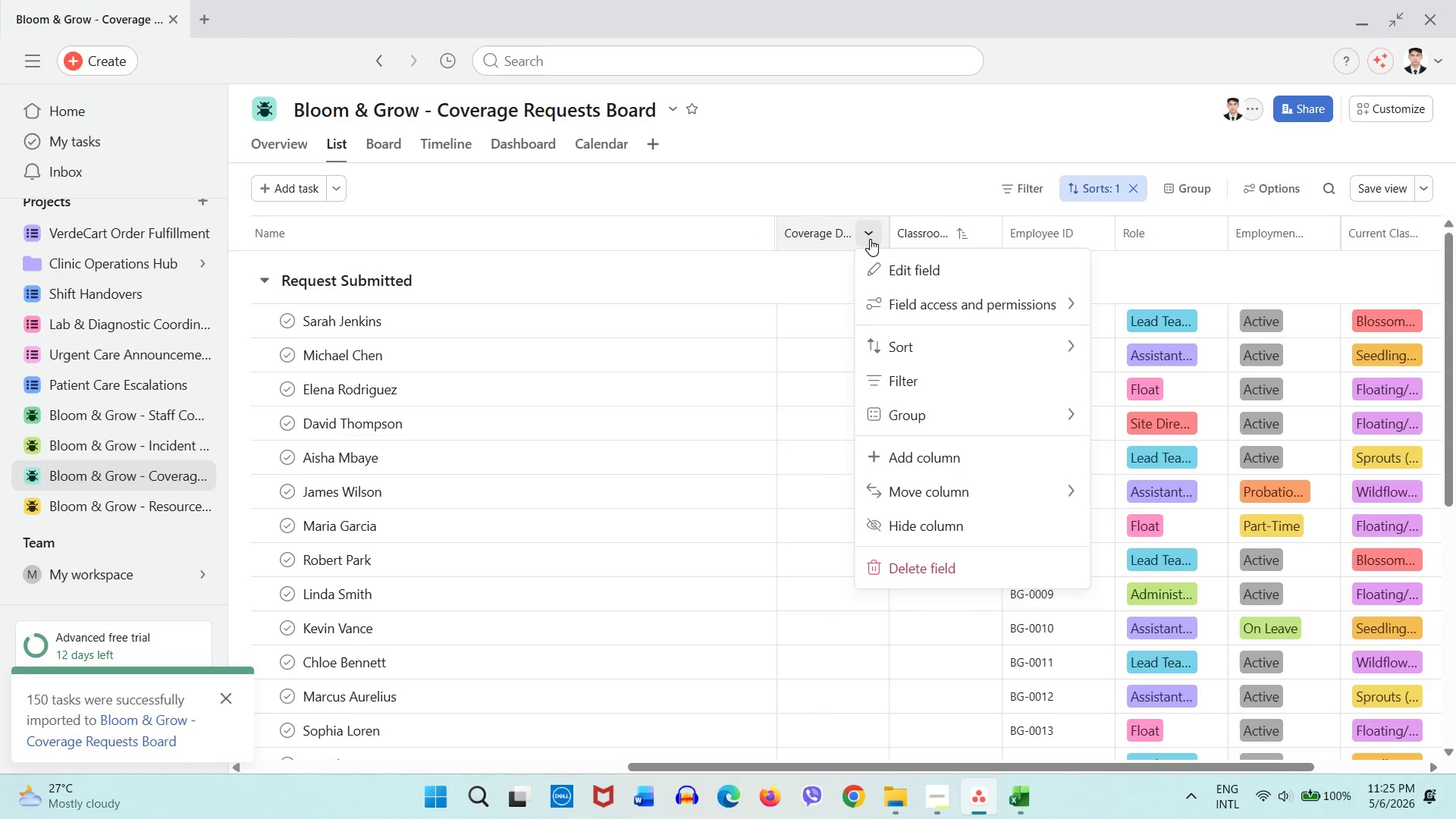 
left_click([870, 239])
 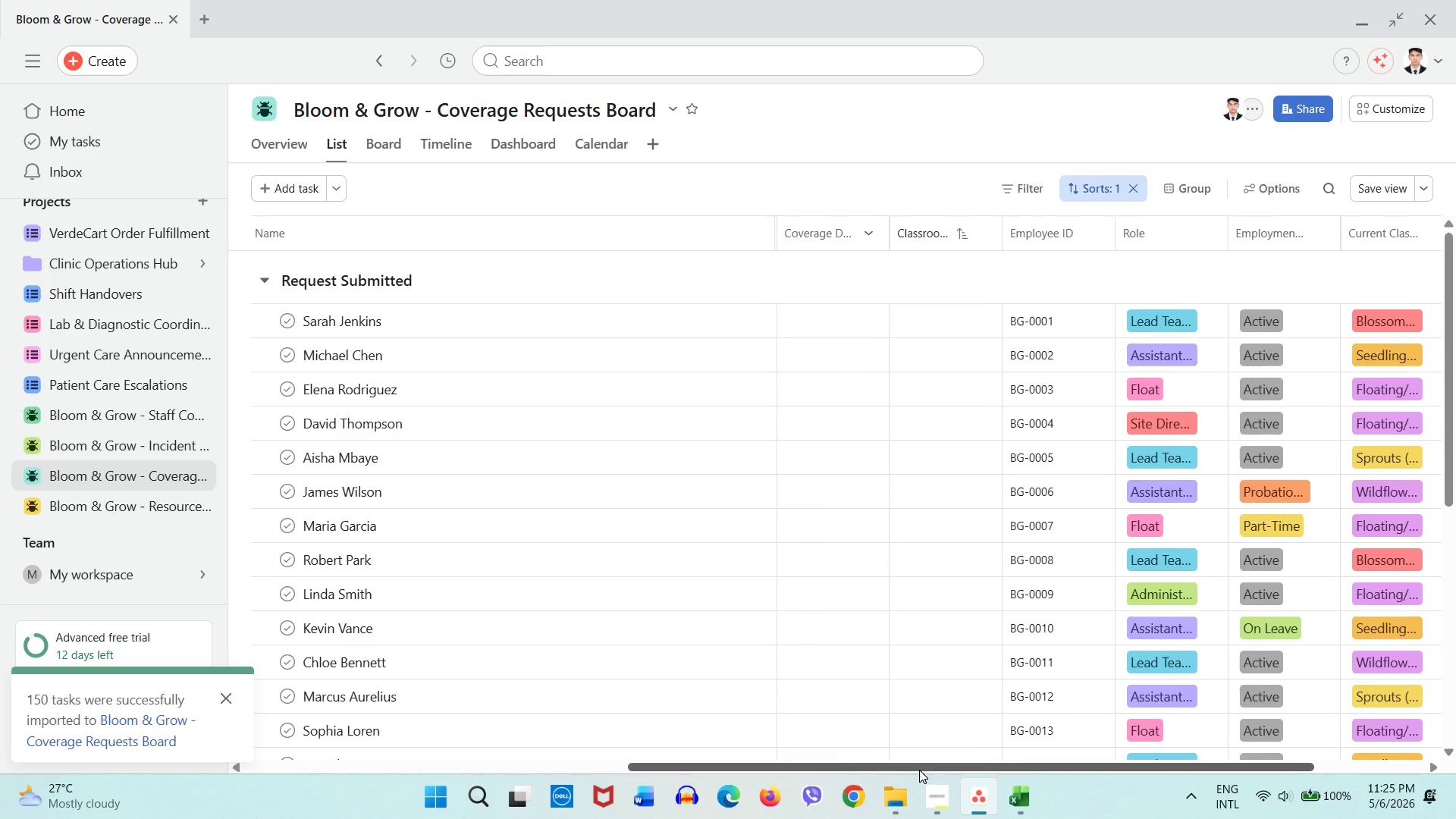 
left_click_drag(start_coordinate=[919, 770], to_coordinate=[550, 731])
 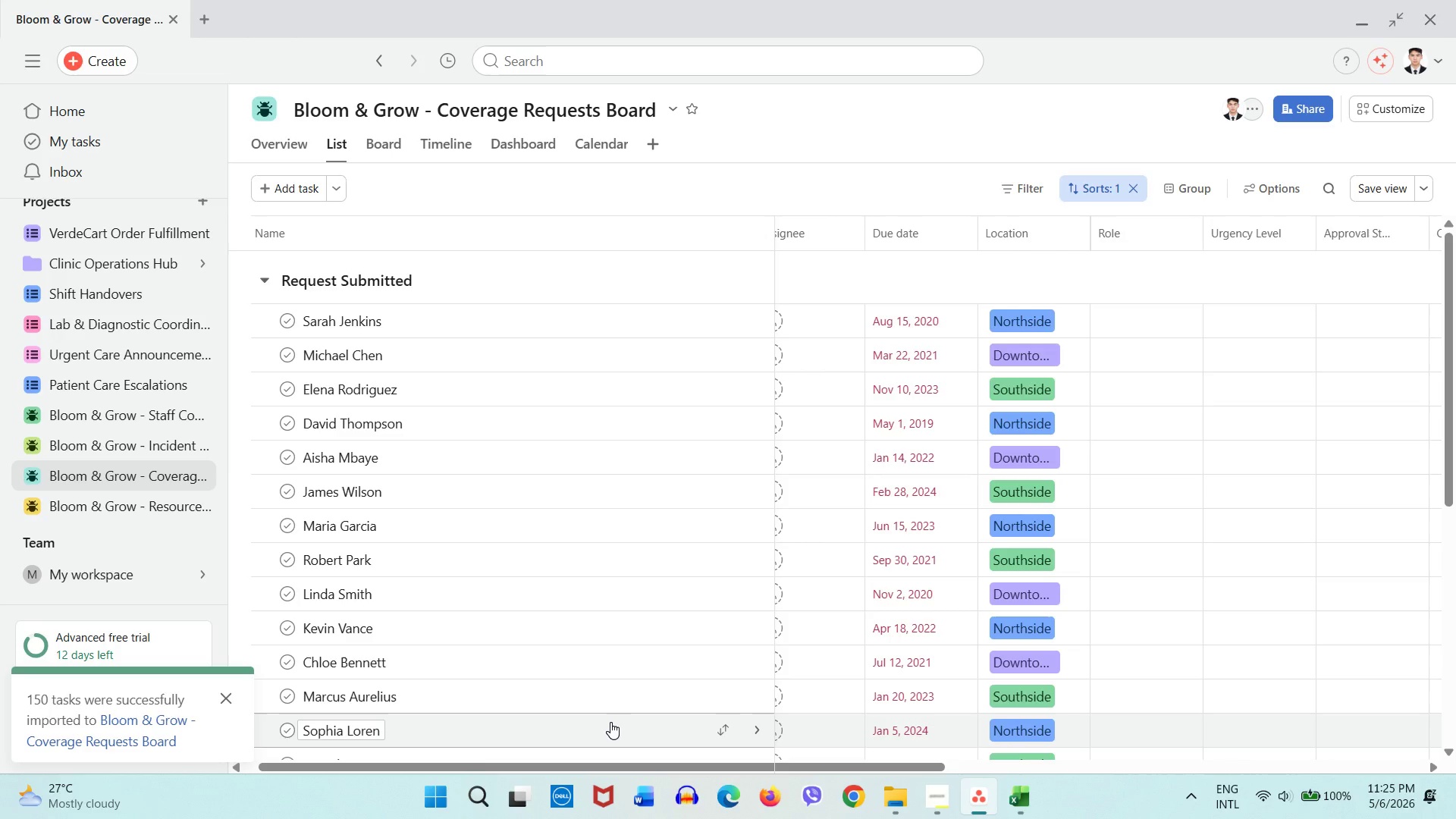 
wait(25.84)
 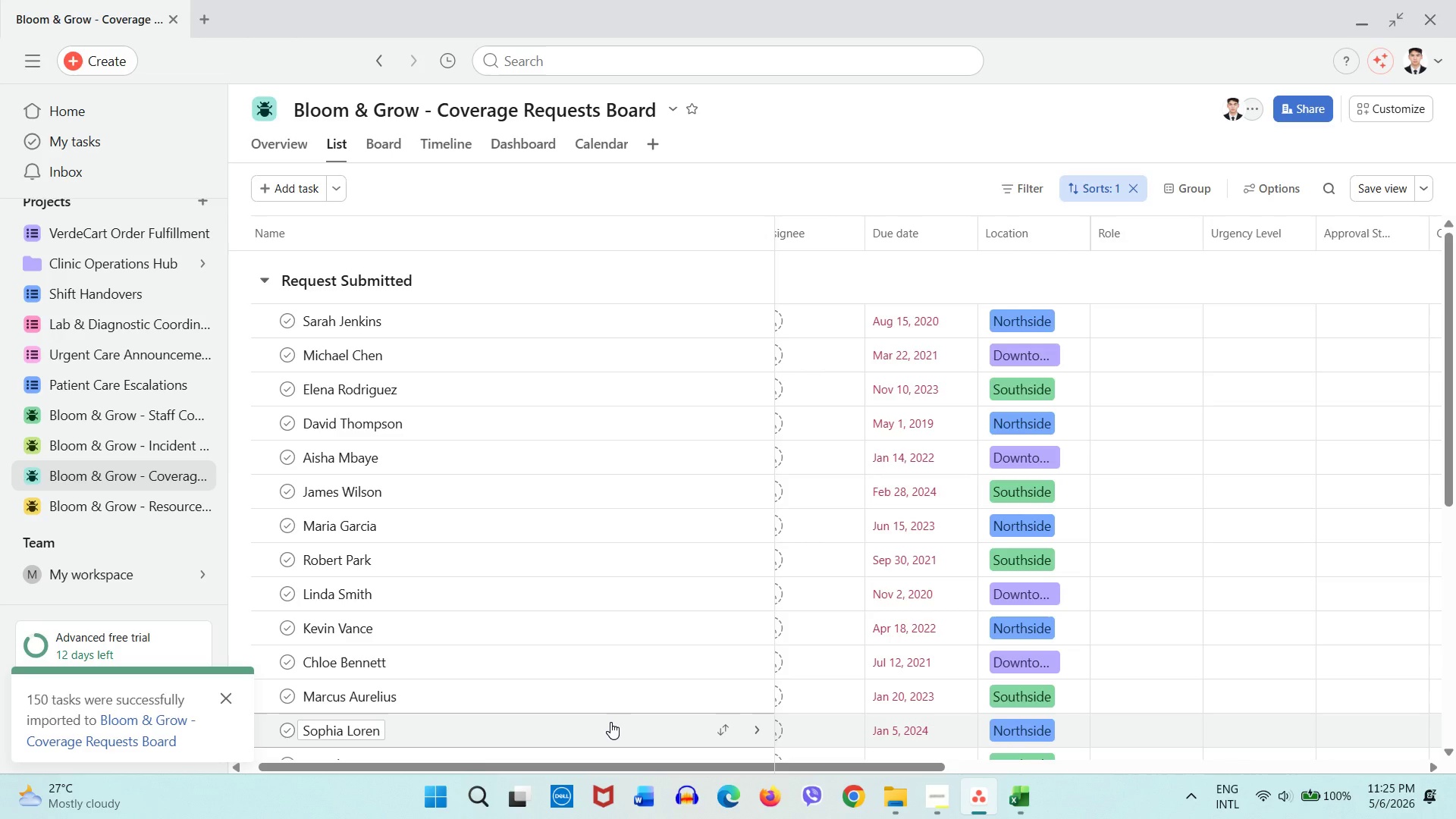 
left_click_drag(start_coordinate=[658, 765], to_coordinate=[588, 748])
 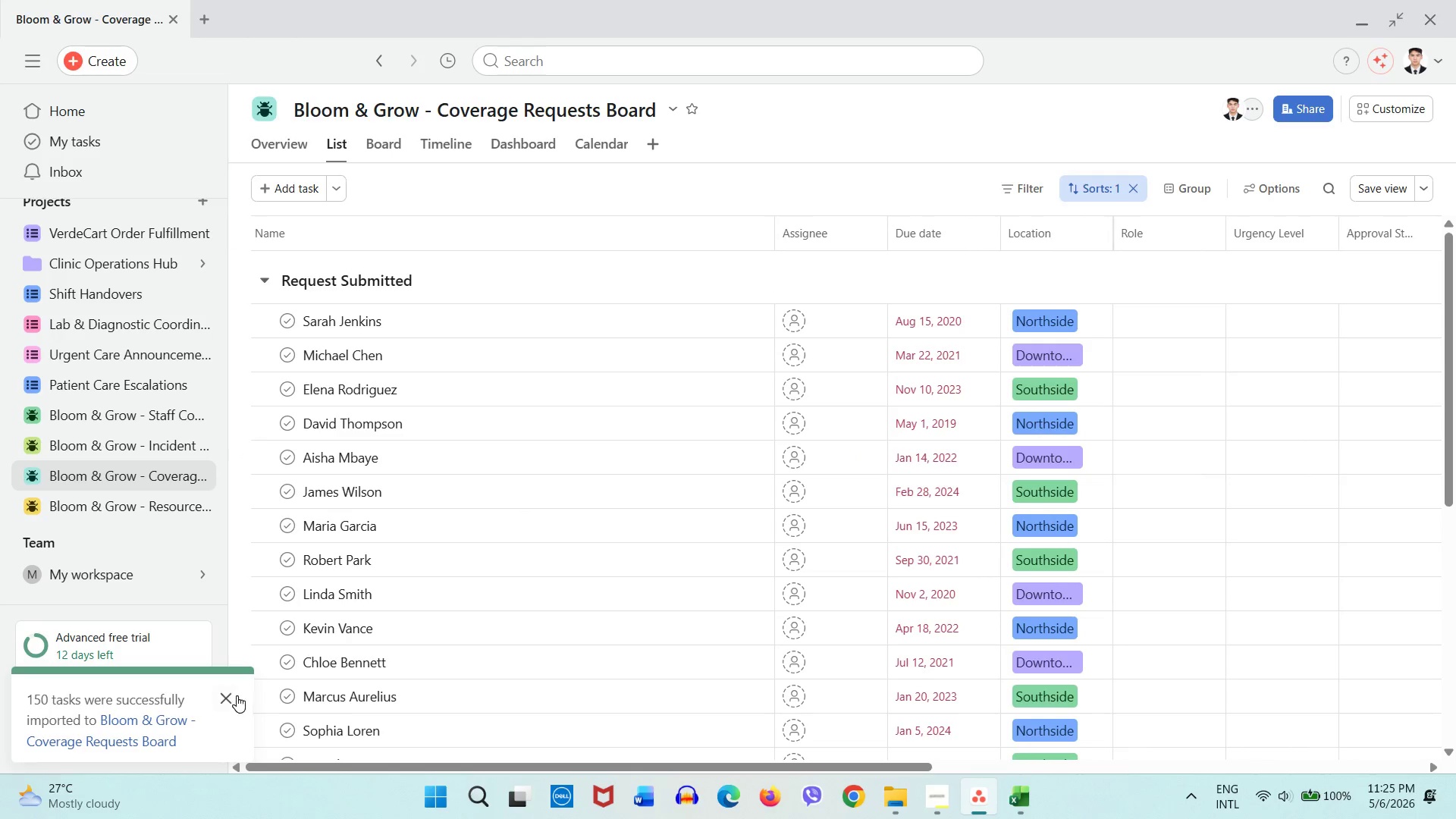 
left_click([234, 695])
 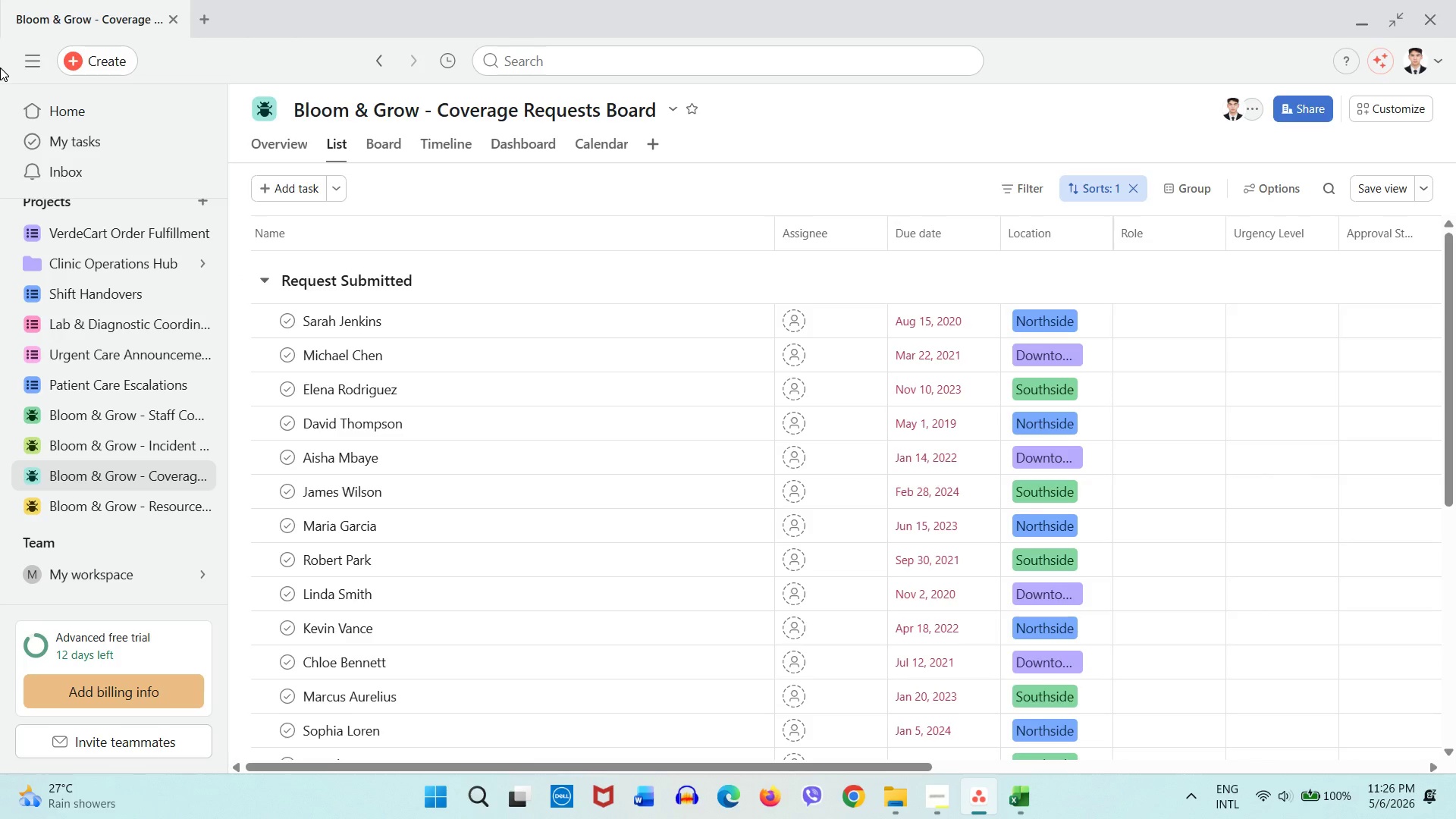 
wait(31.34)
 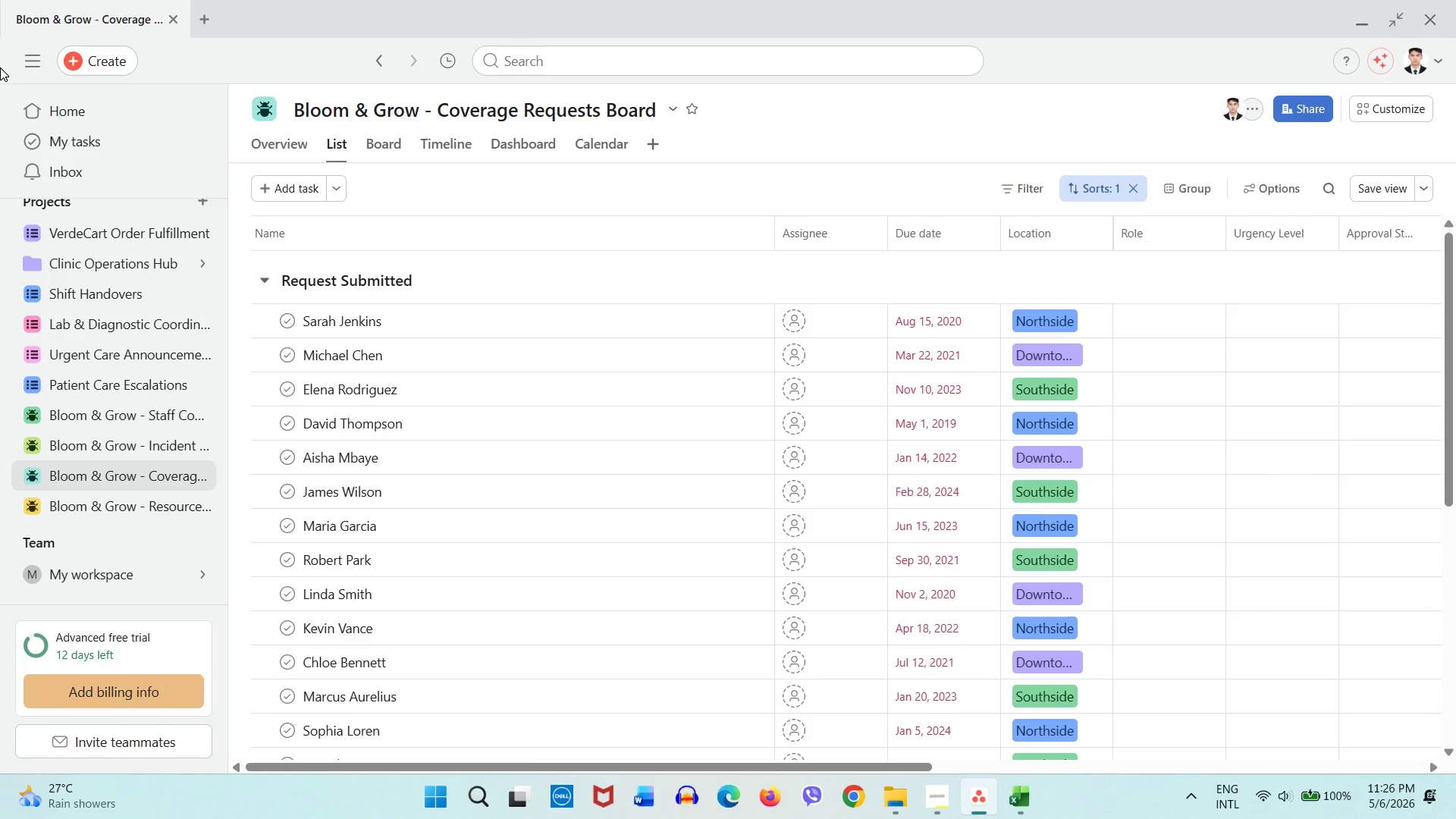 
left_click([1018, 814])
 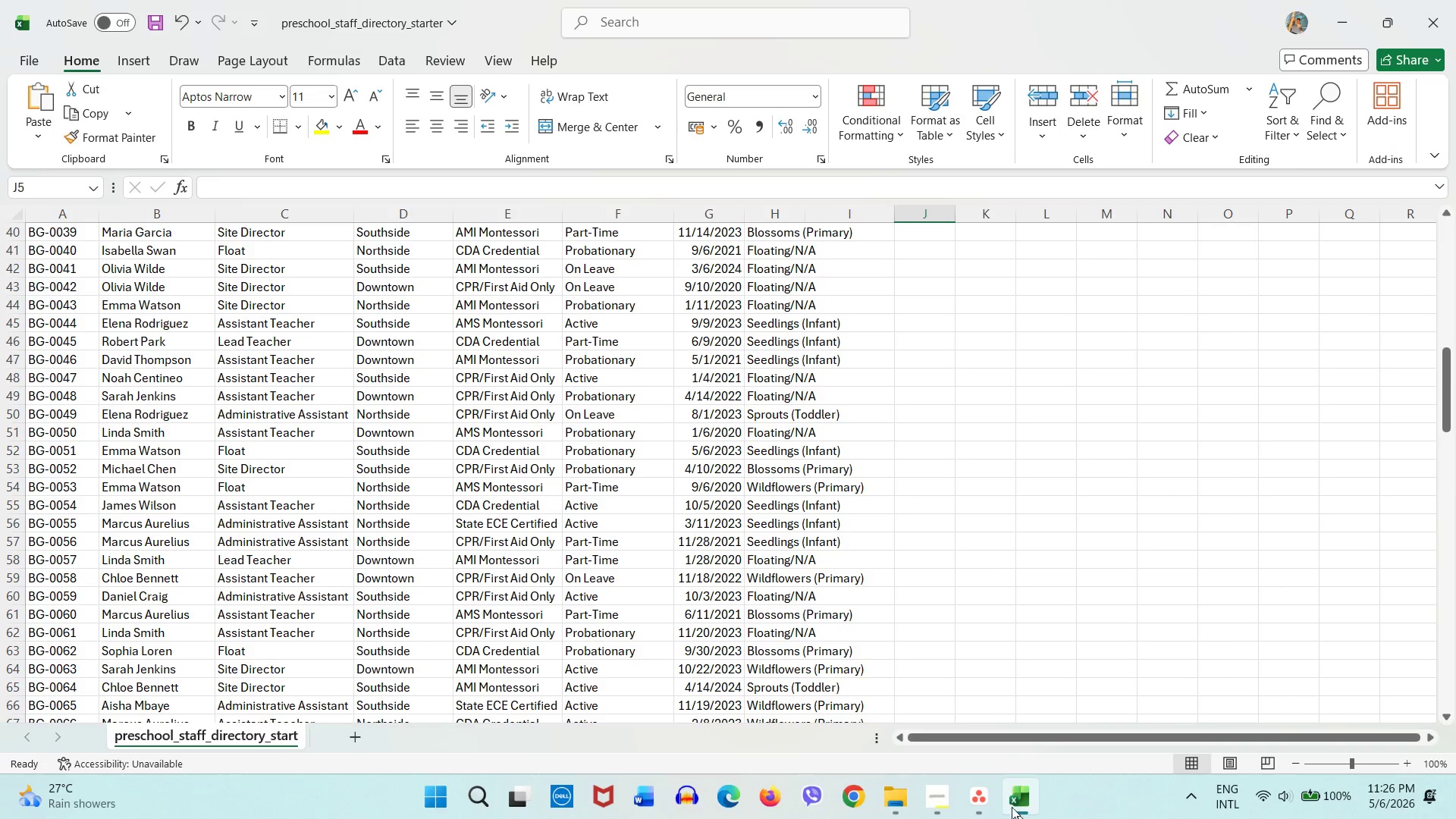 
scroll: coordinate [695, 528], scroll_direction: up, amount: 19.0
 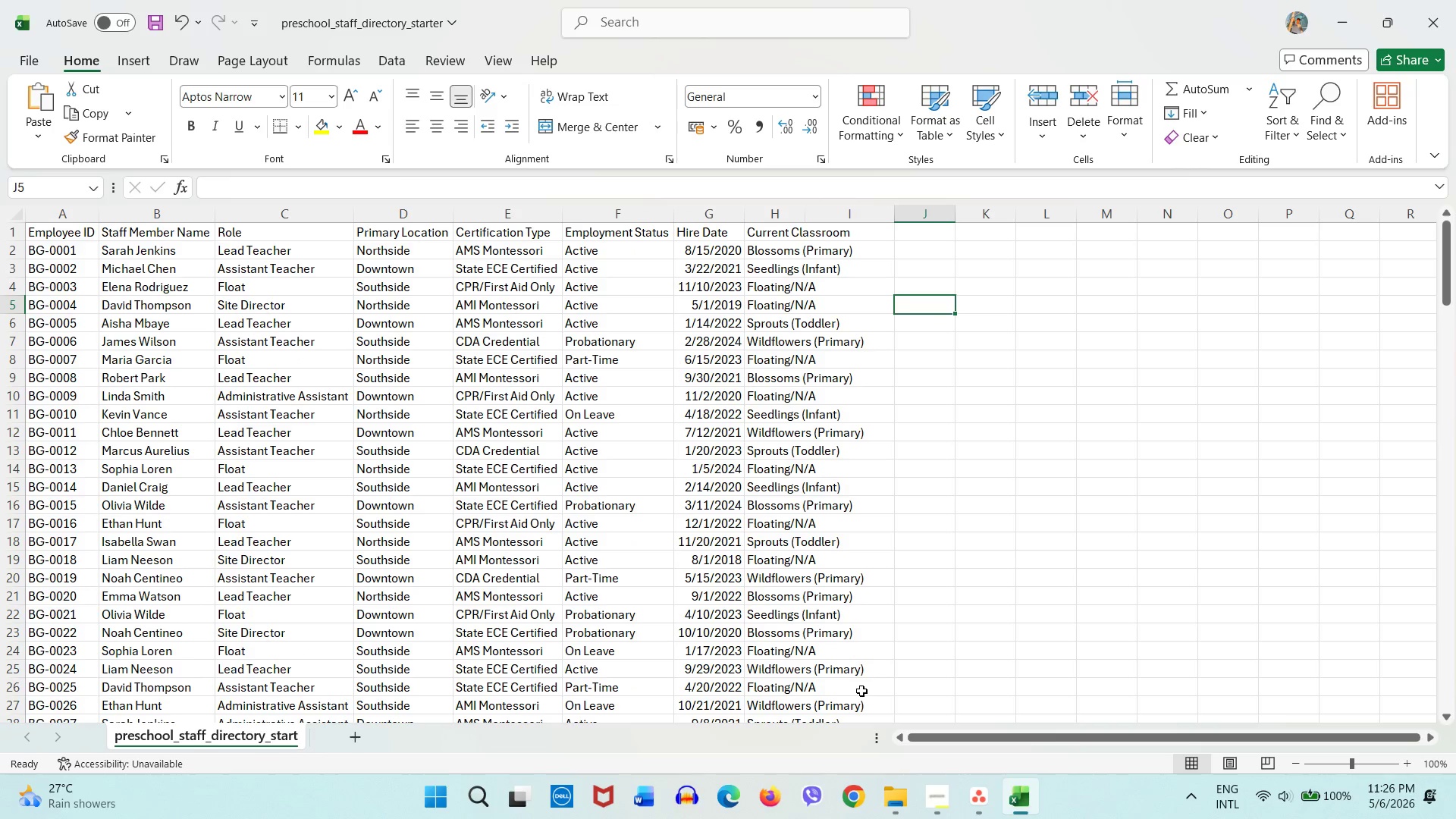 
left_click([971, 798])
 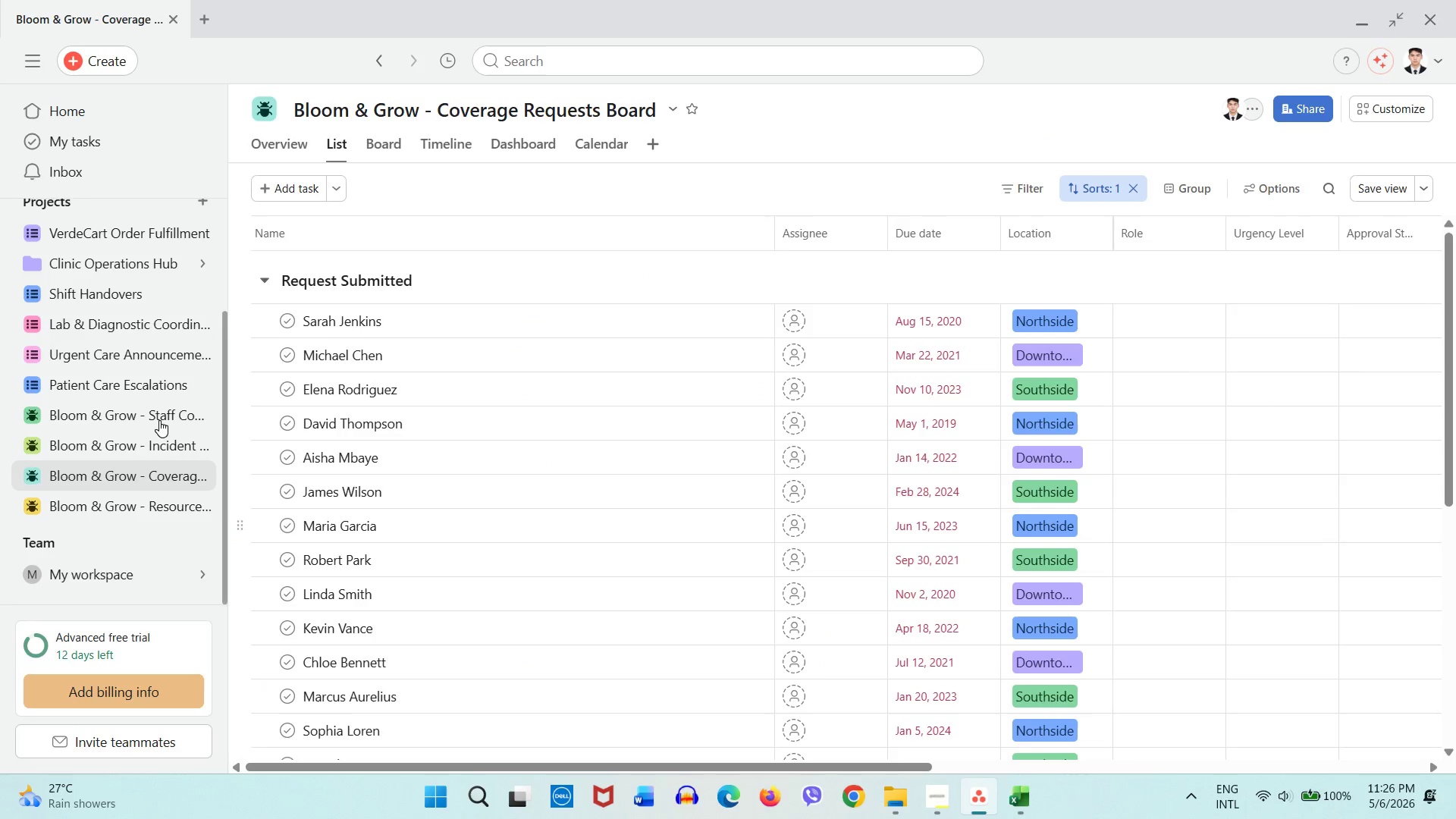 
left_click([366, 147])
 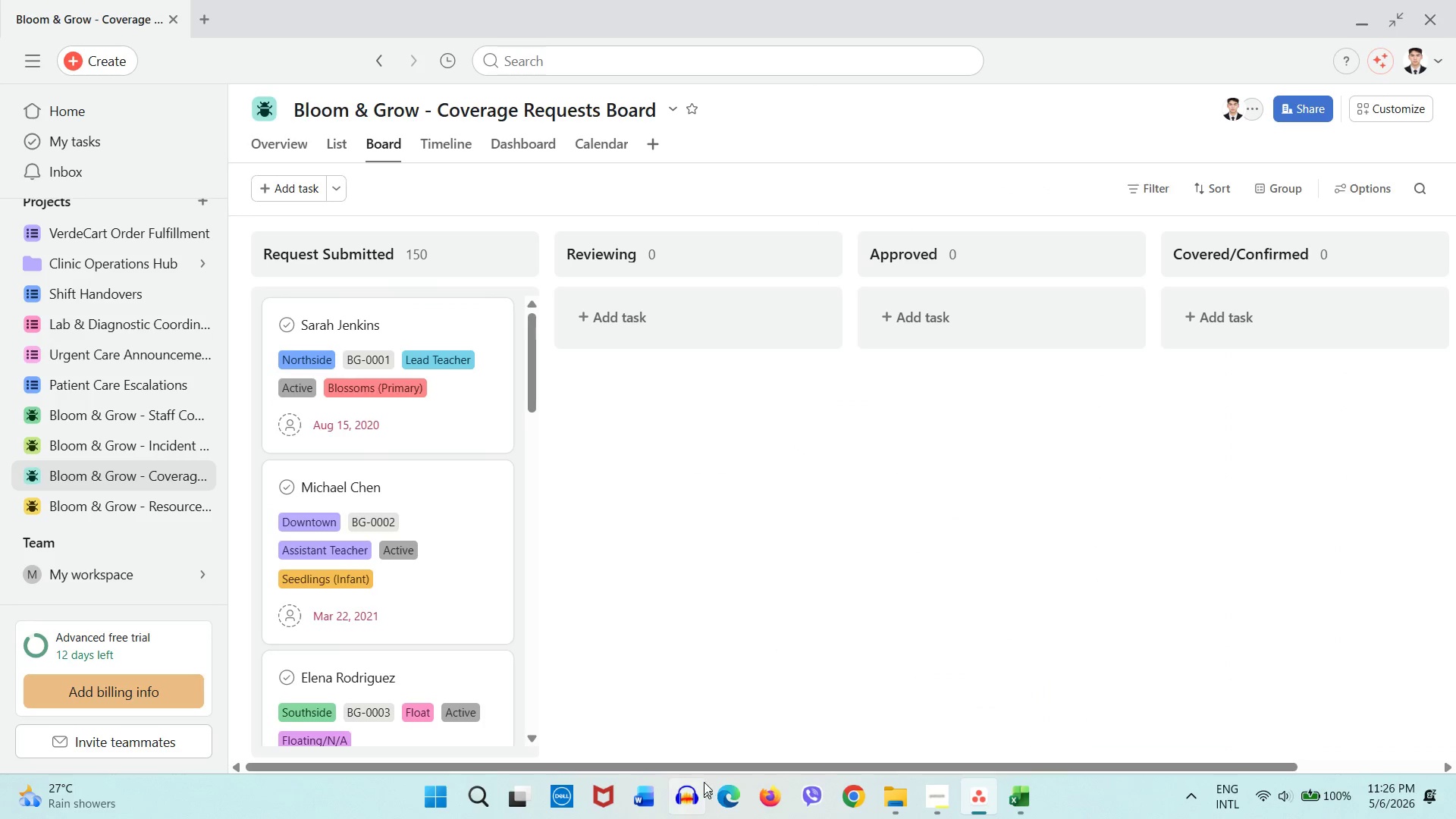 
left_click_drag(start_coordinate=[704, 770], to_coordinate=[350, 713])
 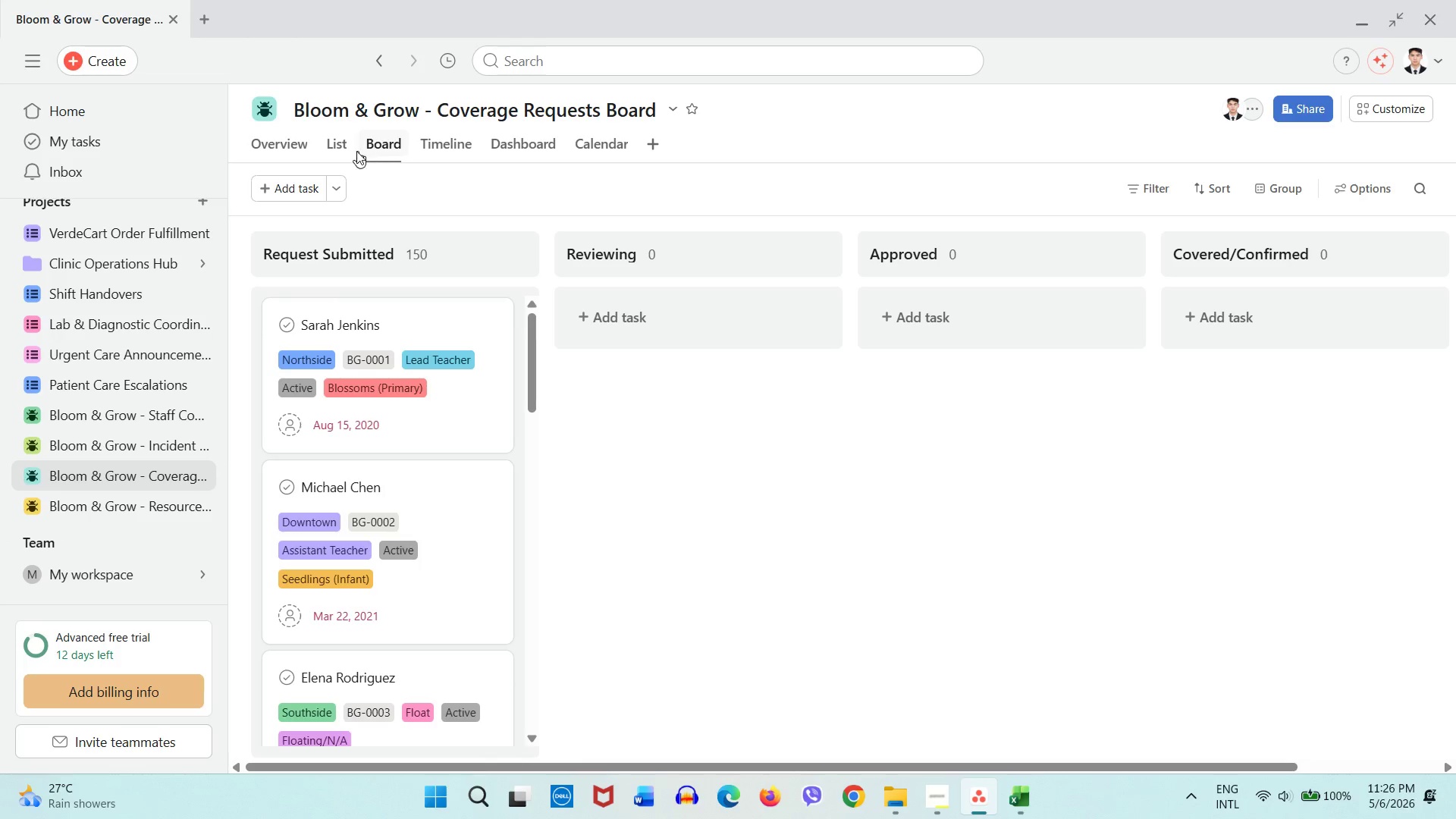 
left_click([347, 148])
 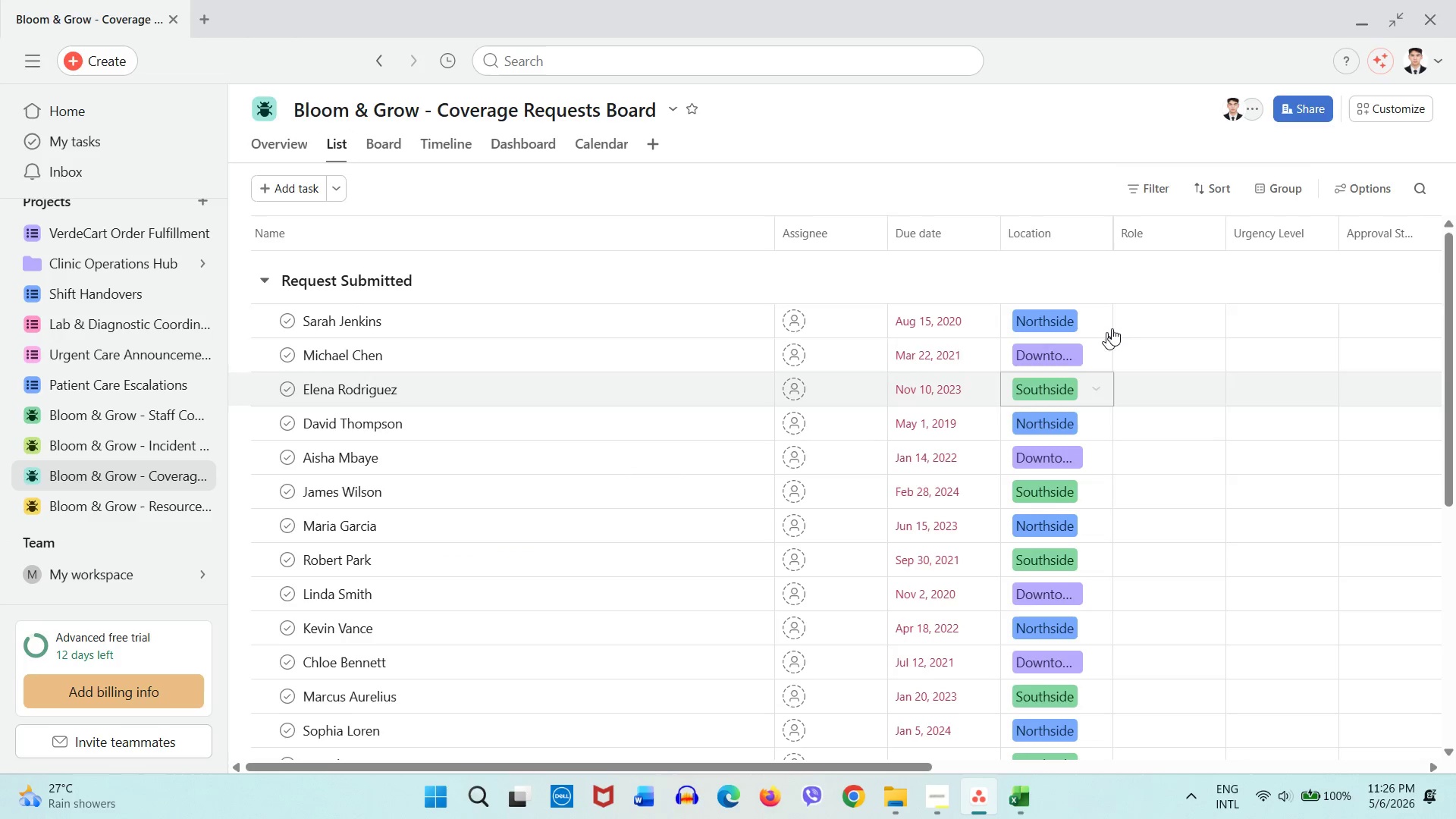 
left_click([1163, 243])
 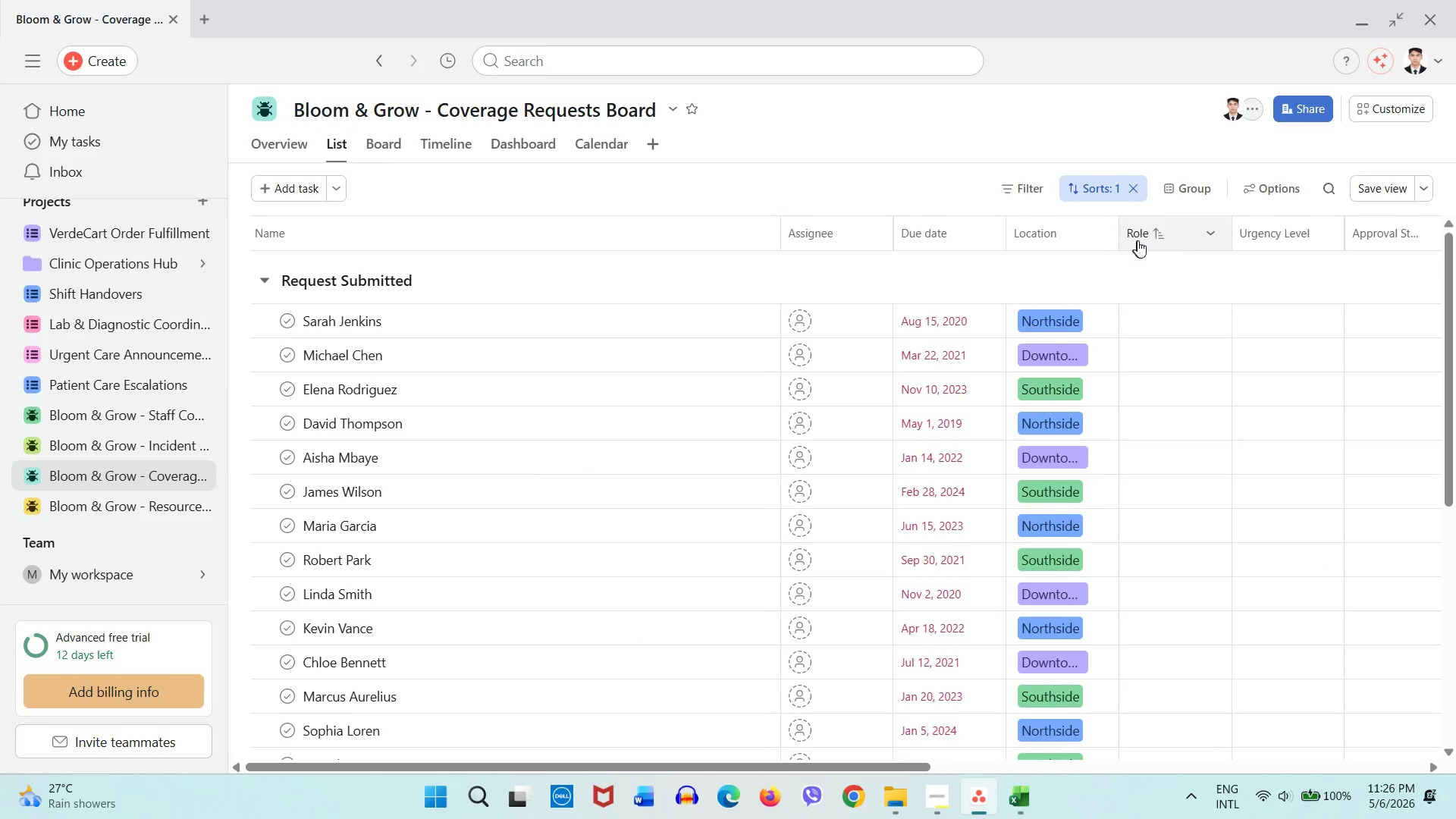 
left_click([1216, 240])
 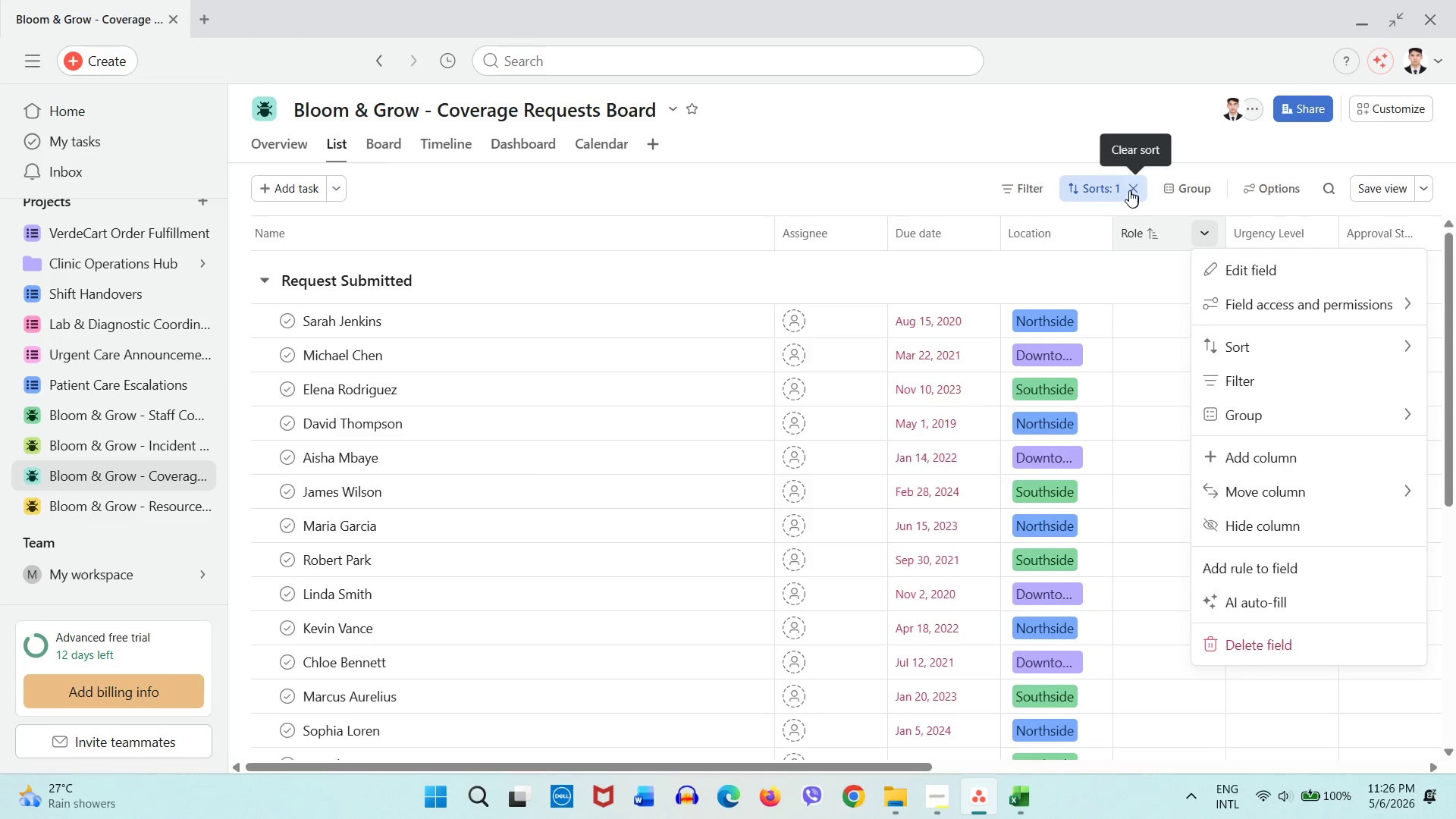 
left_click([1129, 190])
 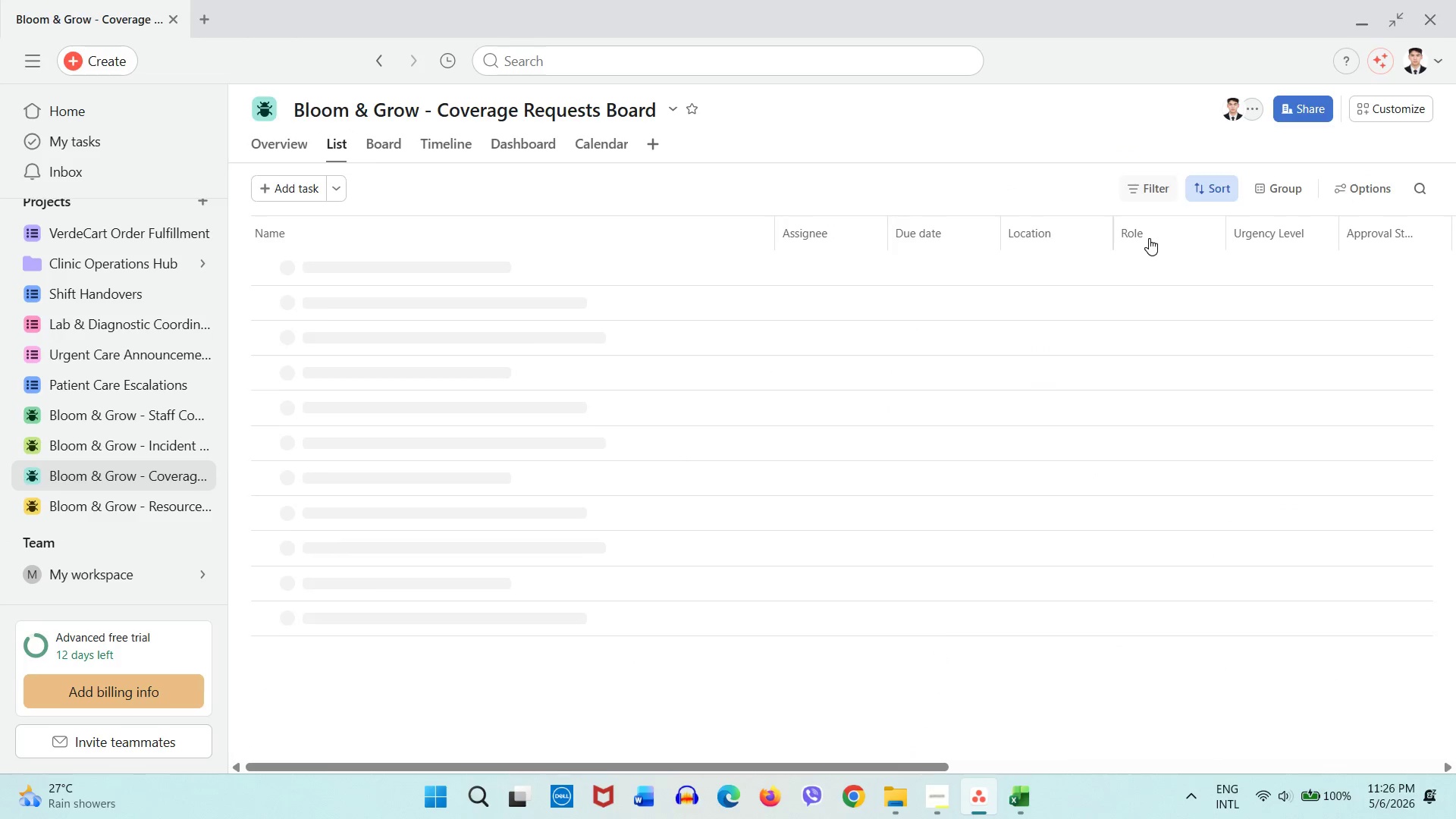 
right_click([1149, 238])
 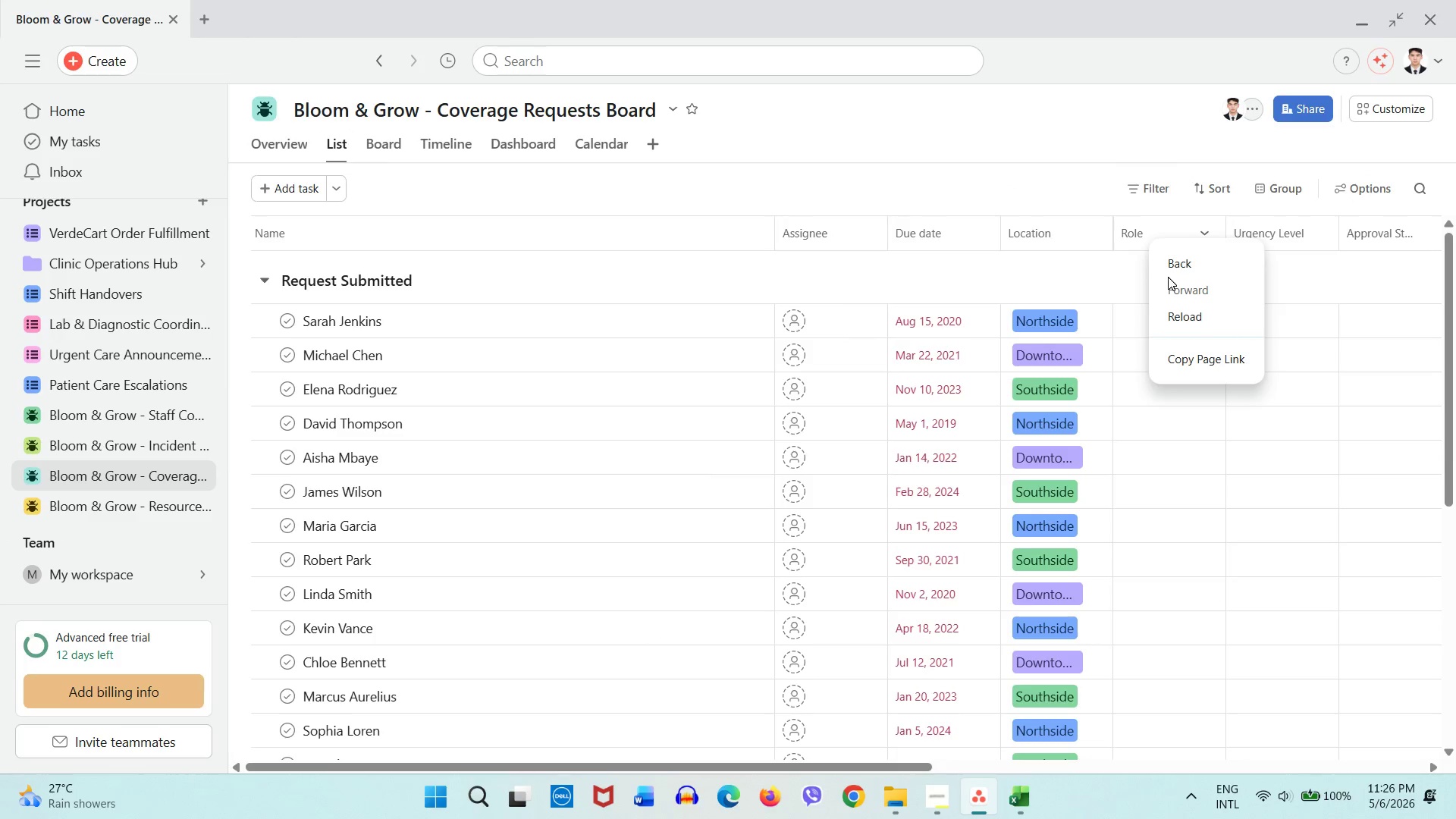 
right_click([1138, 244])
 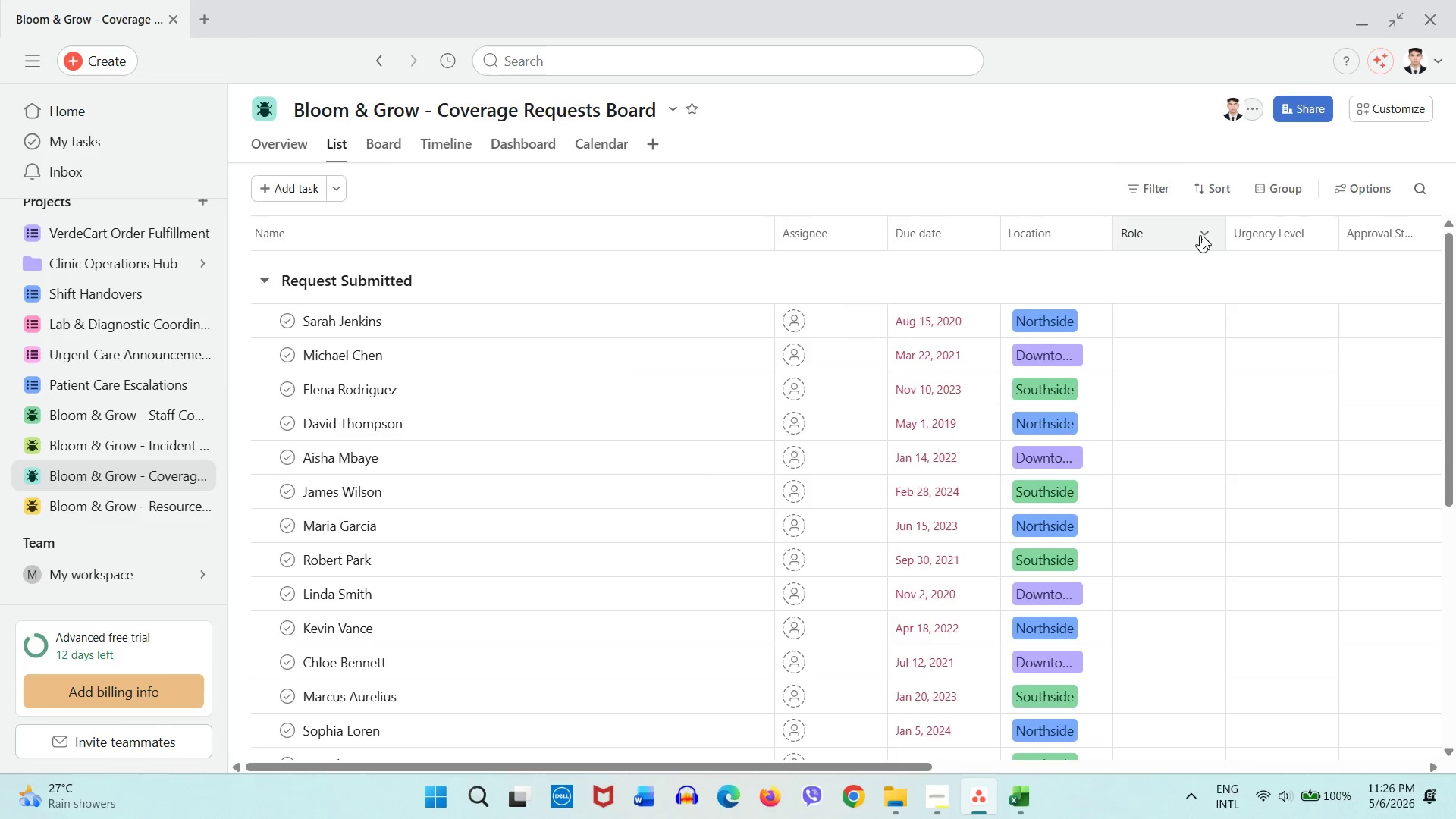 
double_click([1268, 242])
 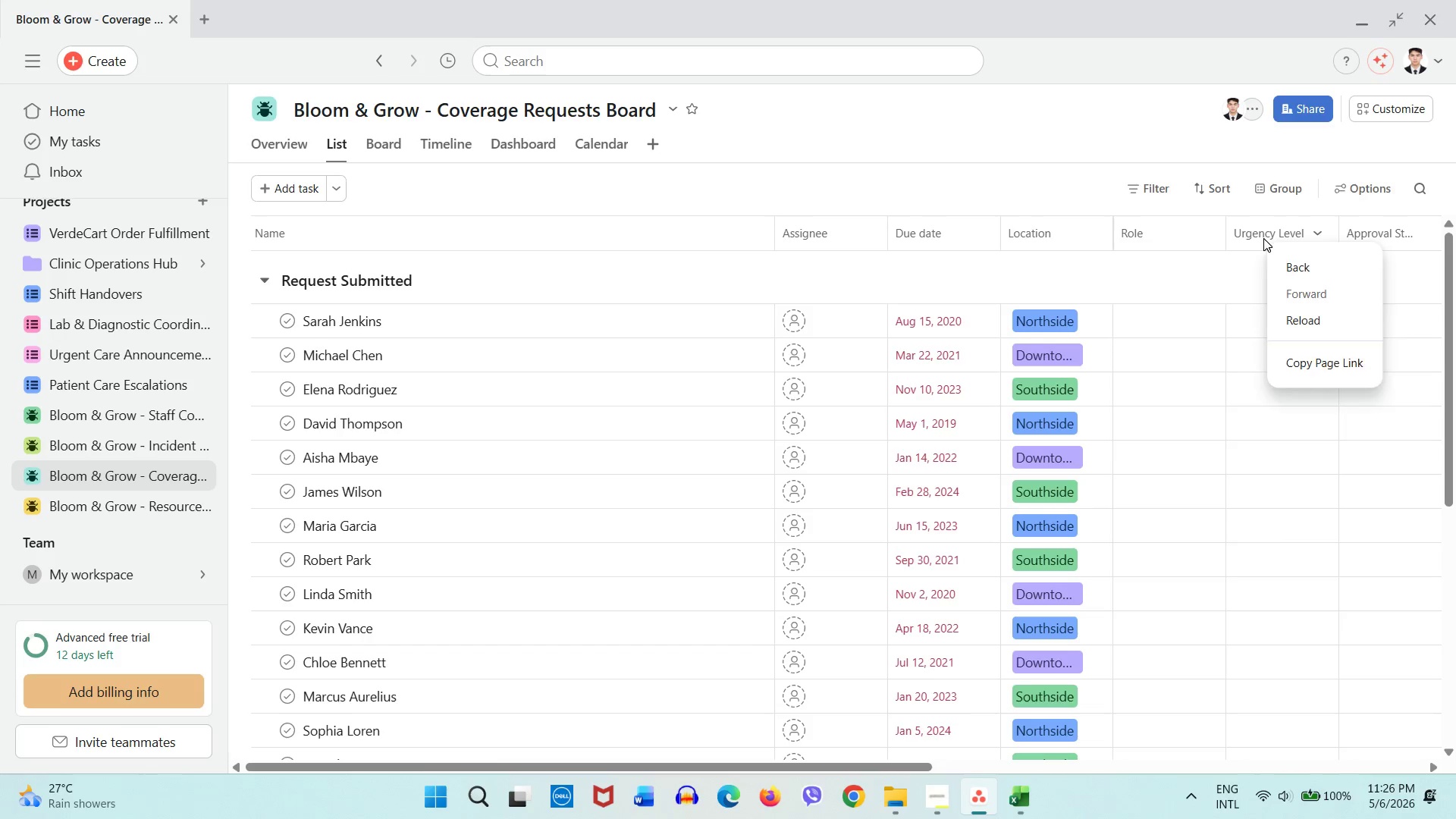 
left_click([1263, 238])
 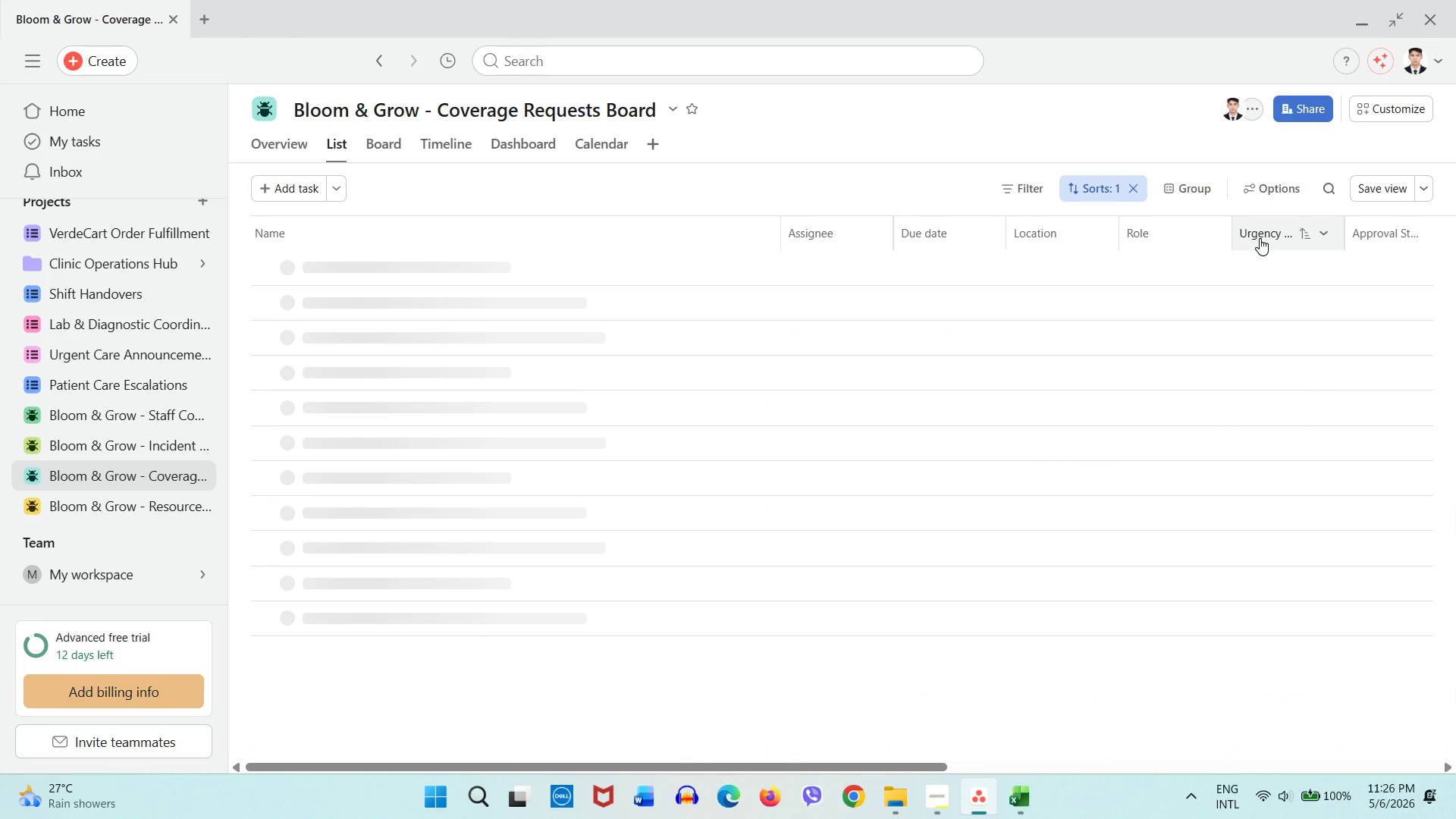 
left_click([1260, 238])
 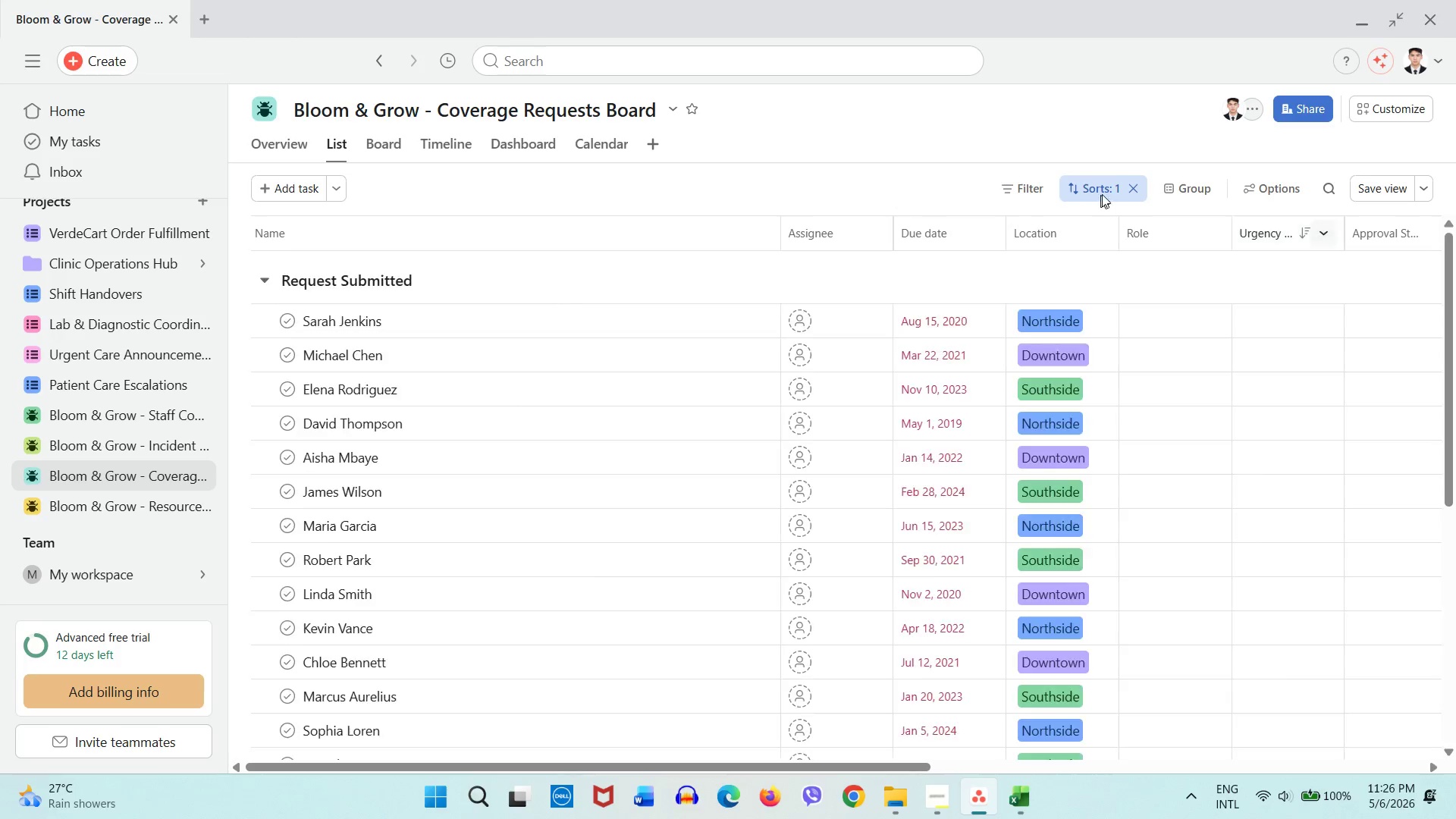 
left_click([1125, 188])
 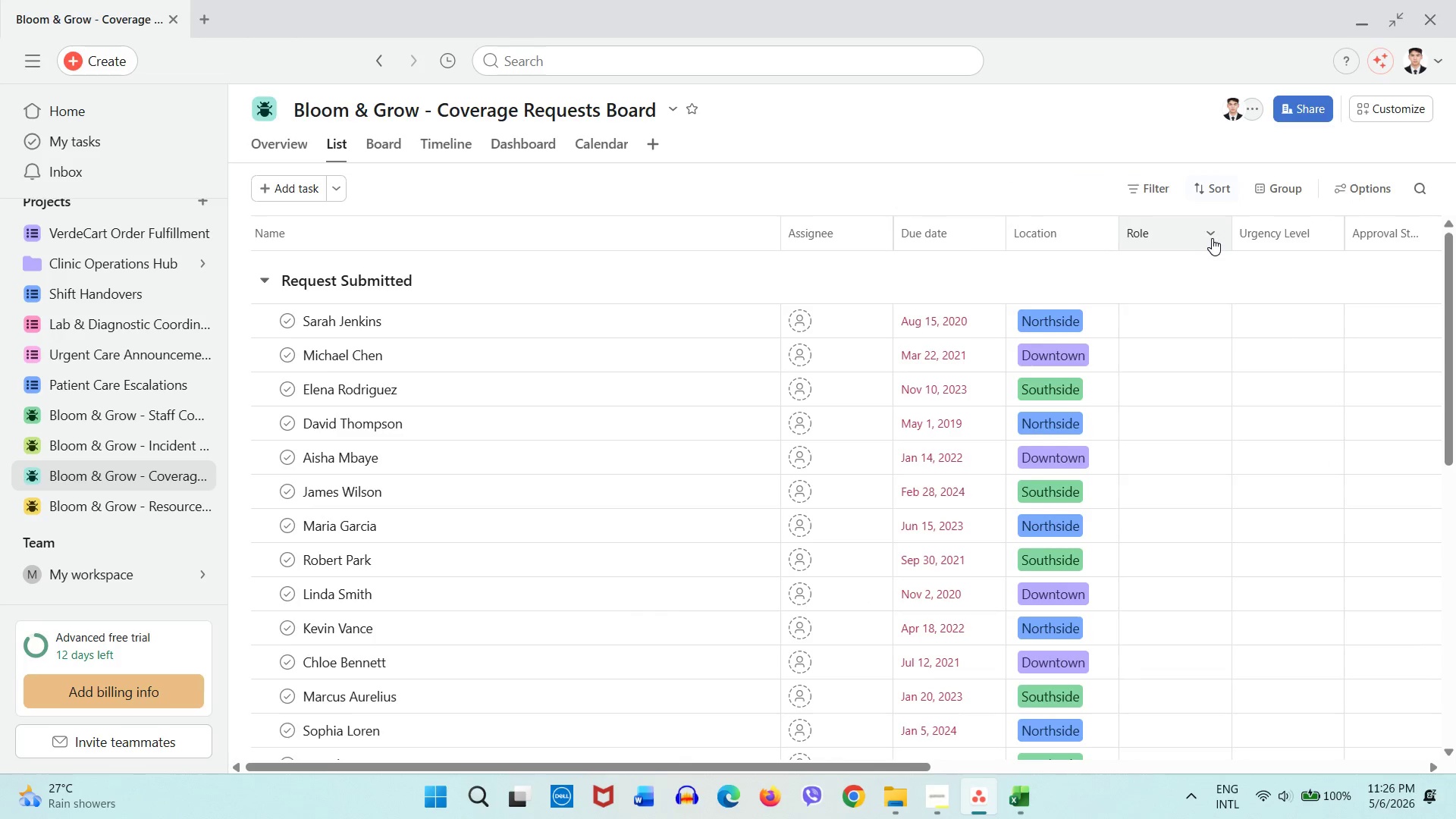 
left_click([1213, 238])
 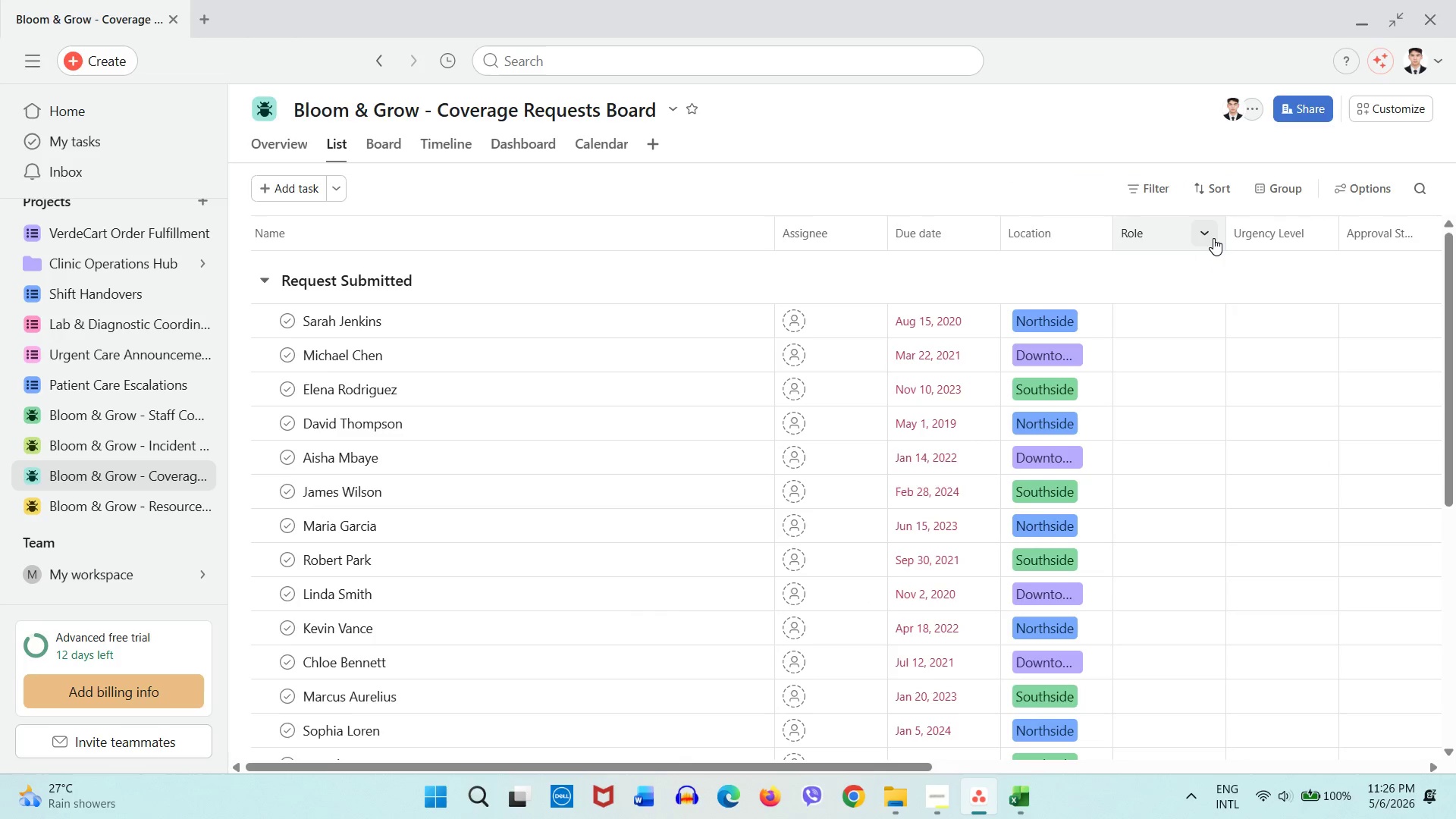 
double_click([1213, 238])
 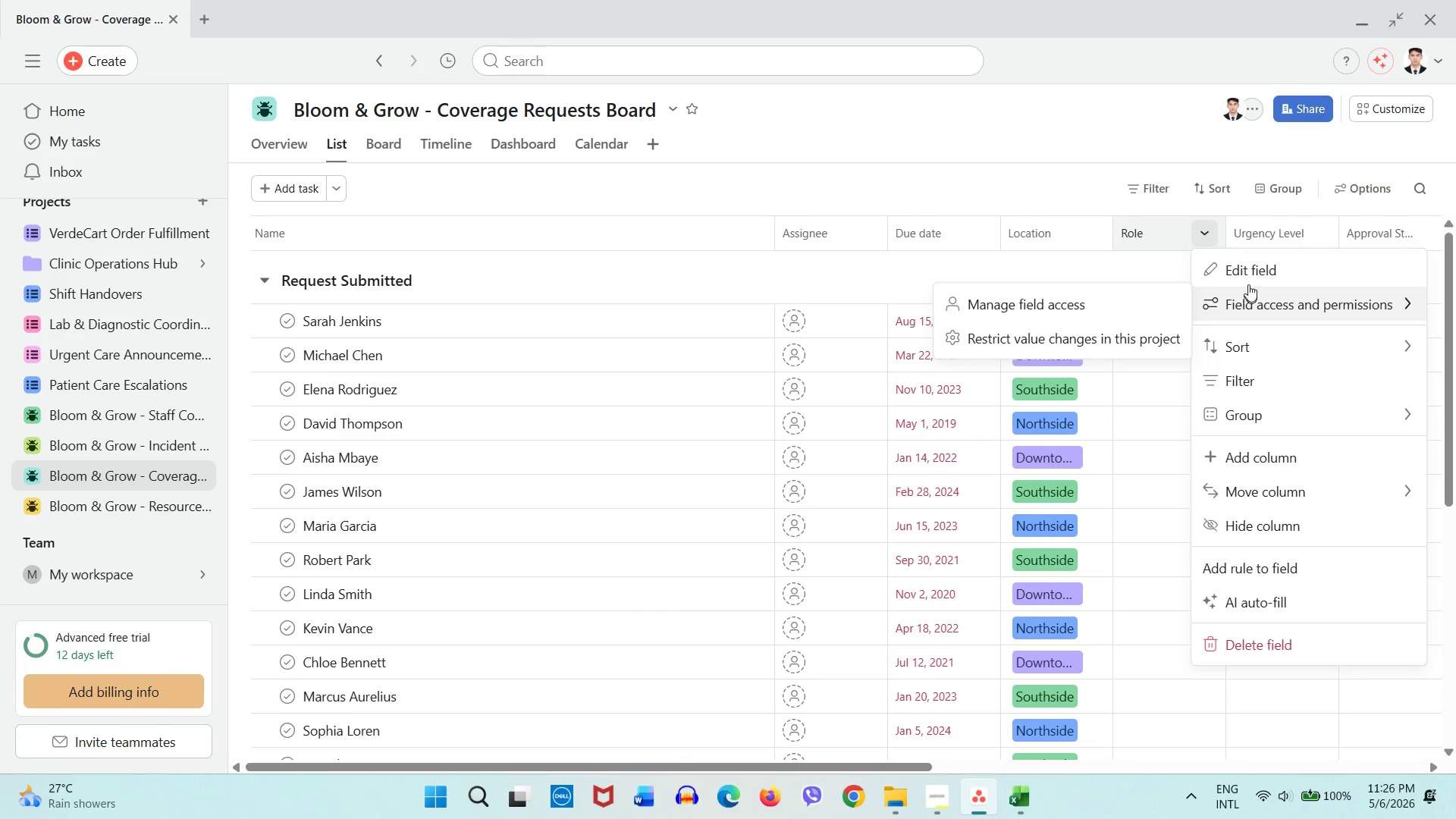 
left_click([1250, 278])
 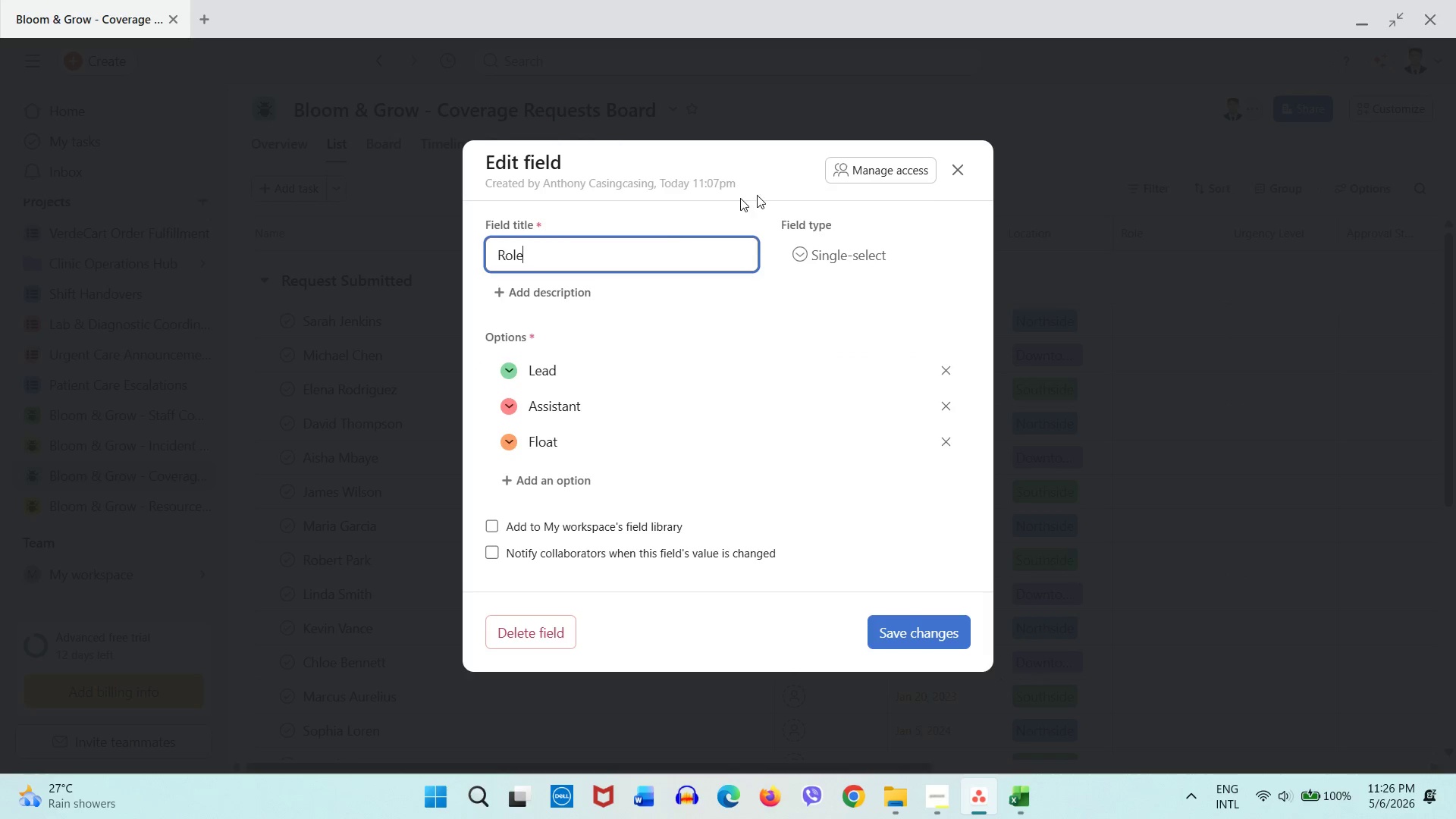 
double_click([627, 246])
 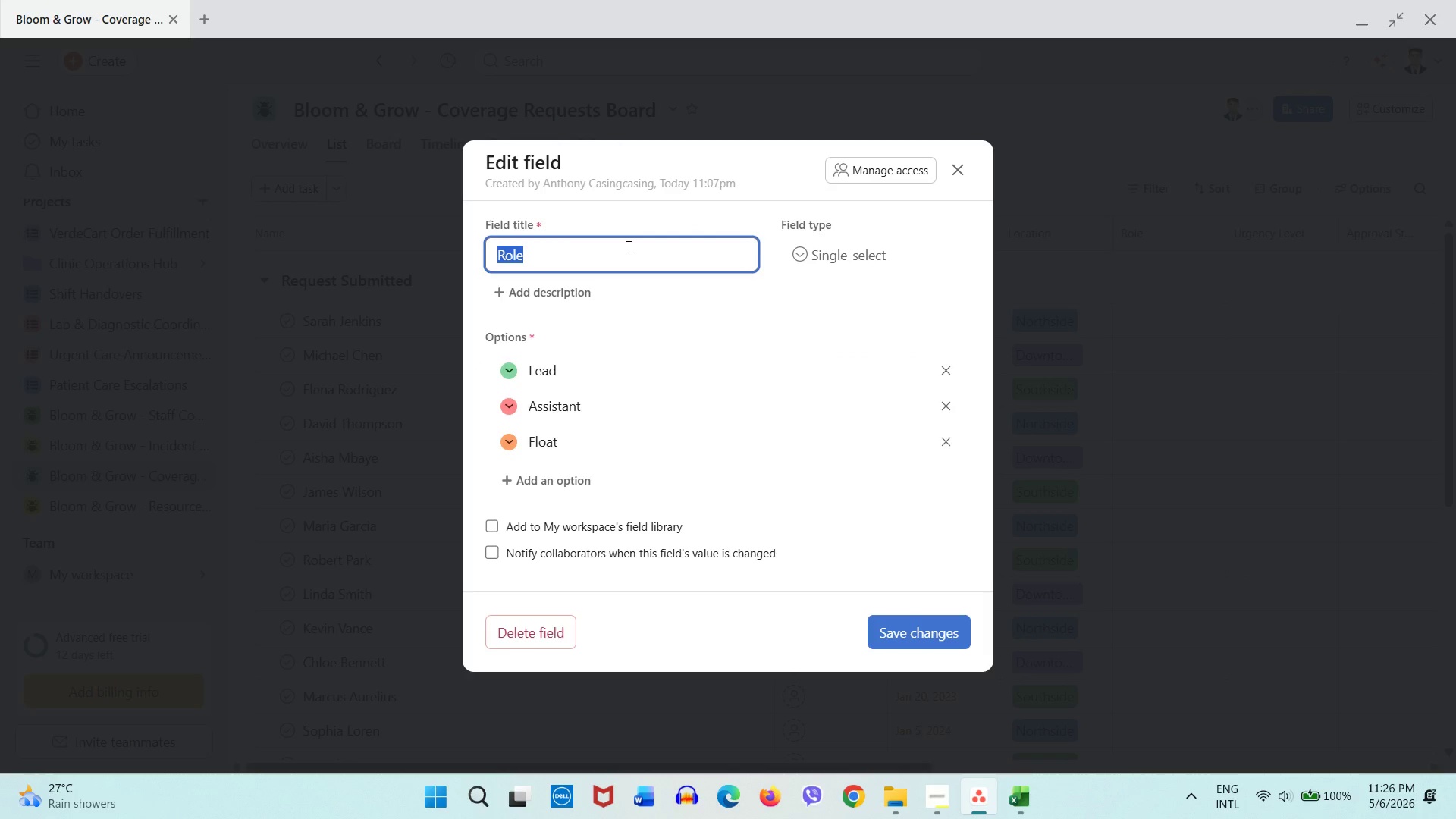 
triple_click([627, 246])
 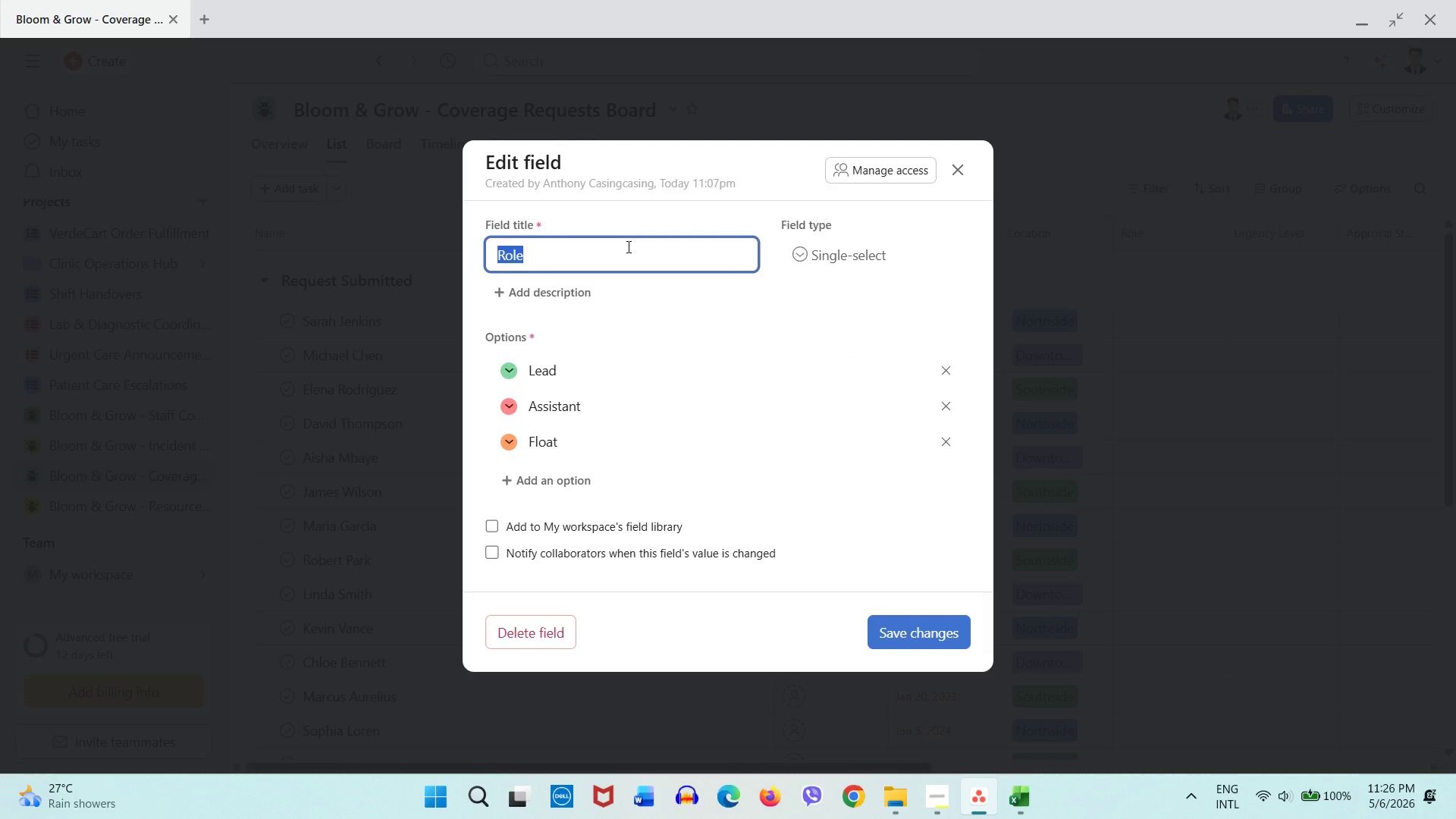 
type(Data)
 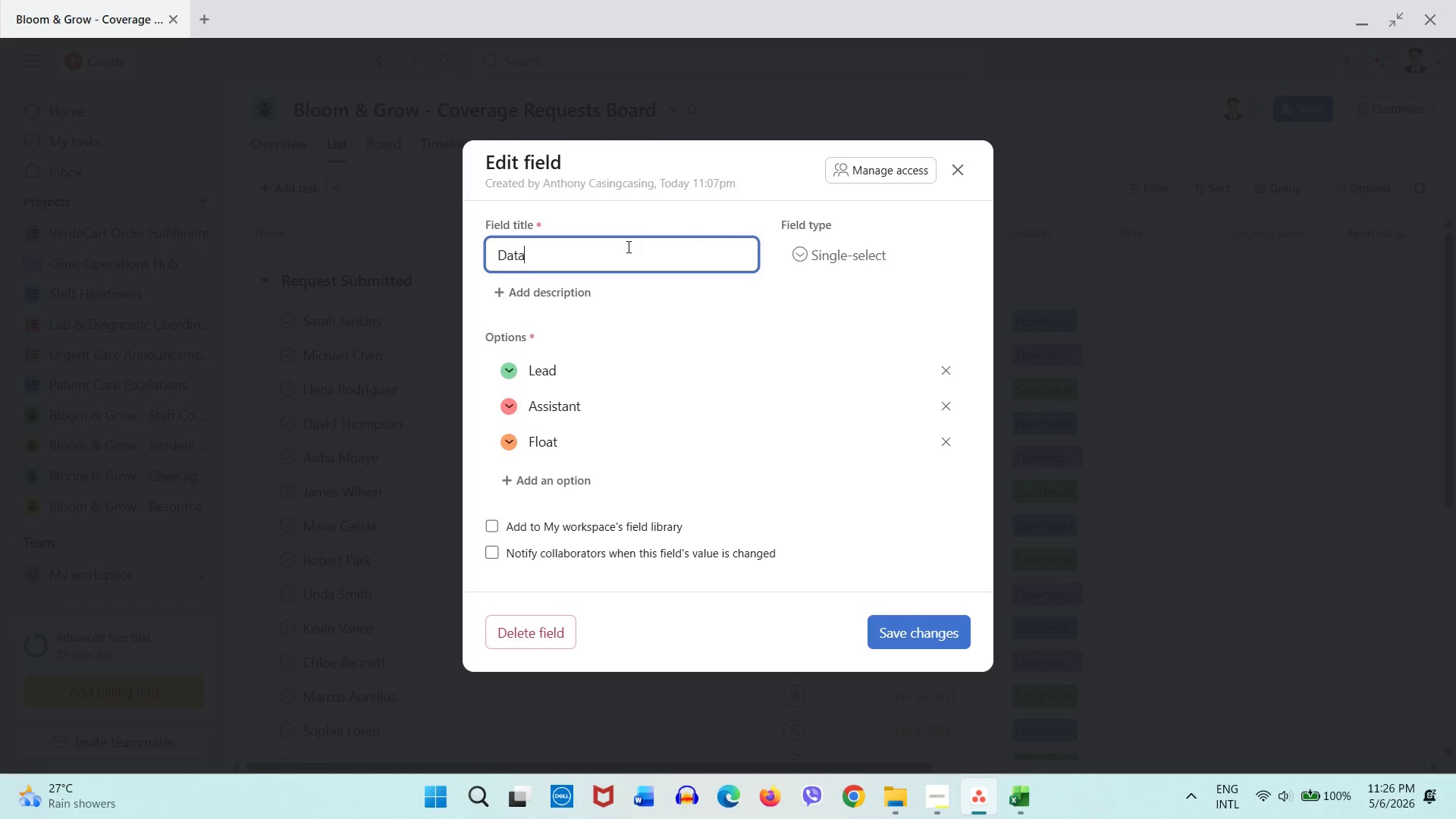 
hold_key(key=Backspace, duration=0.88)
 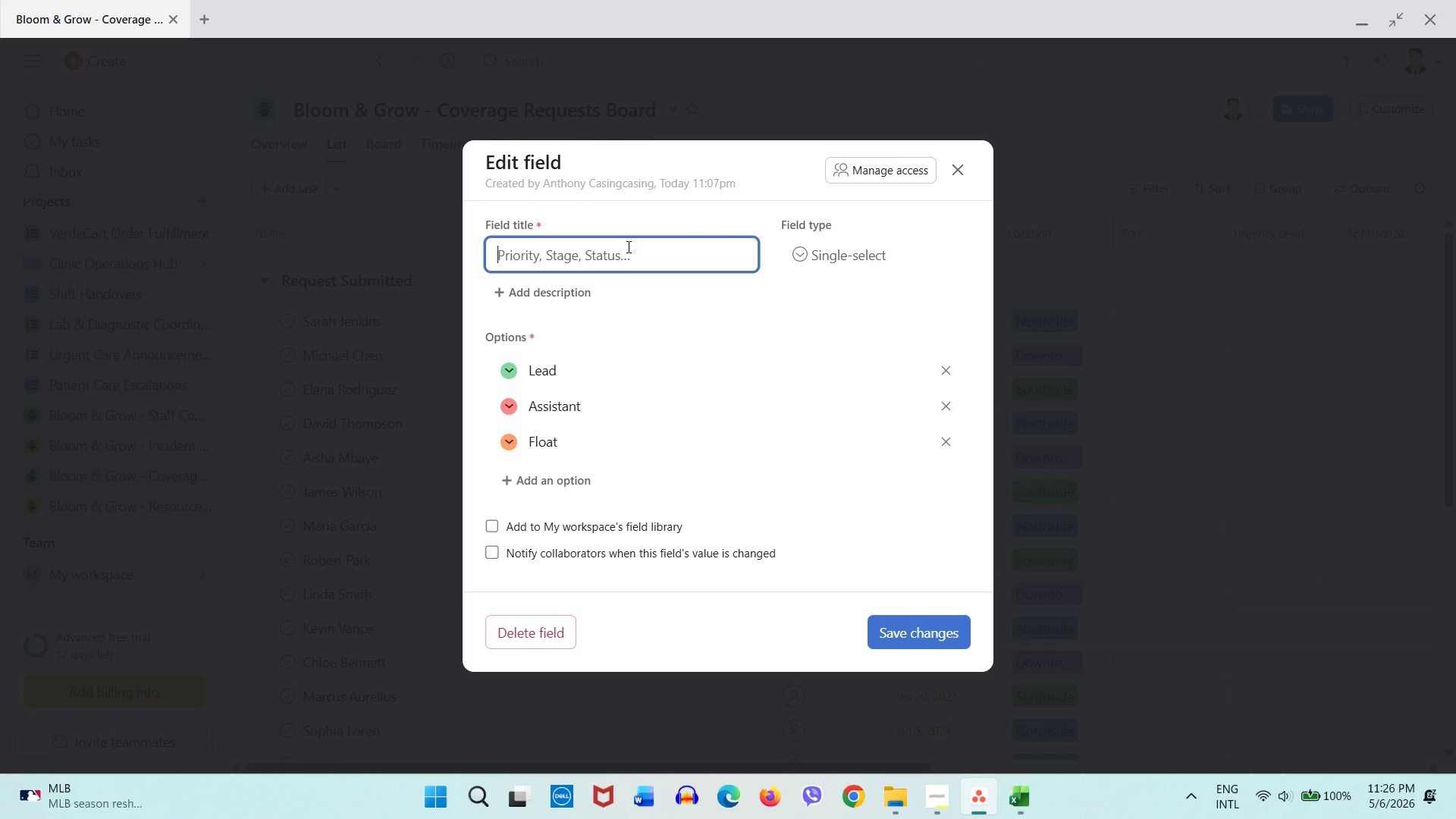 
type(Starat DAte)
 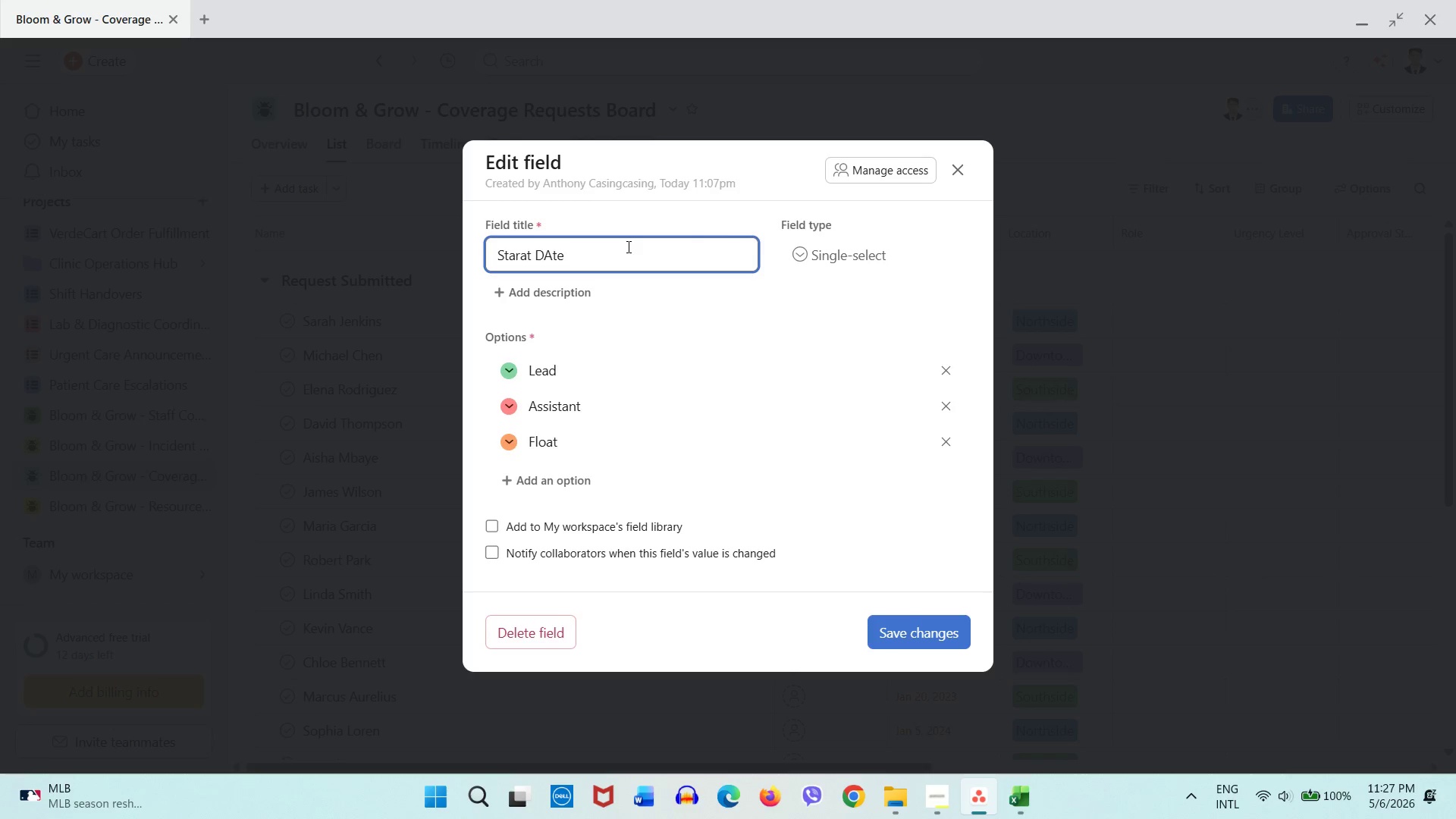 
double_click([547, 259])
 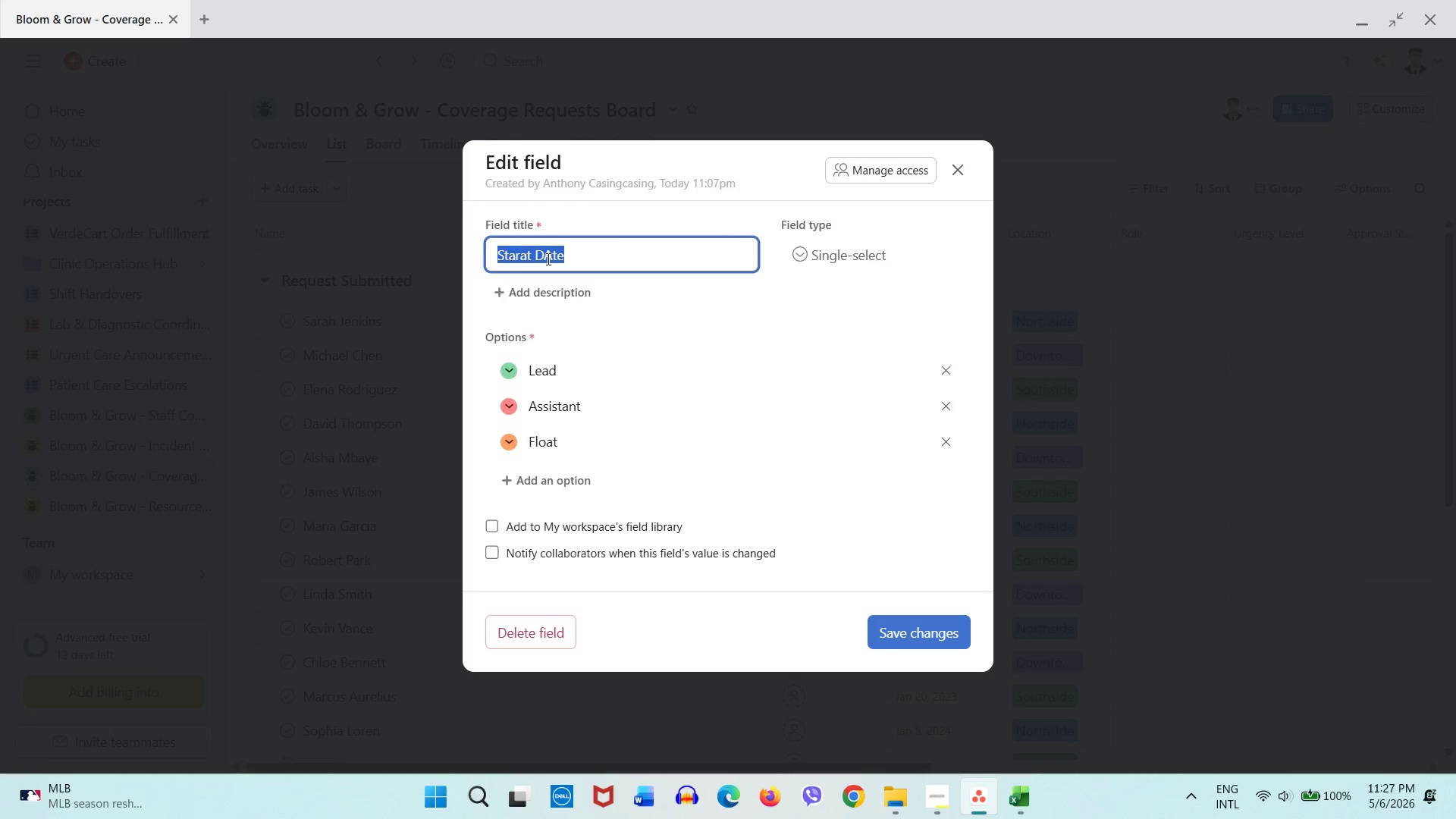 
triple_click([547, 259])
 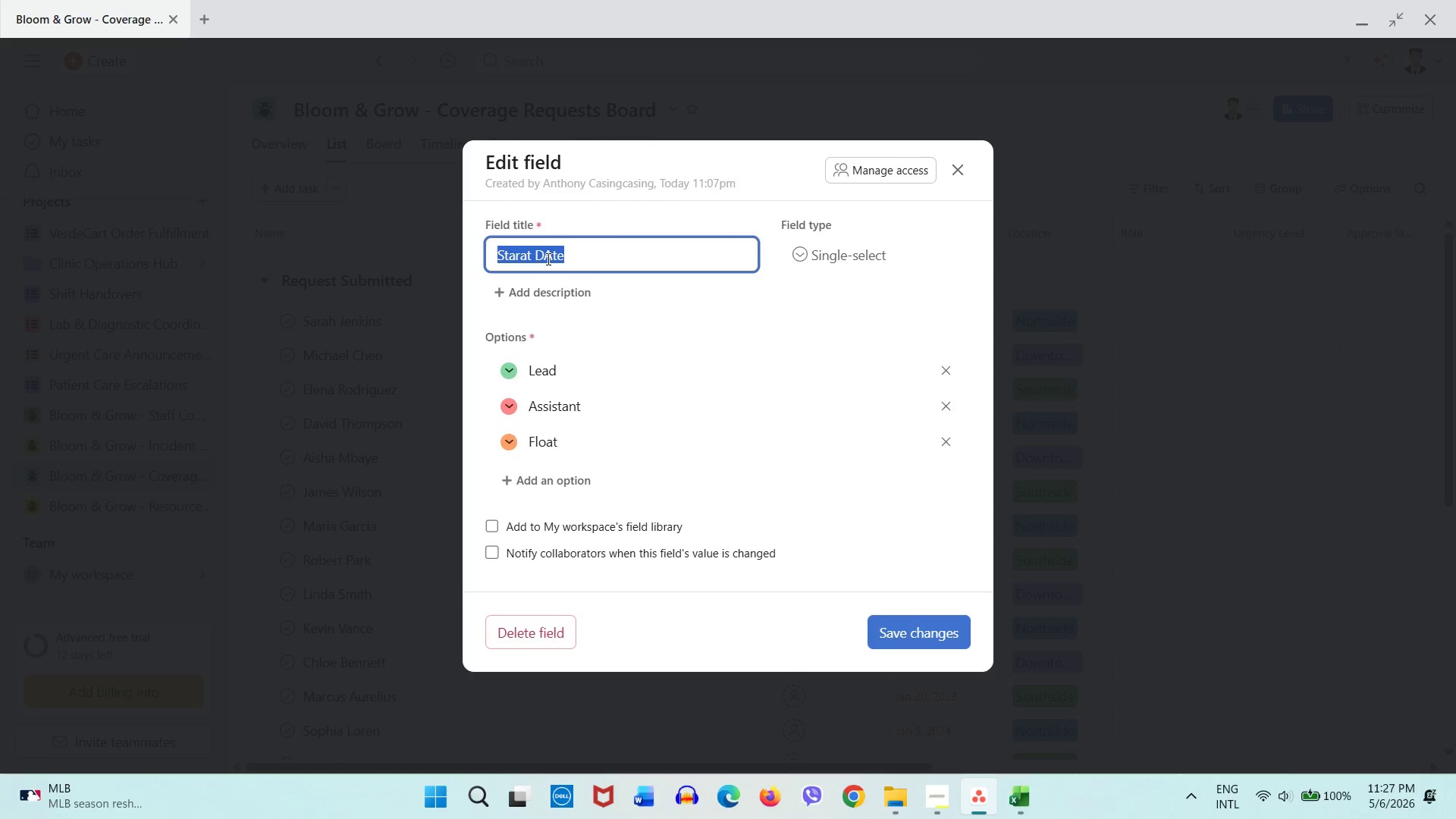 
type(Start Date)
 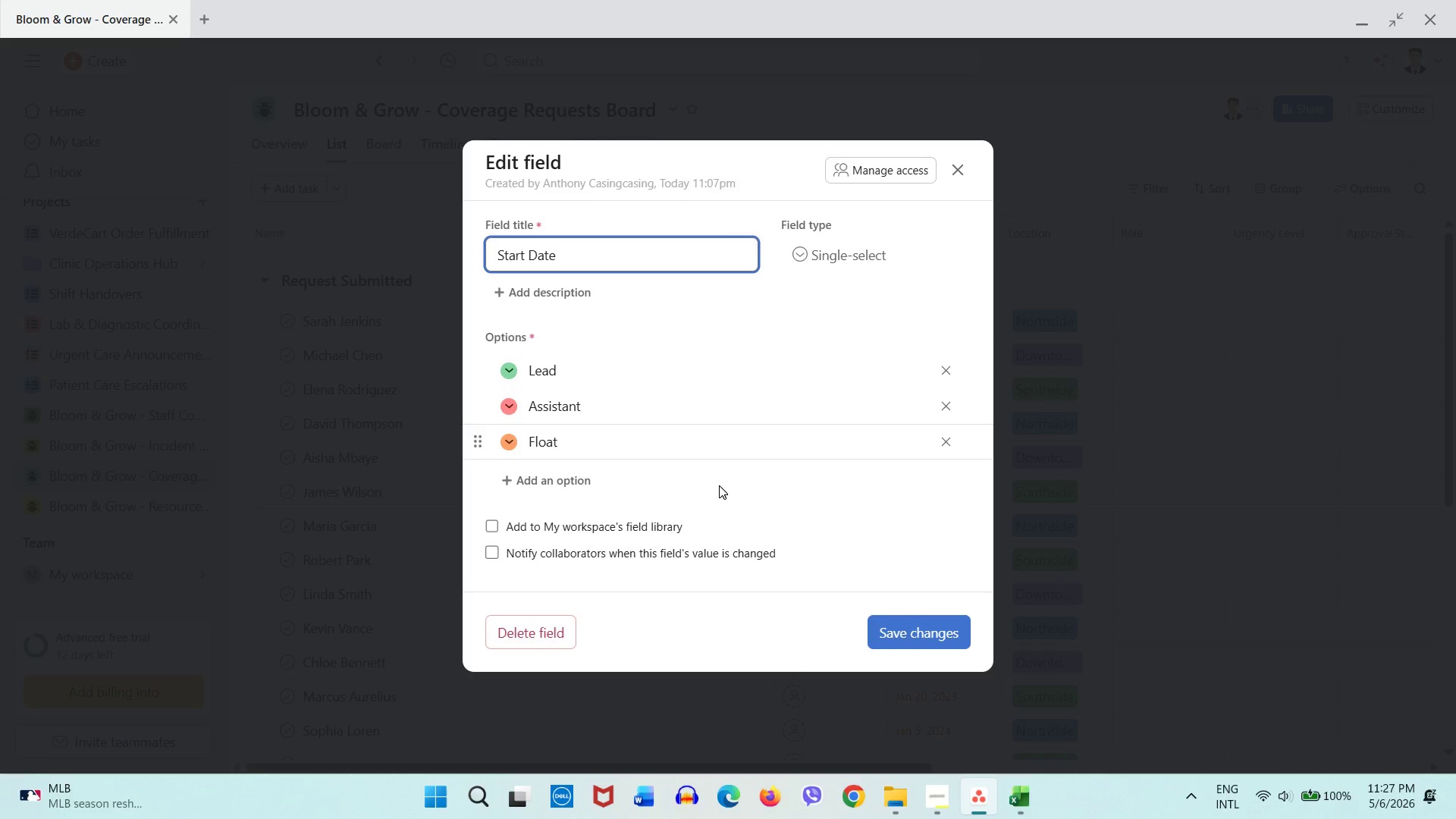 
double_click([915, 636])
 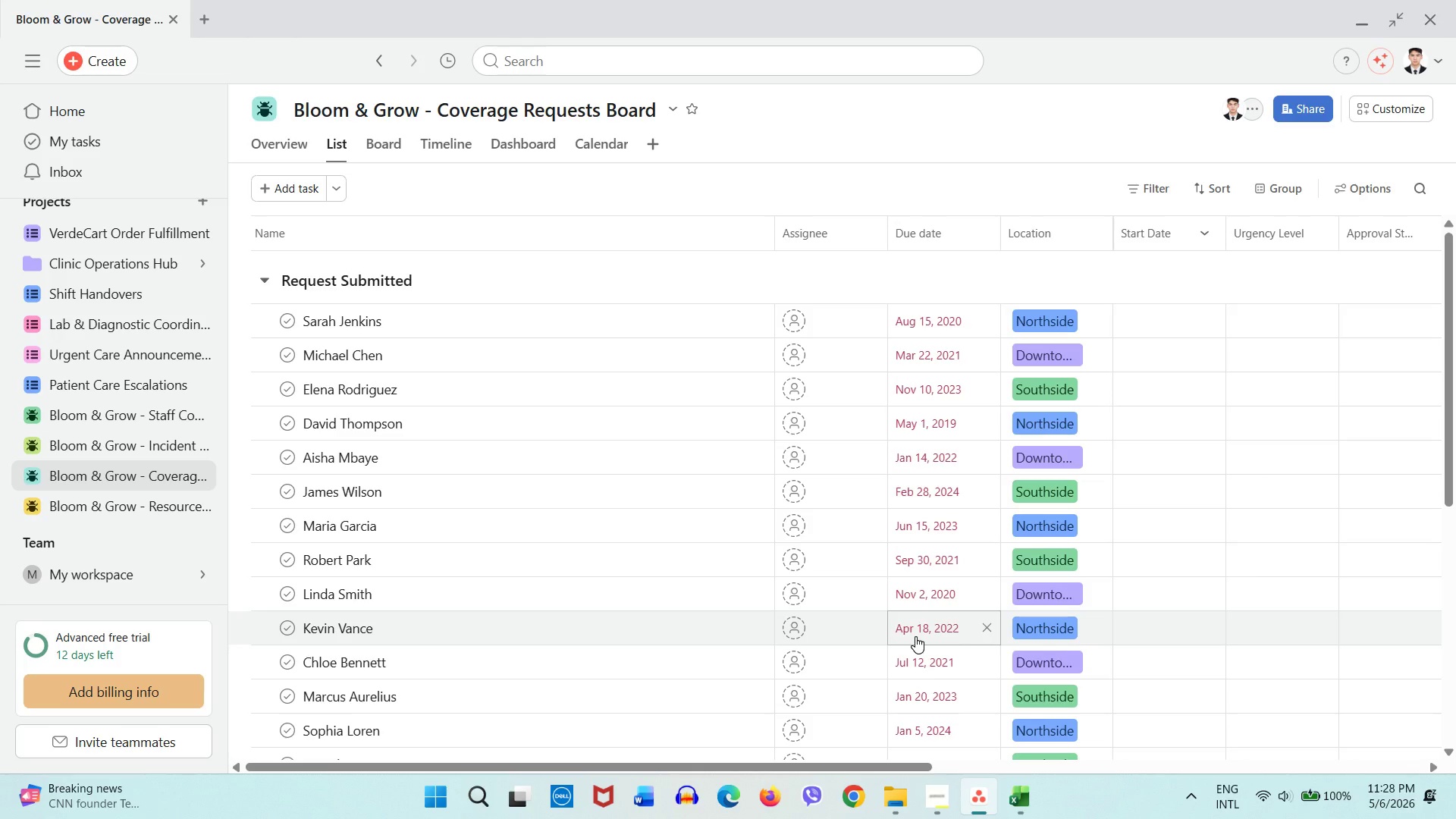 
wait(62.19)
 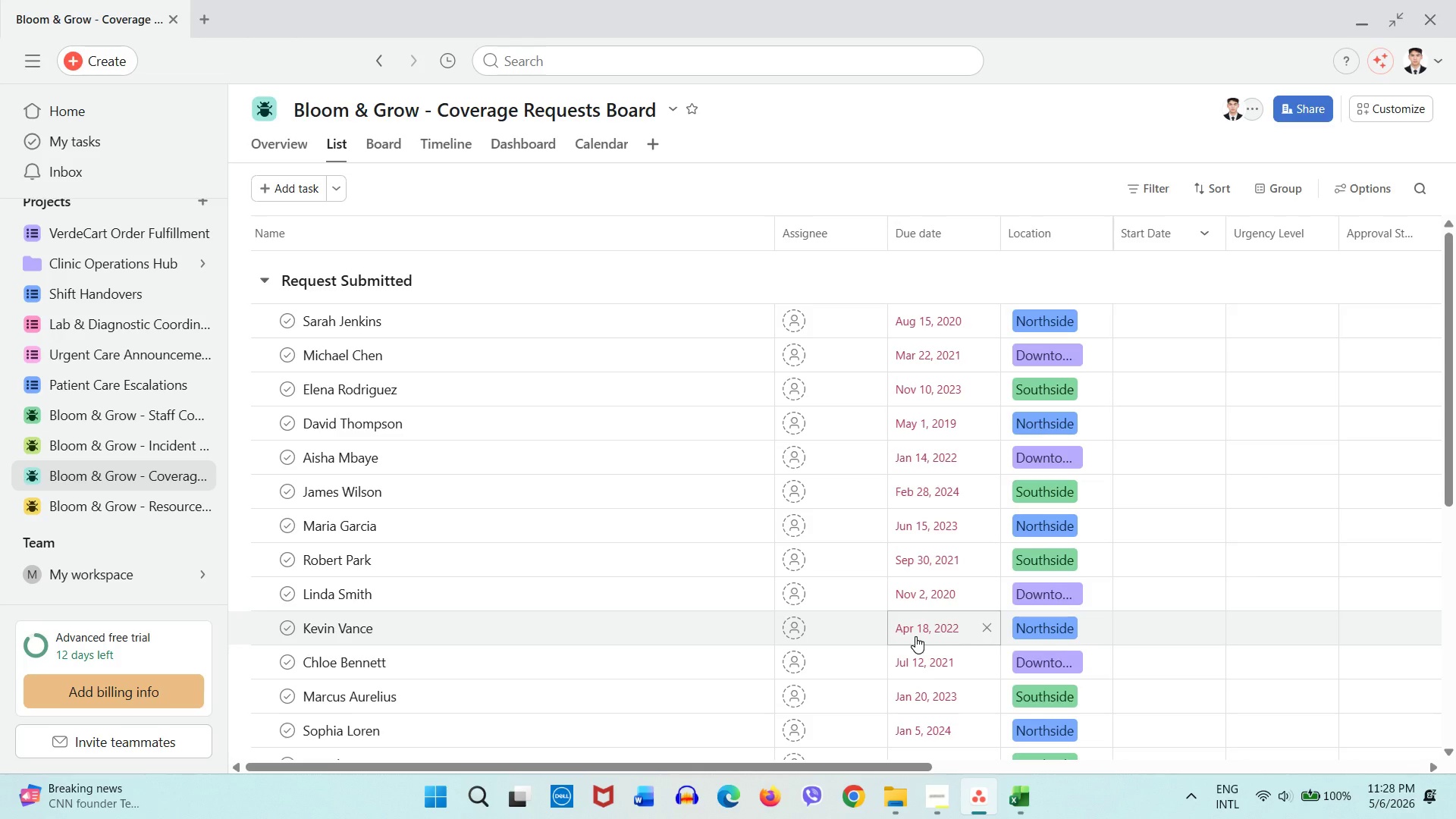 
mouse_move([918, 675])
 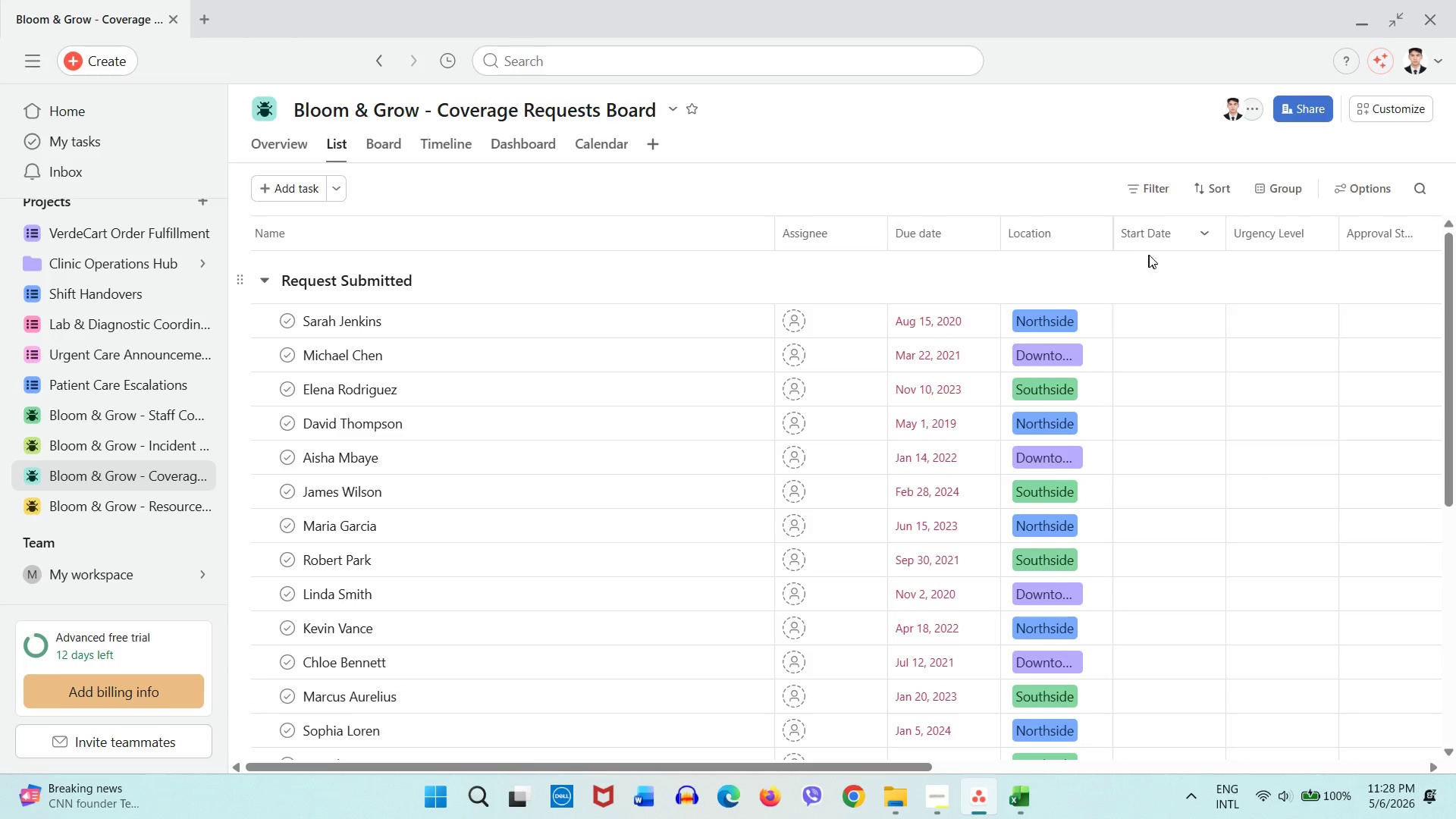 
left_click([1159, 239])
 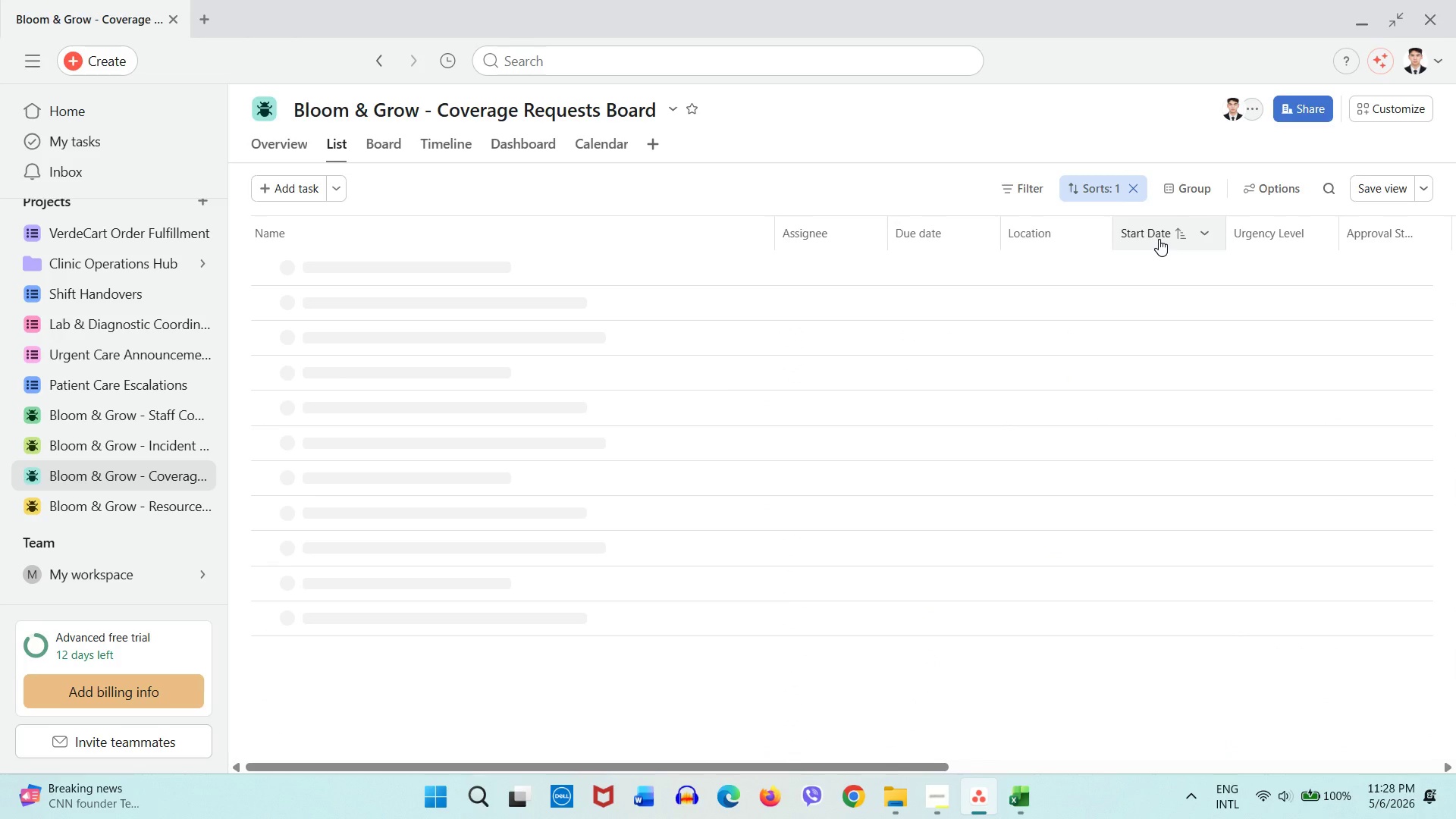 
left_click([1159, 239])
 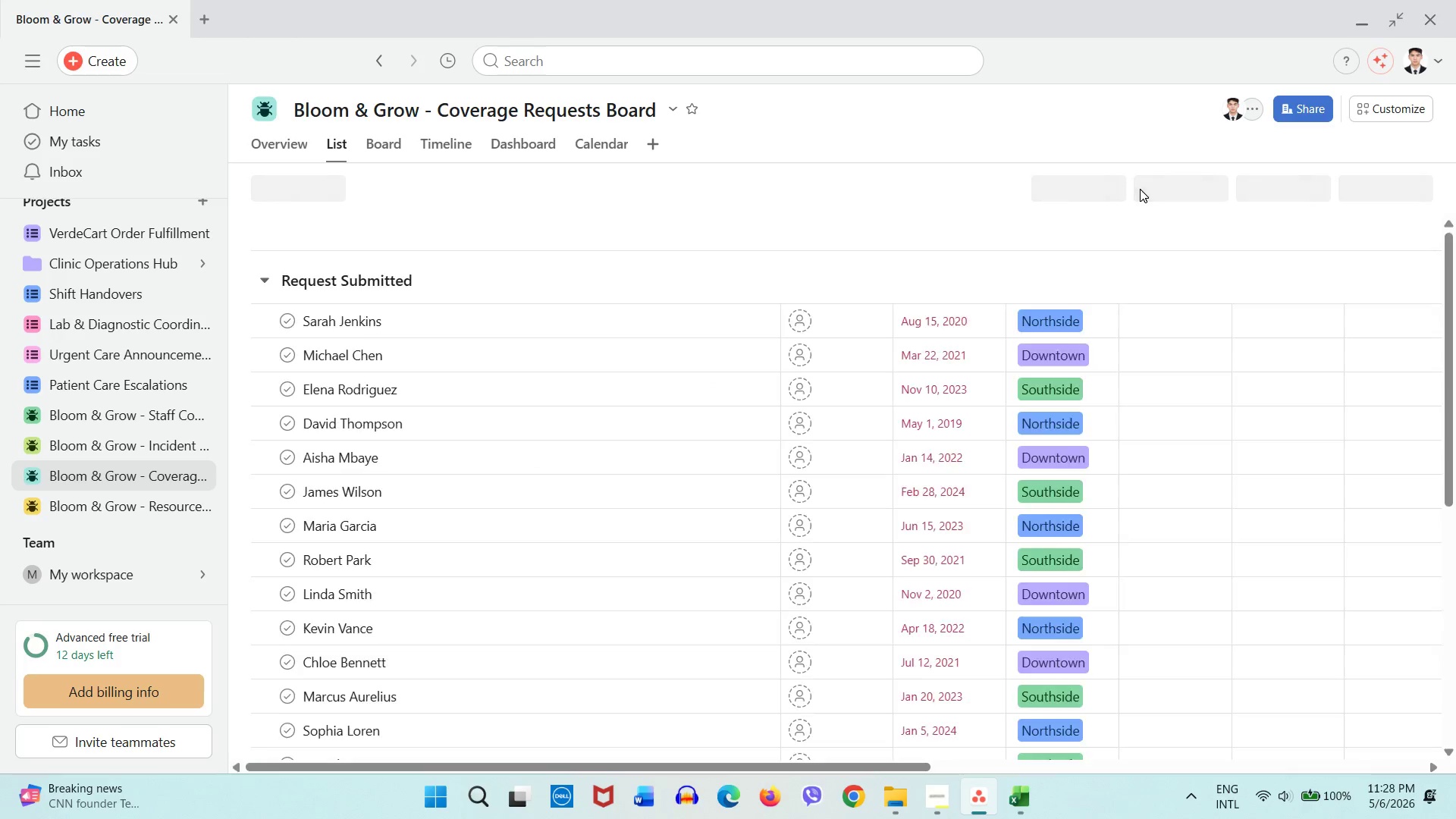 
mouse_move([1144, 190])
 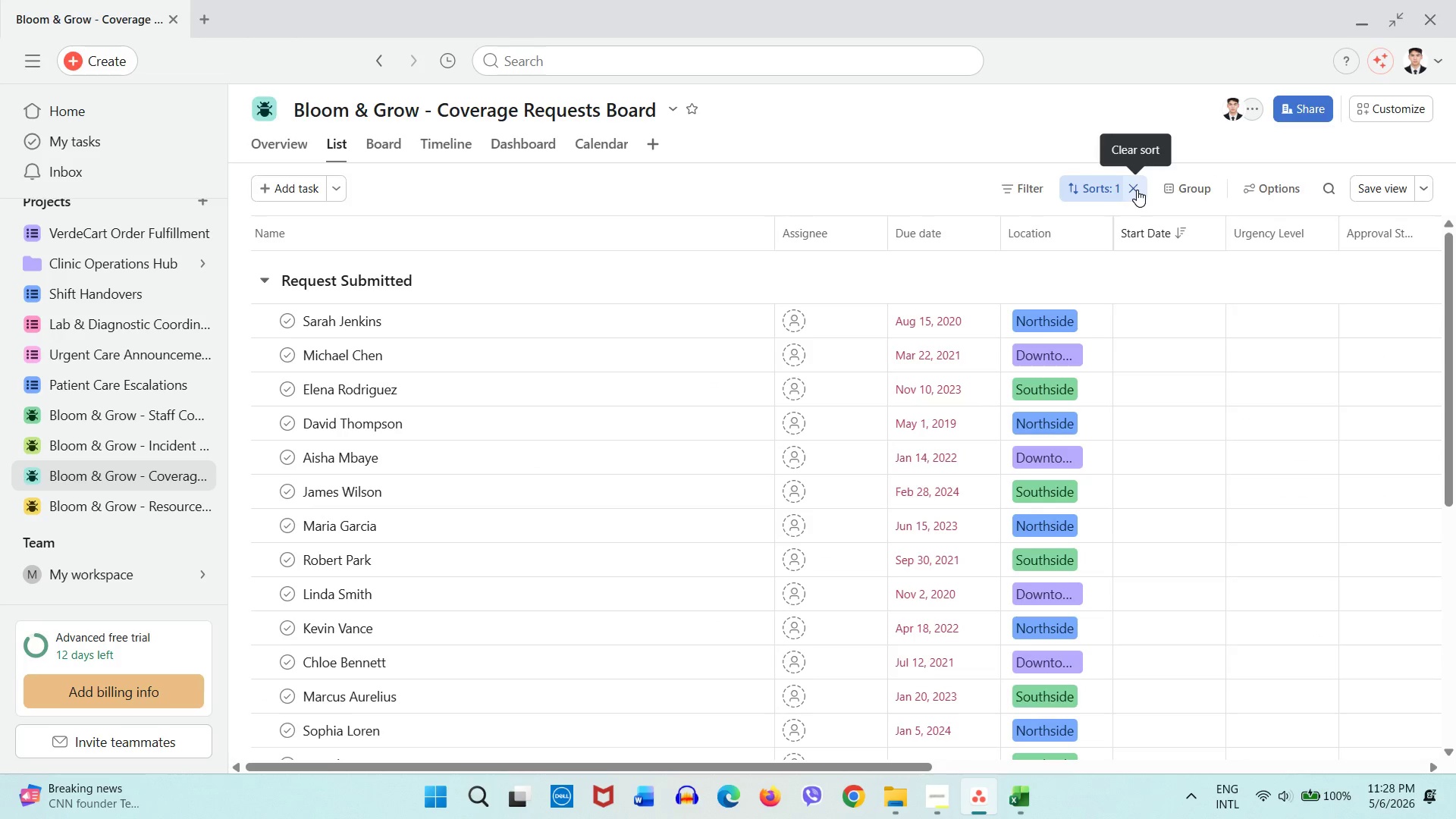 
left_click([1137, 190])
 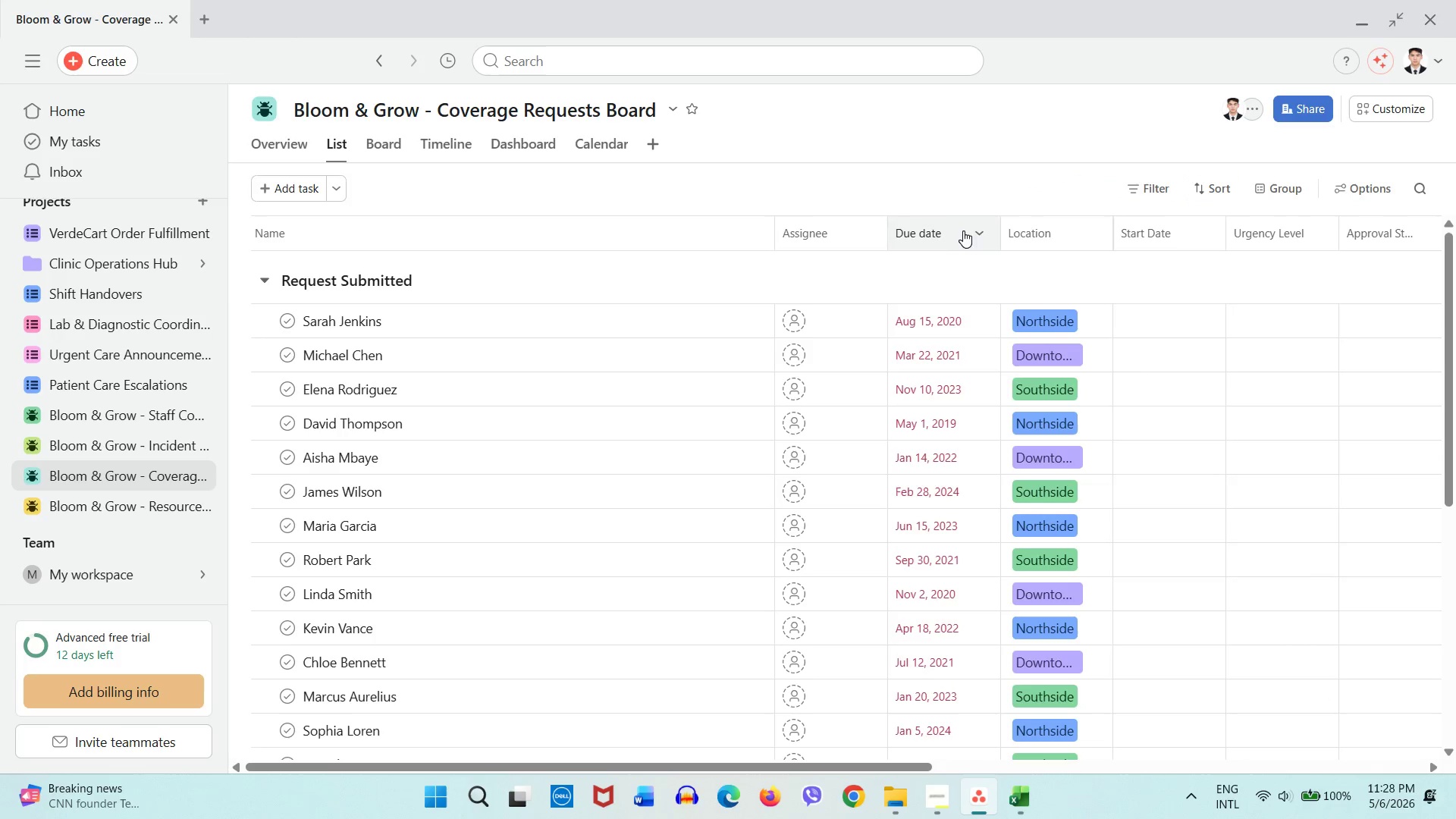 
left_click_drag(start_coordinate=[1176, 240], to_coordinate=[900, 235])
 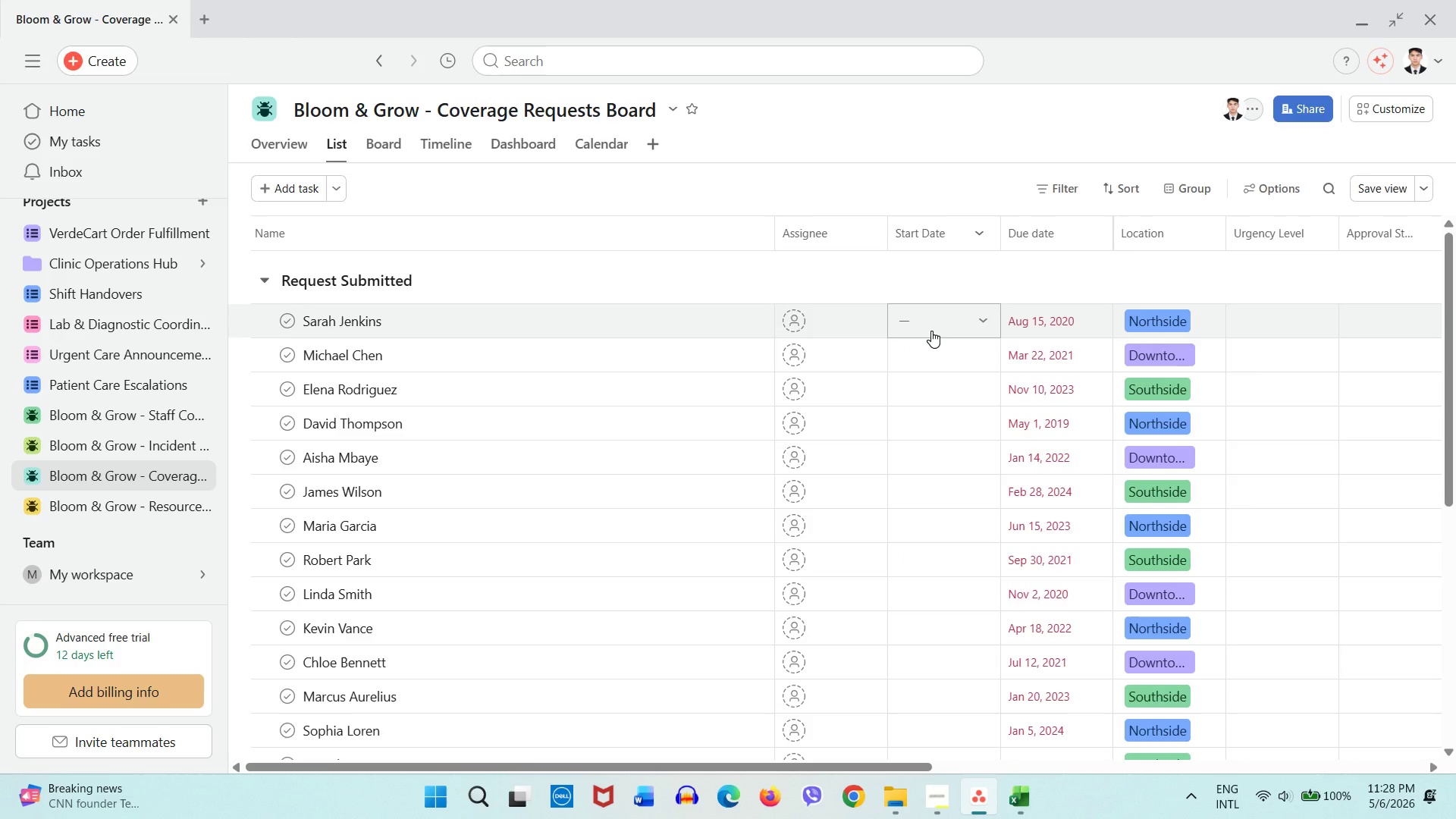 
wait(11.61)
 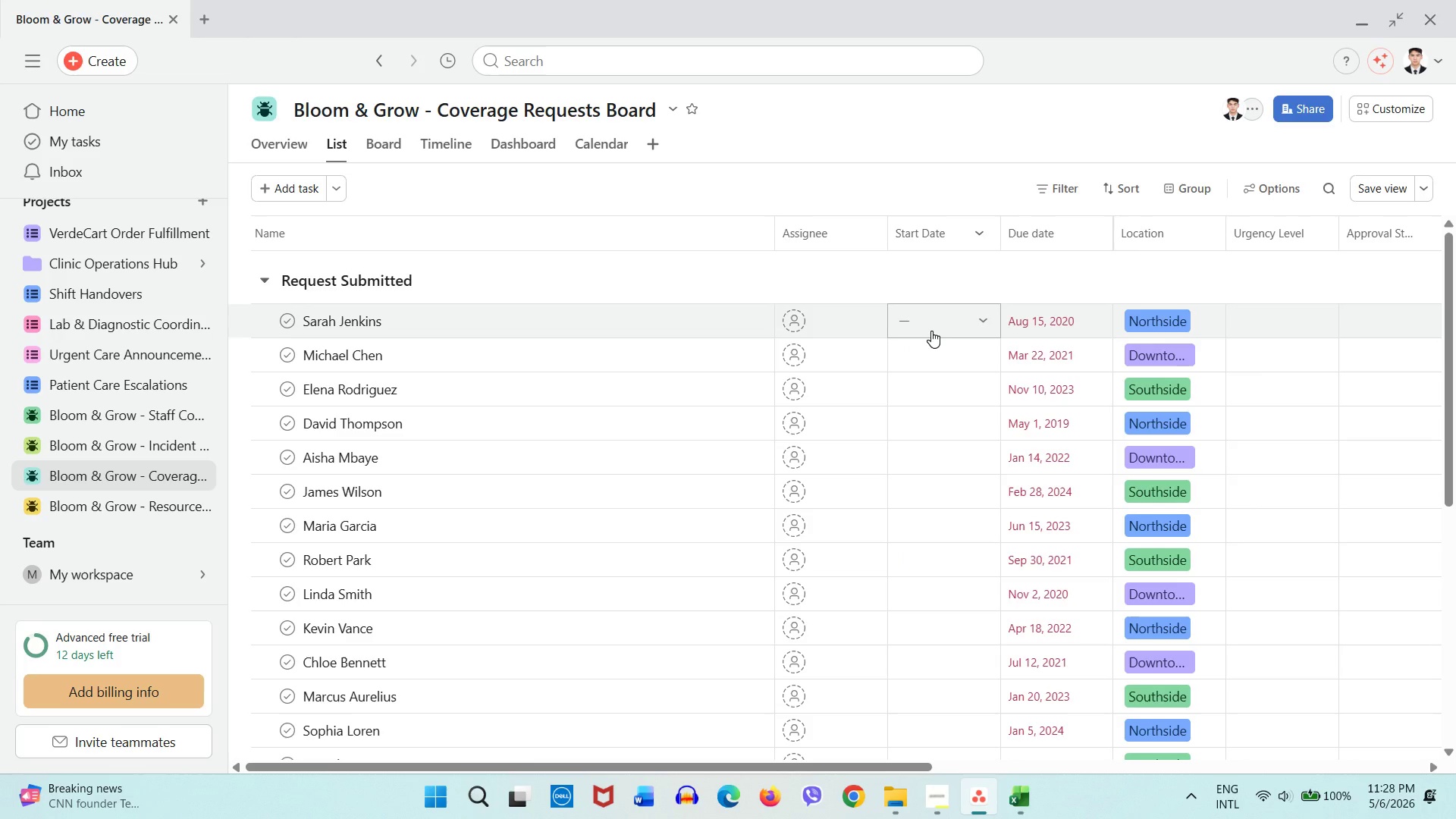 
left_click([981, 240])
 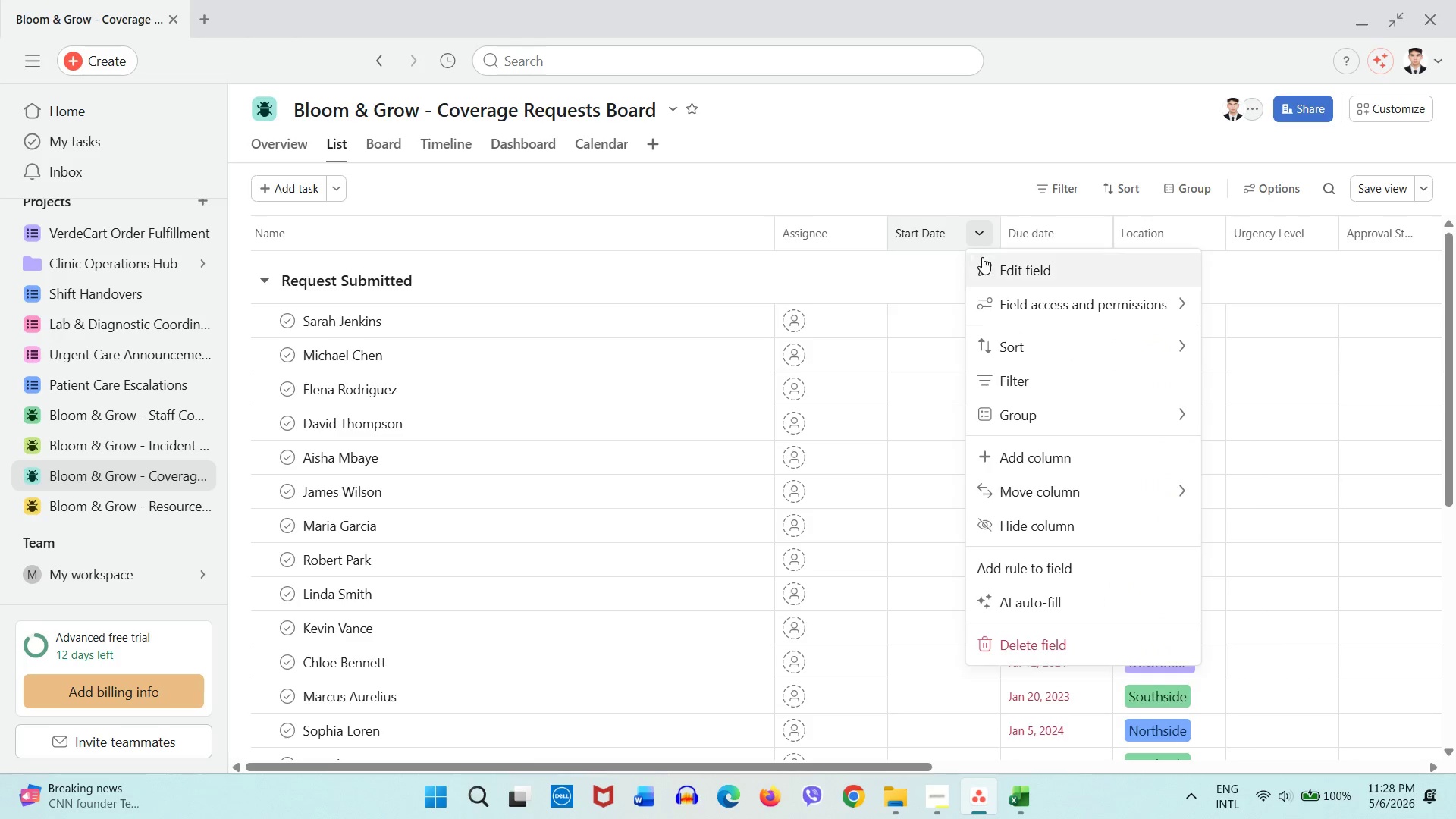 
left_click([984, 259])
 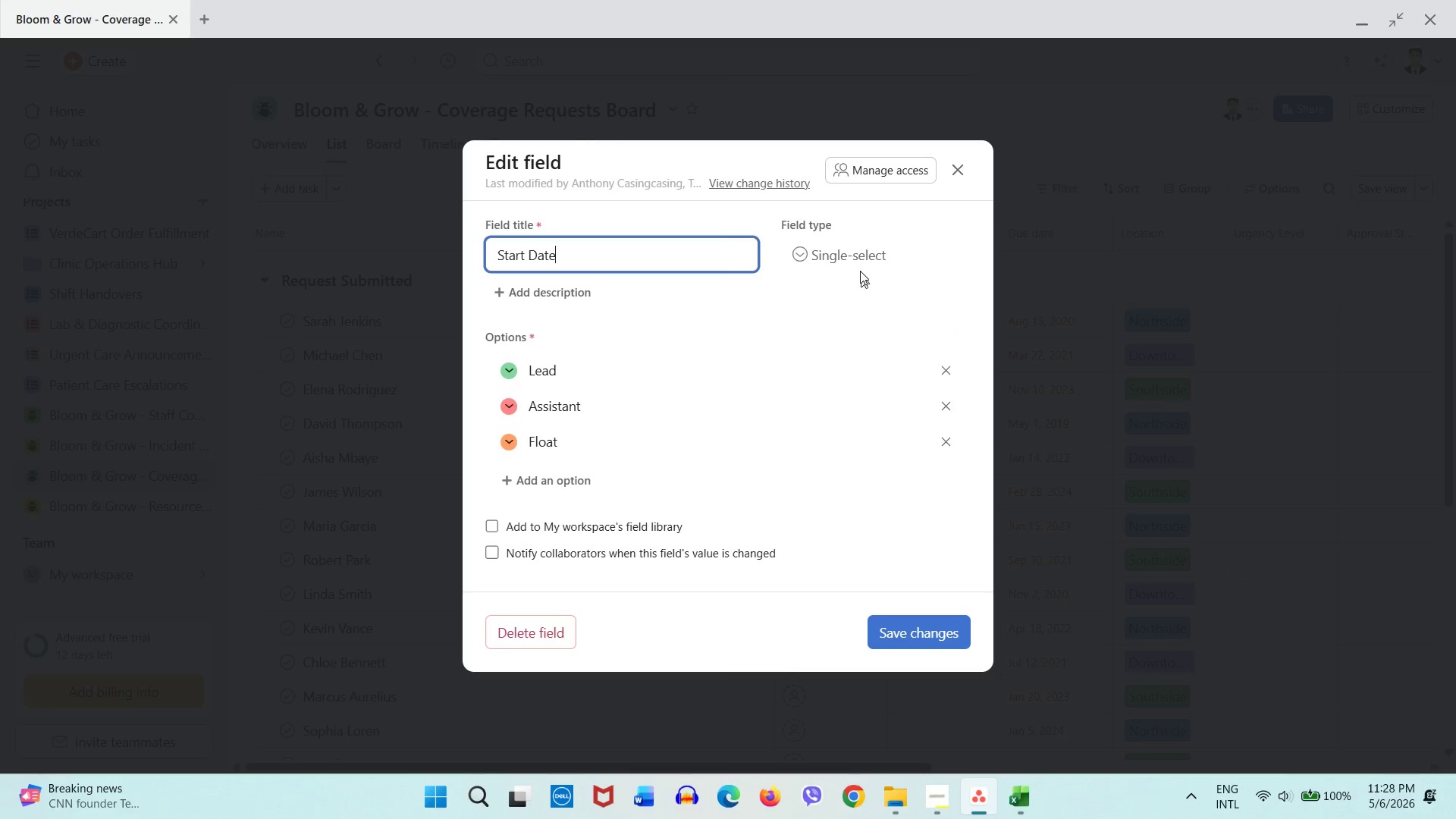 
left_click([855, 249])
 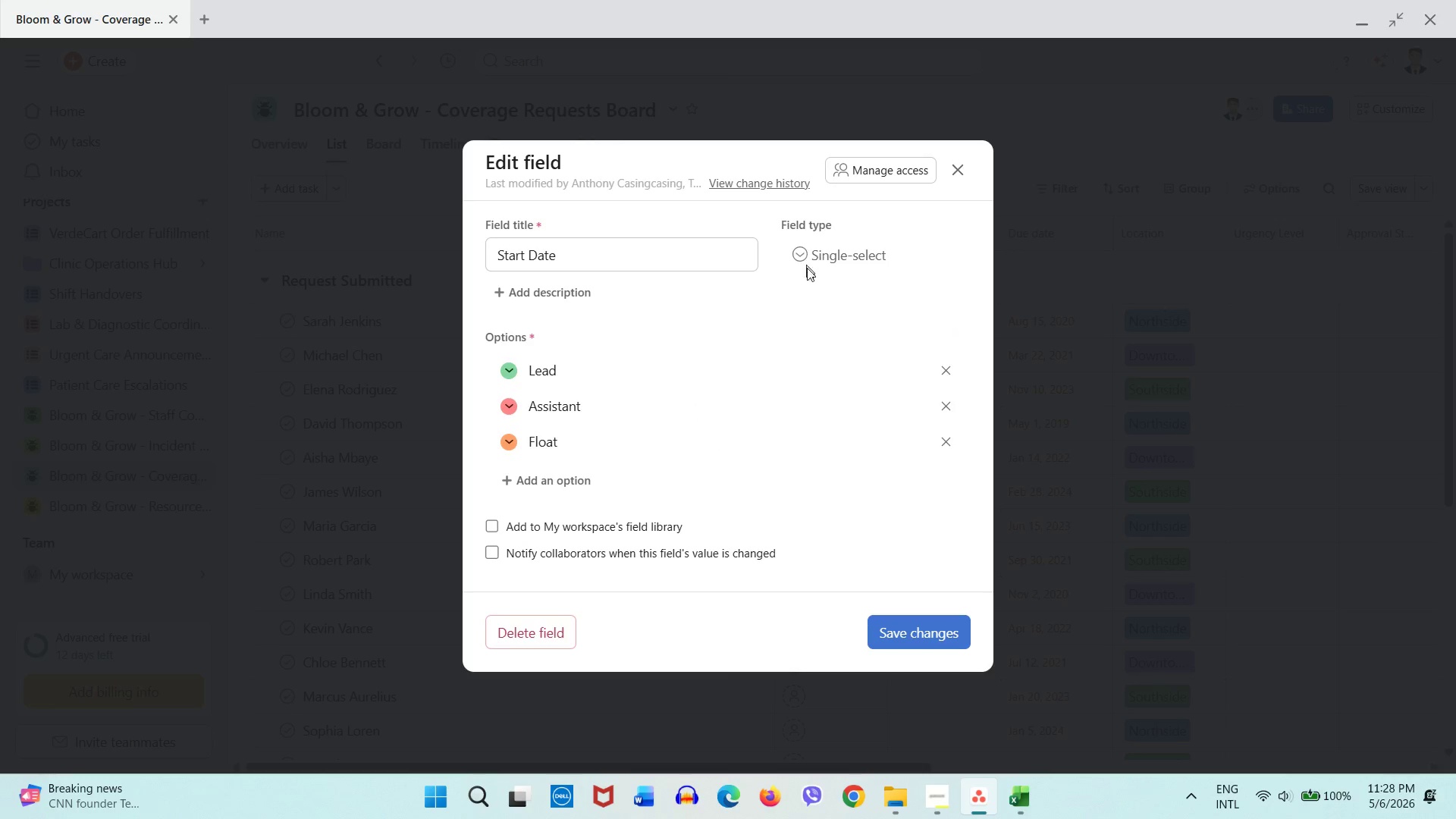 
double_click([811, 276])
 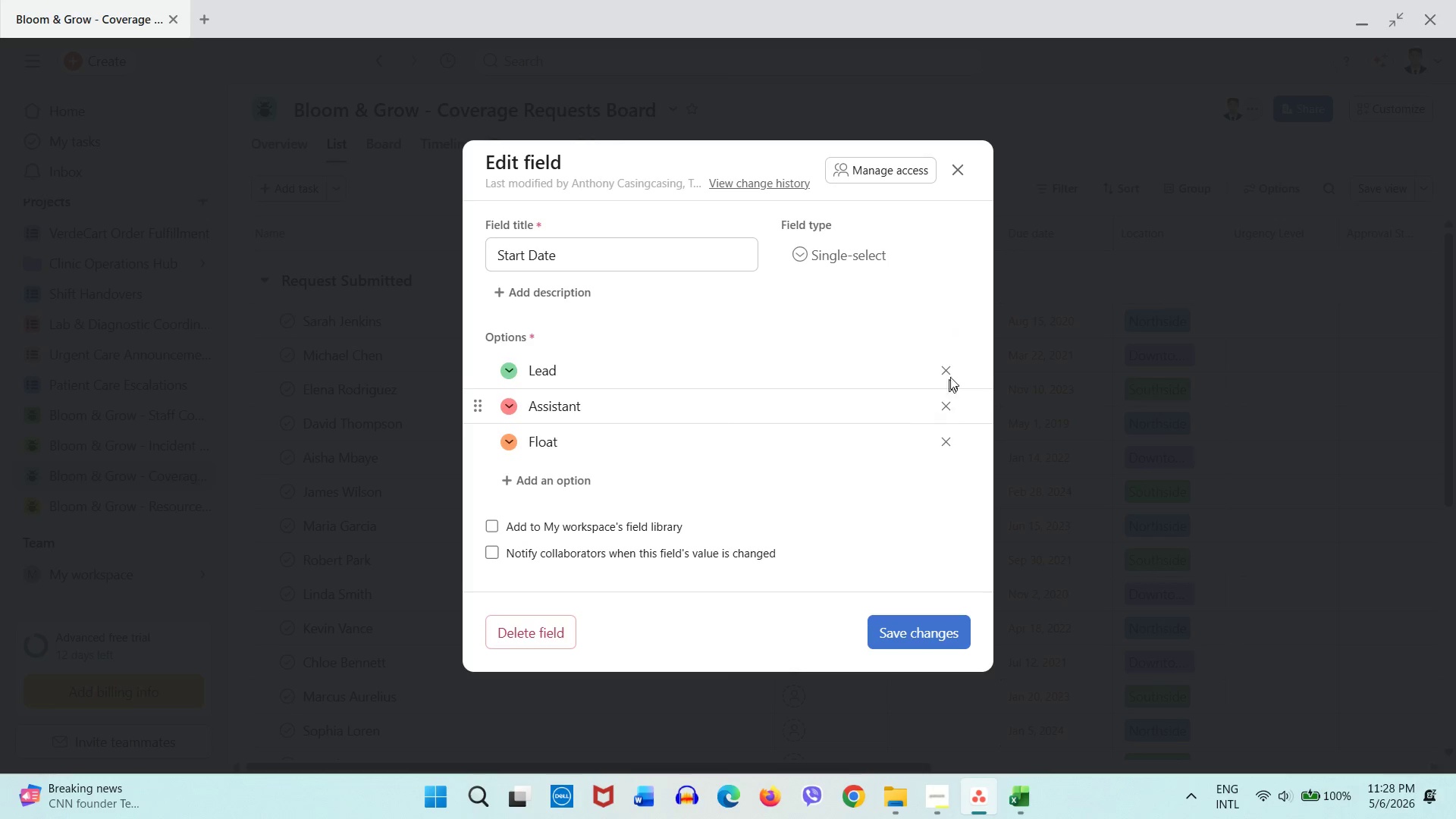 
left_click([951, 365])
 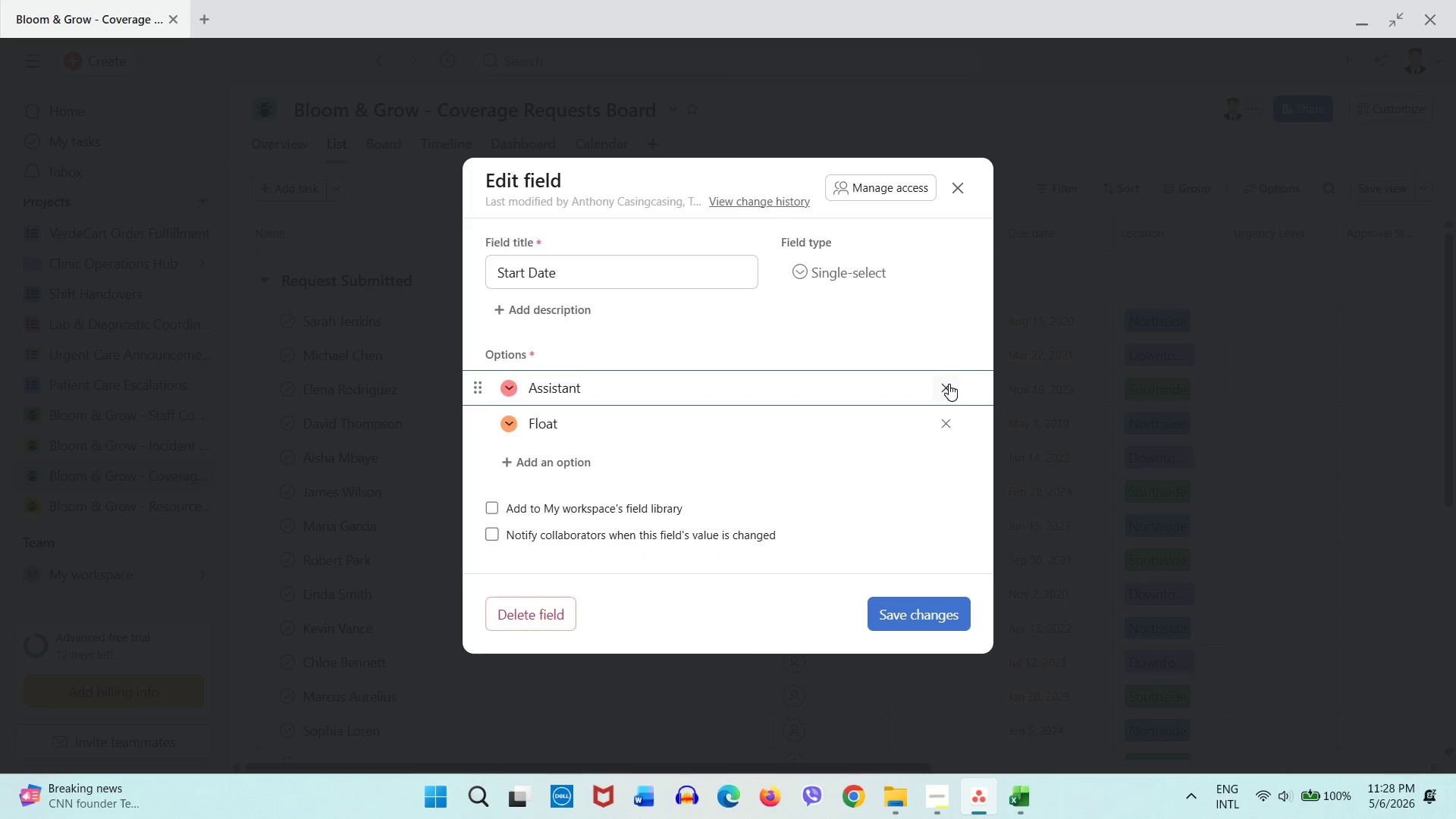 
left_click([949, 384])
 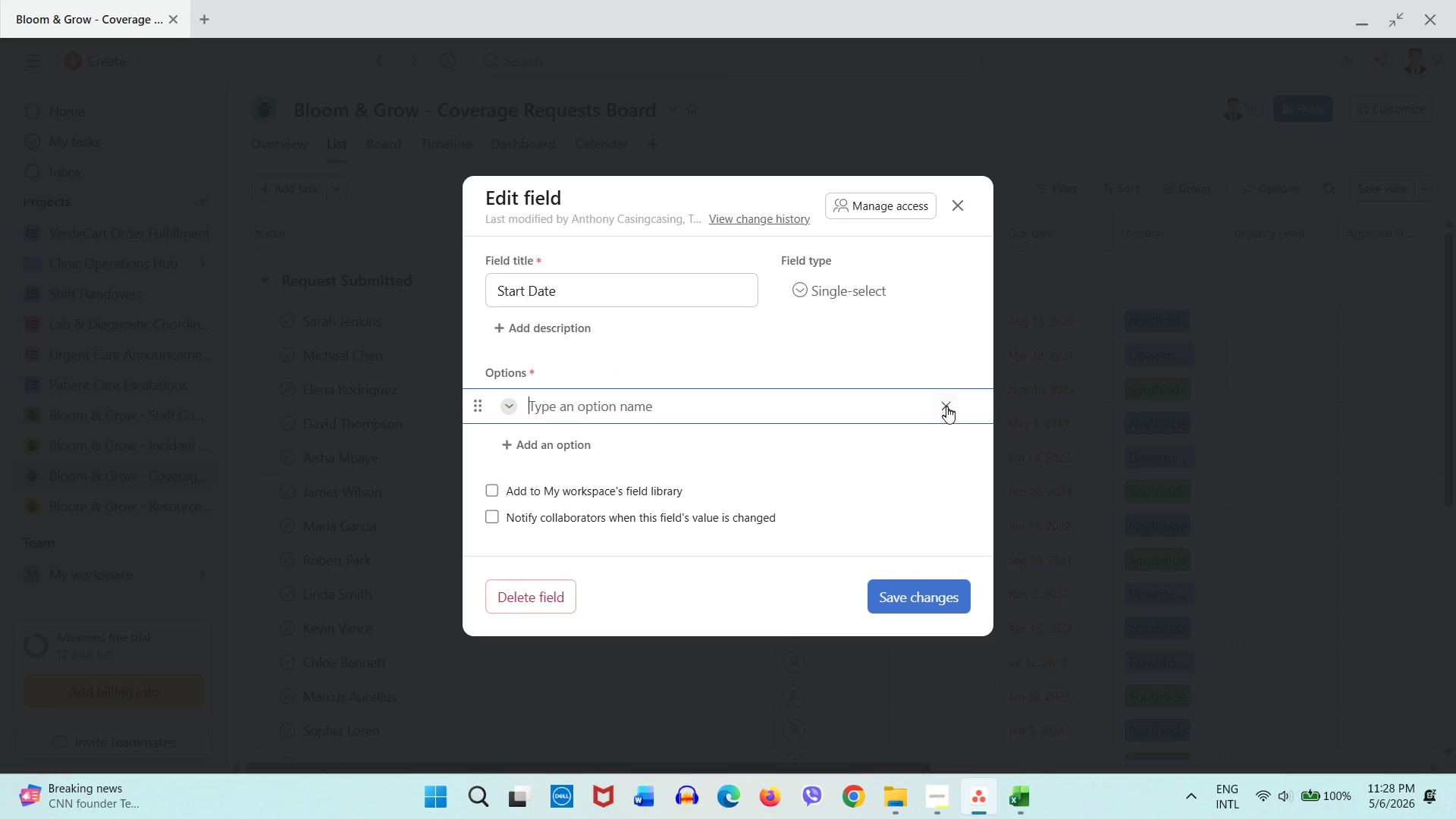 
double_click([946, 406])
 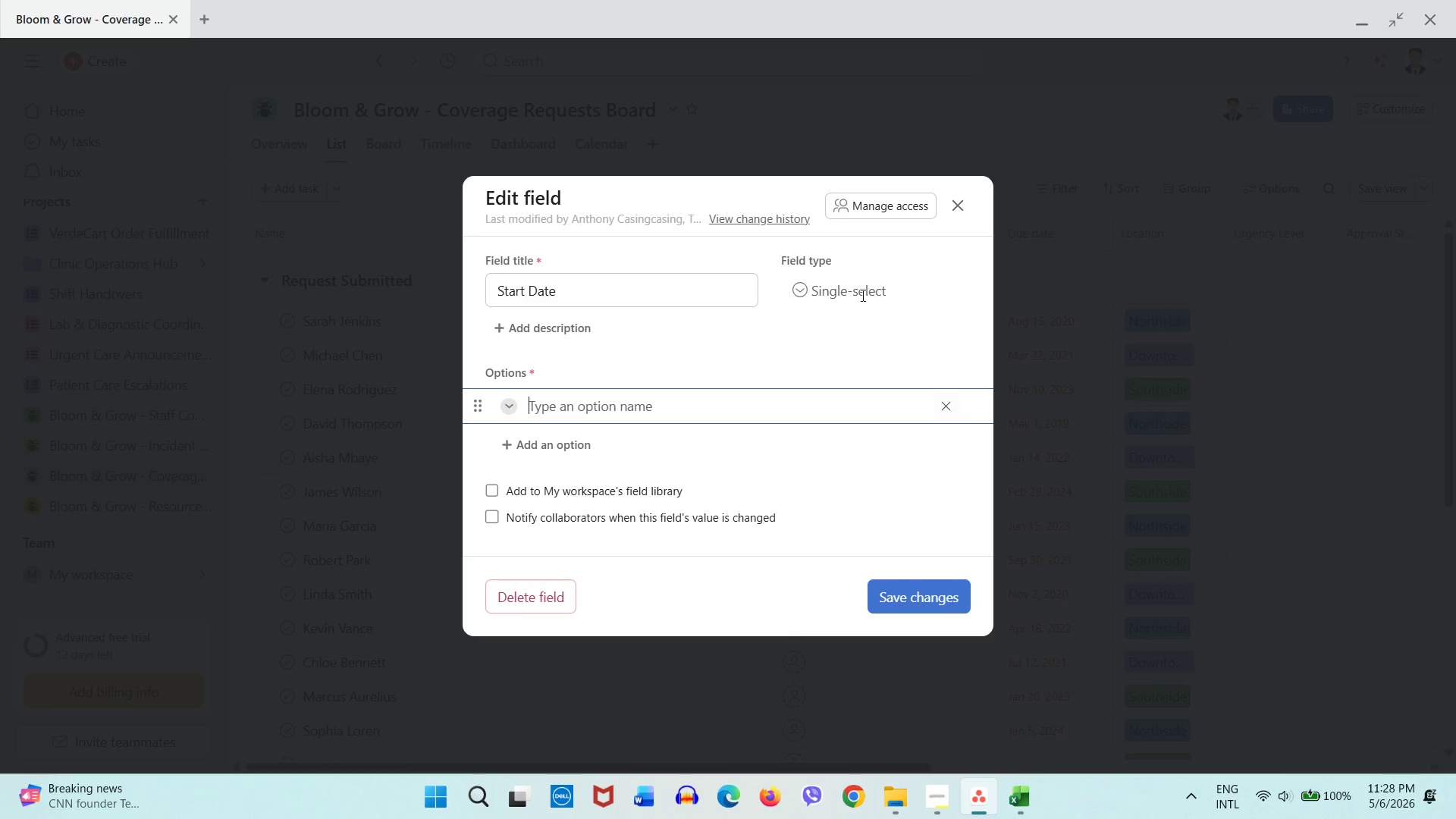 
left_click([860, 293])
 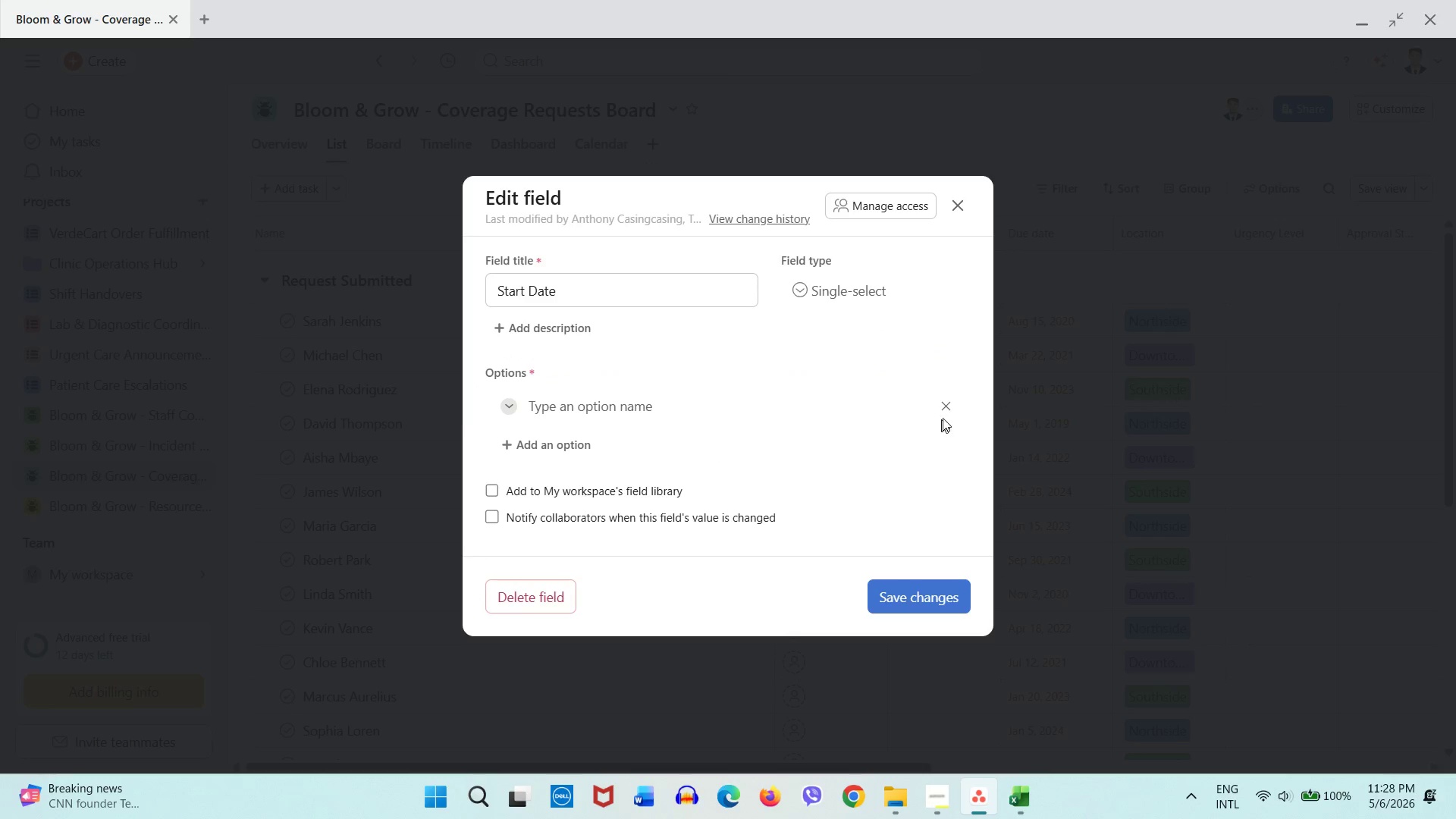 
left_click([946, 413])
 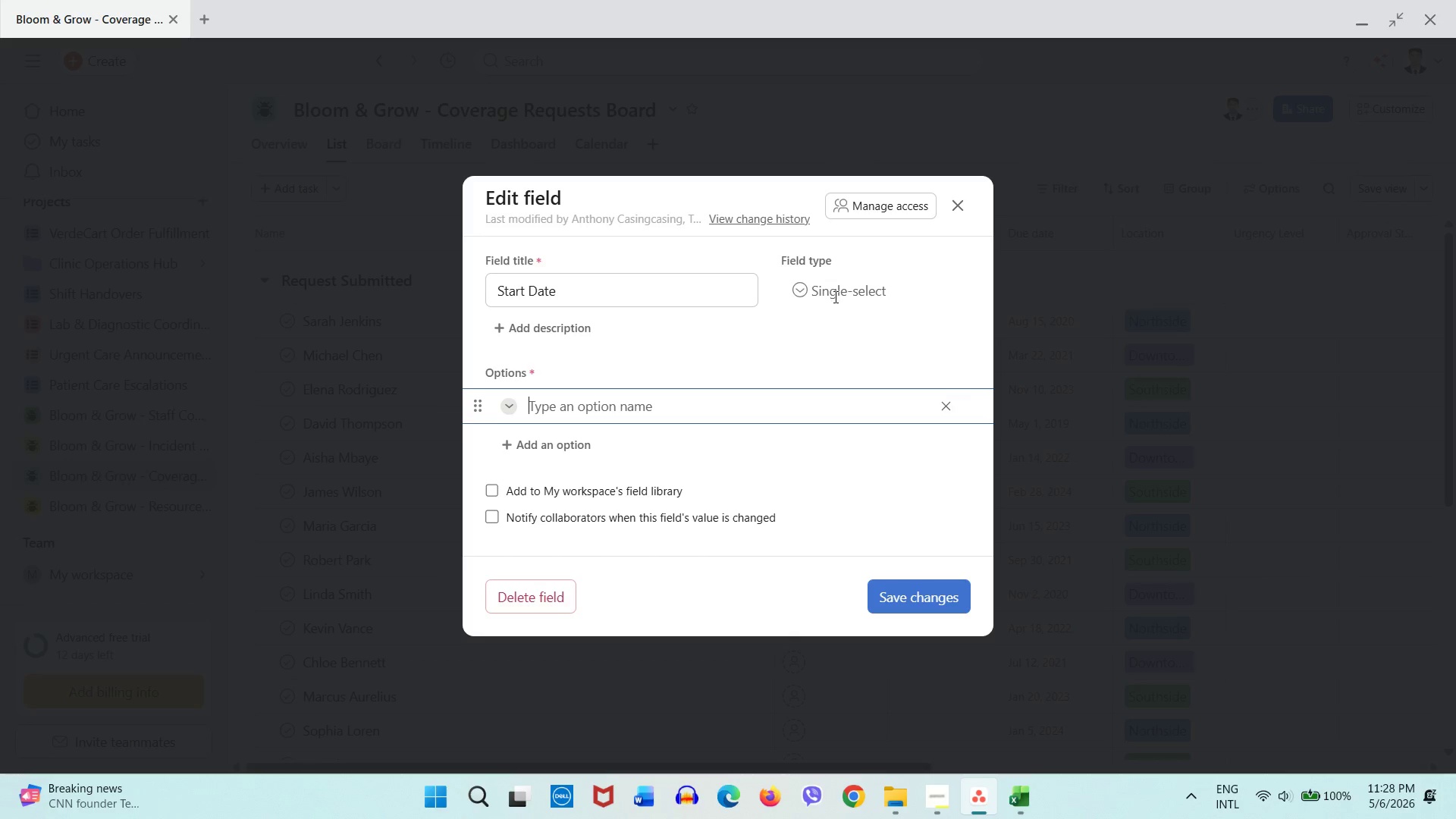 
left_click([834, 297])
 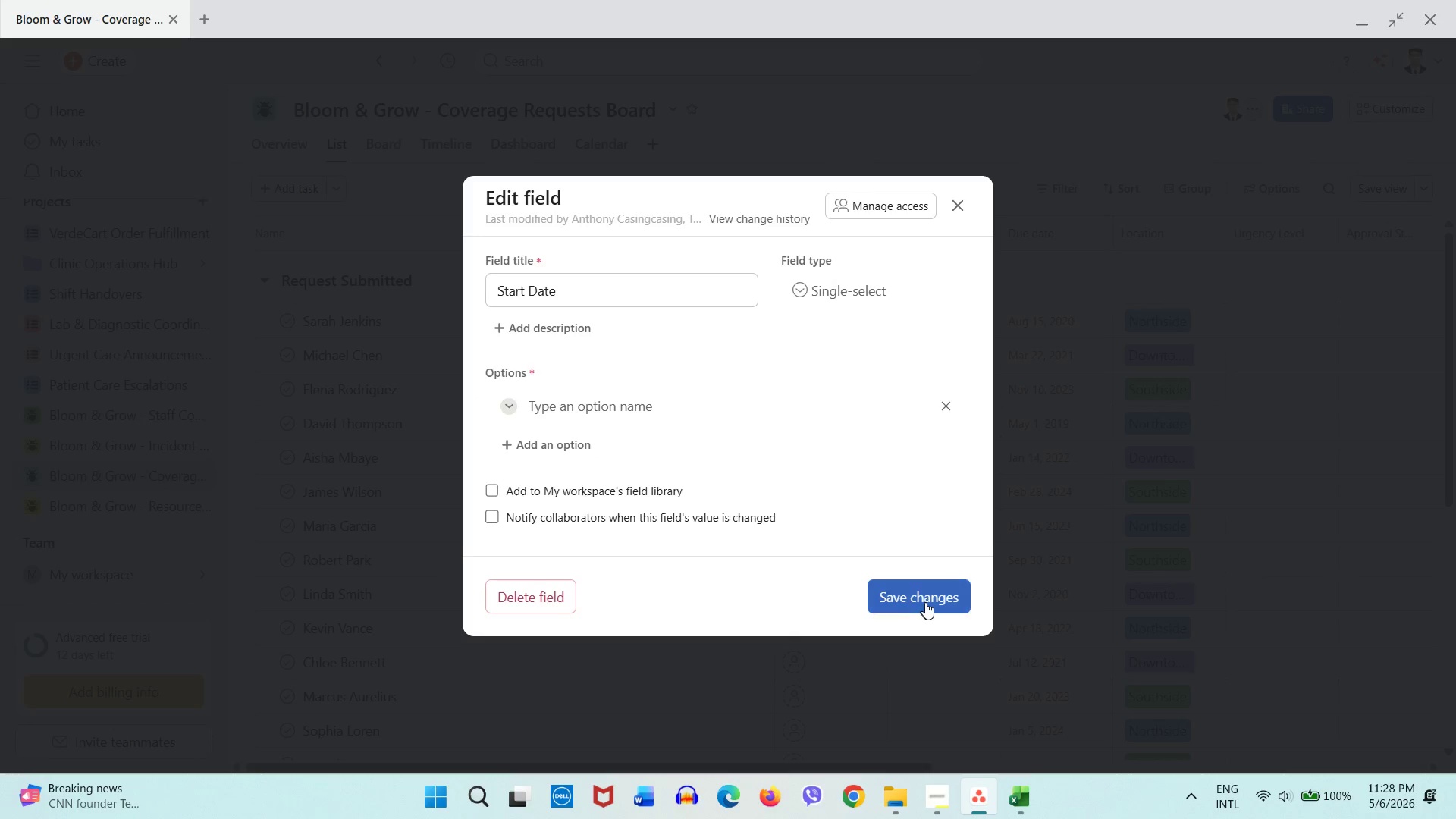 
left_click([926, 602])
 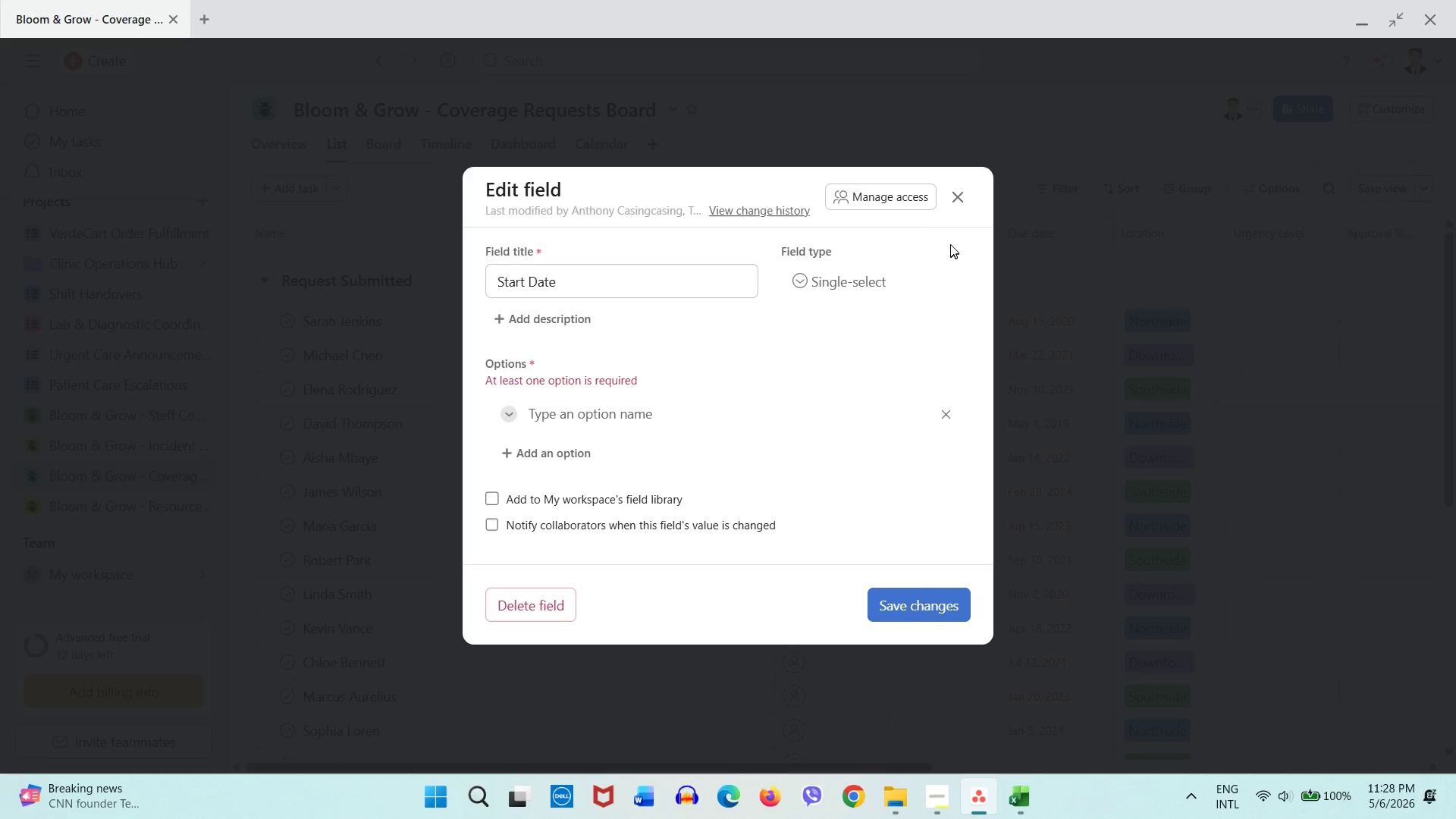 
left_click([962, 207])
 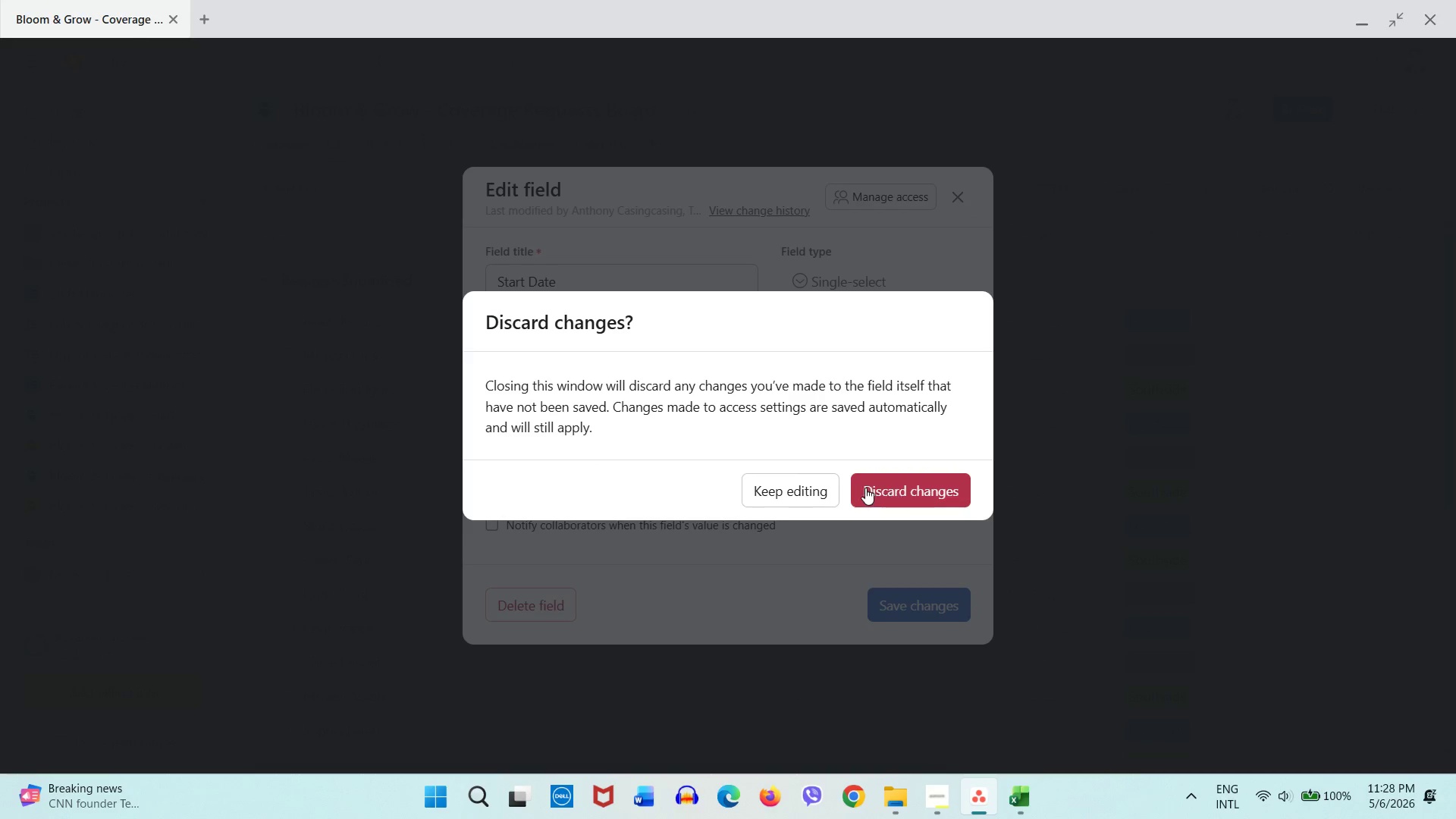 
left_click([890, 494])
 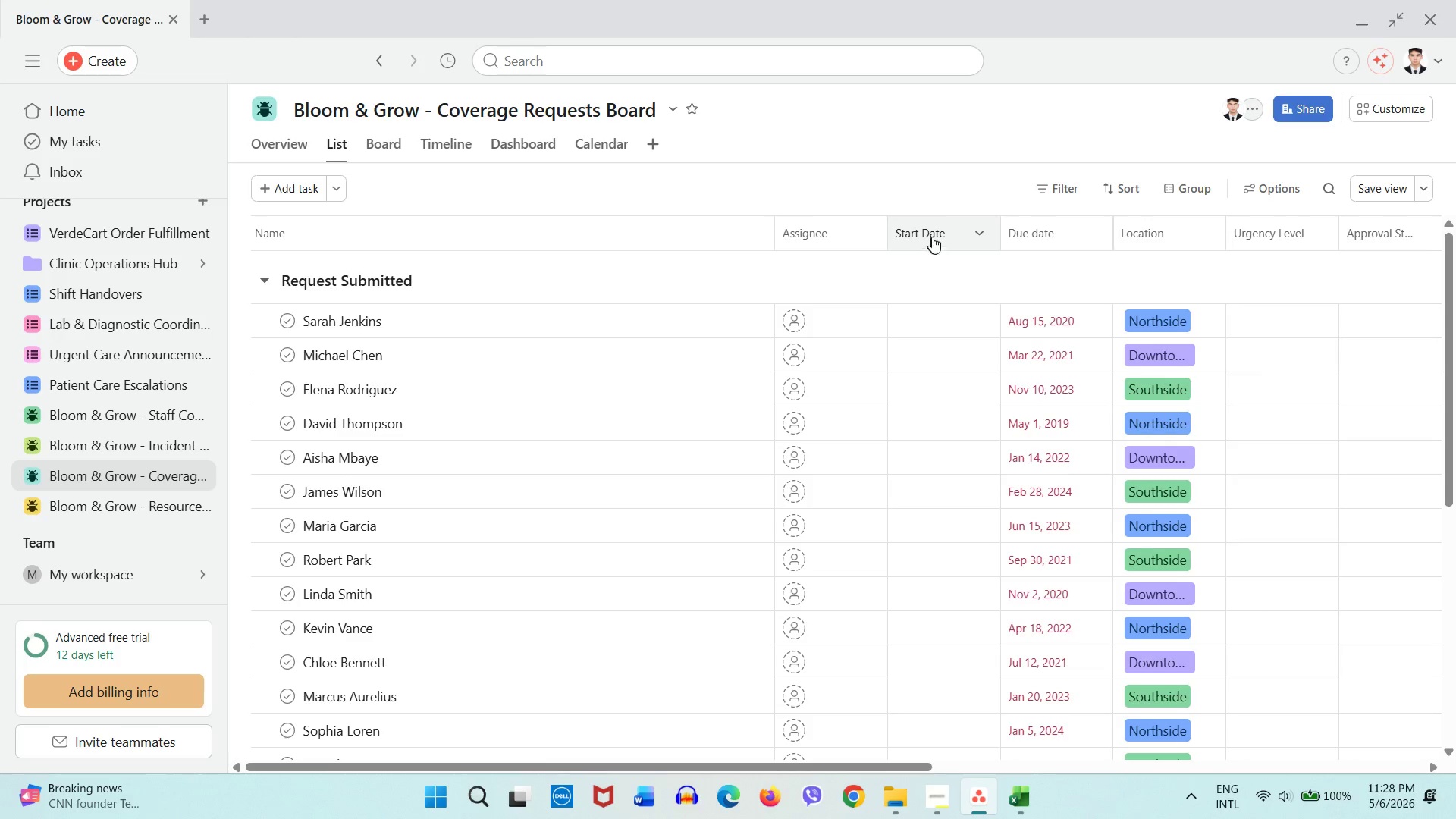 
right_click([939, 237])
 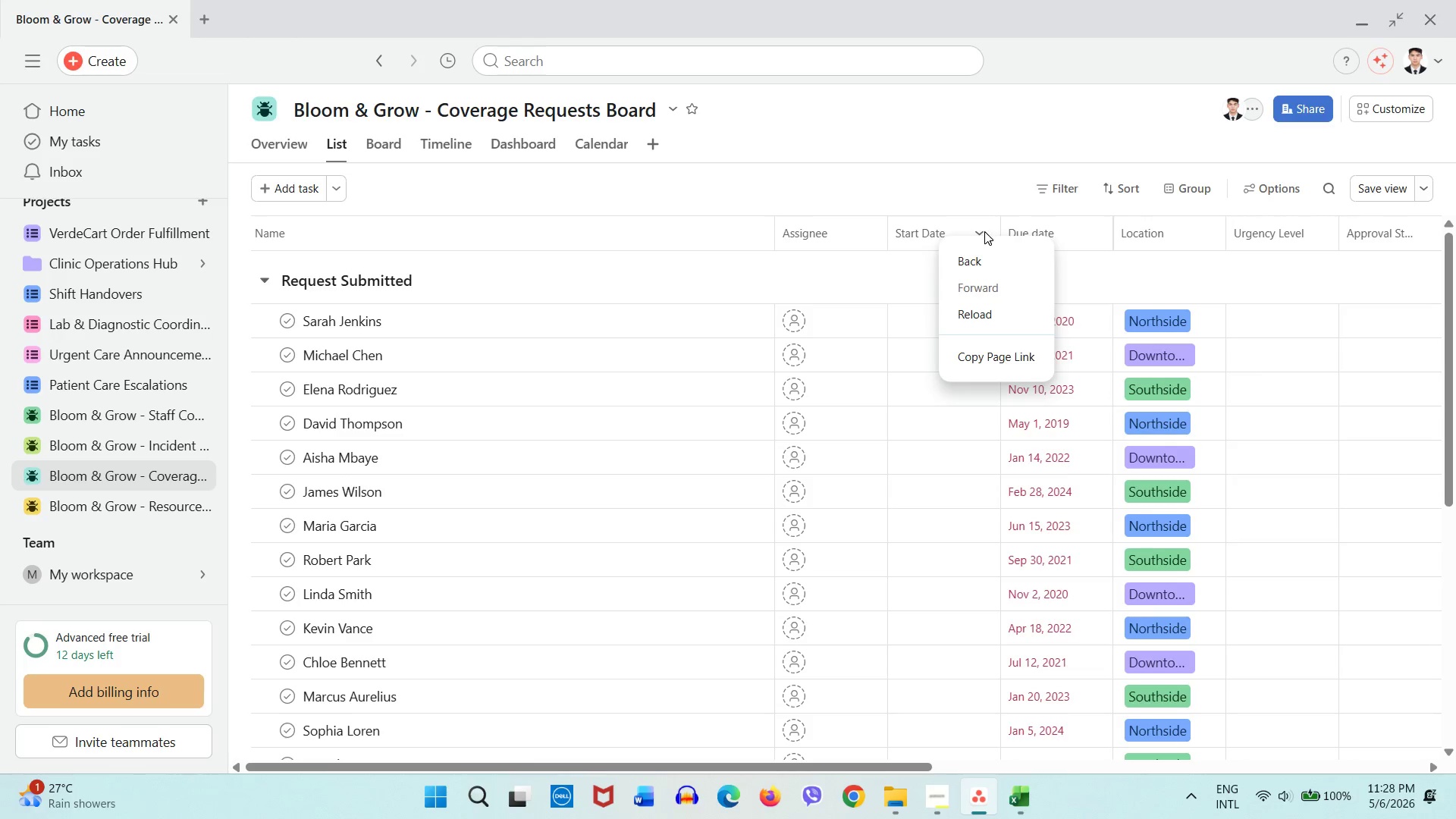 
left_click([978, 231])
 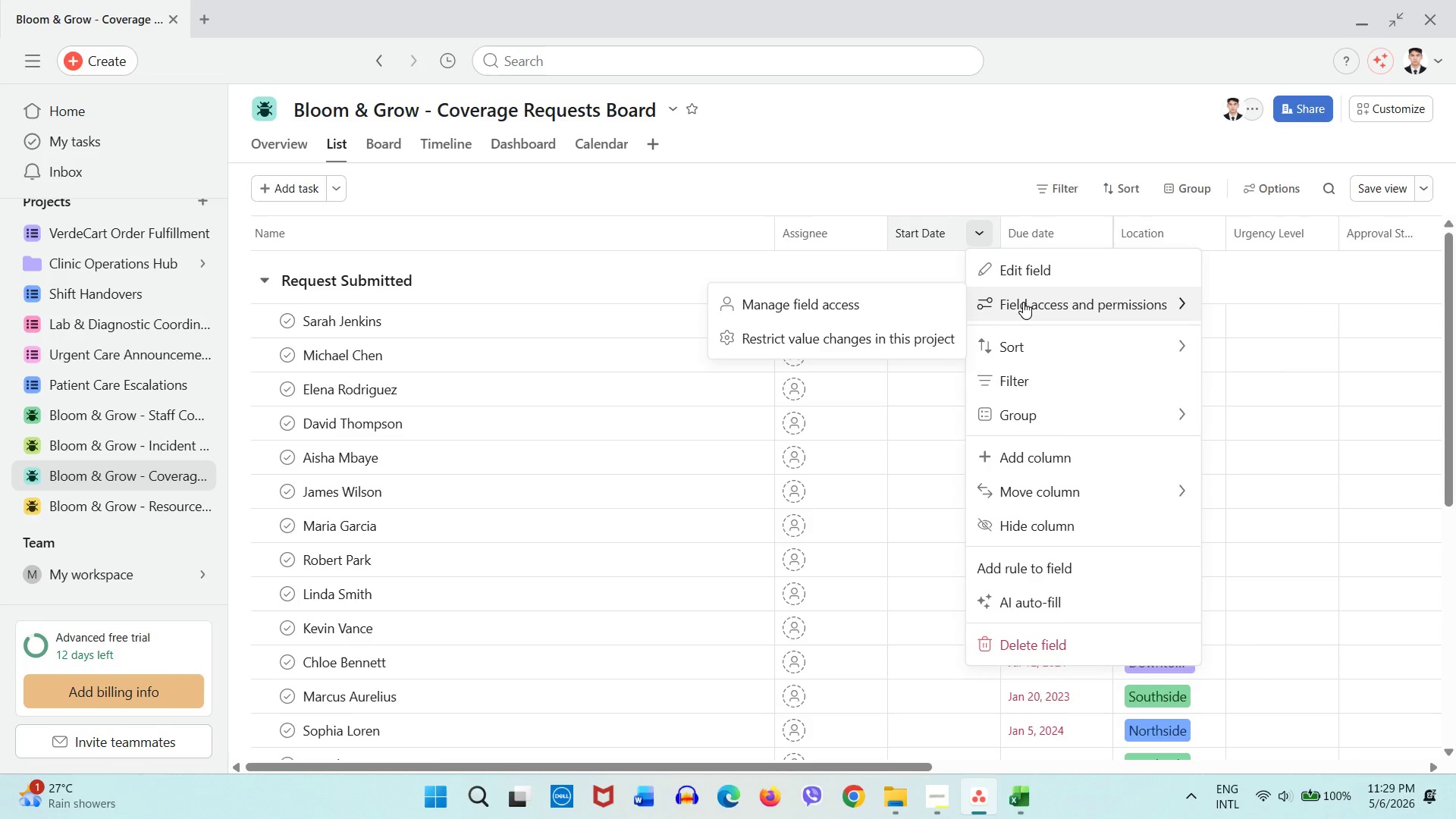 
wait(6.34)
 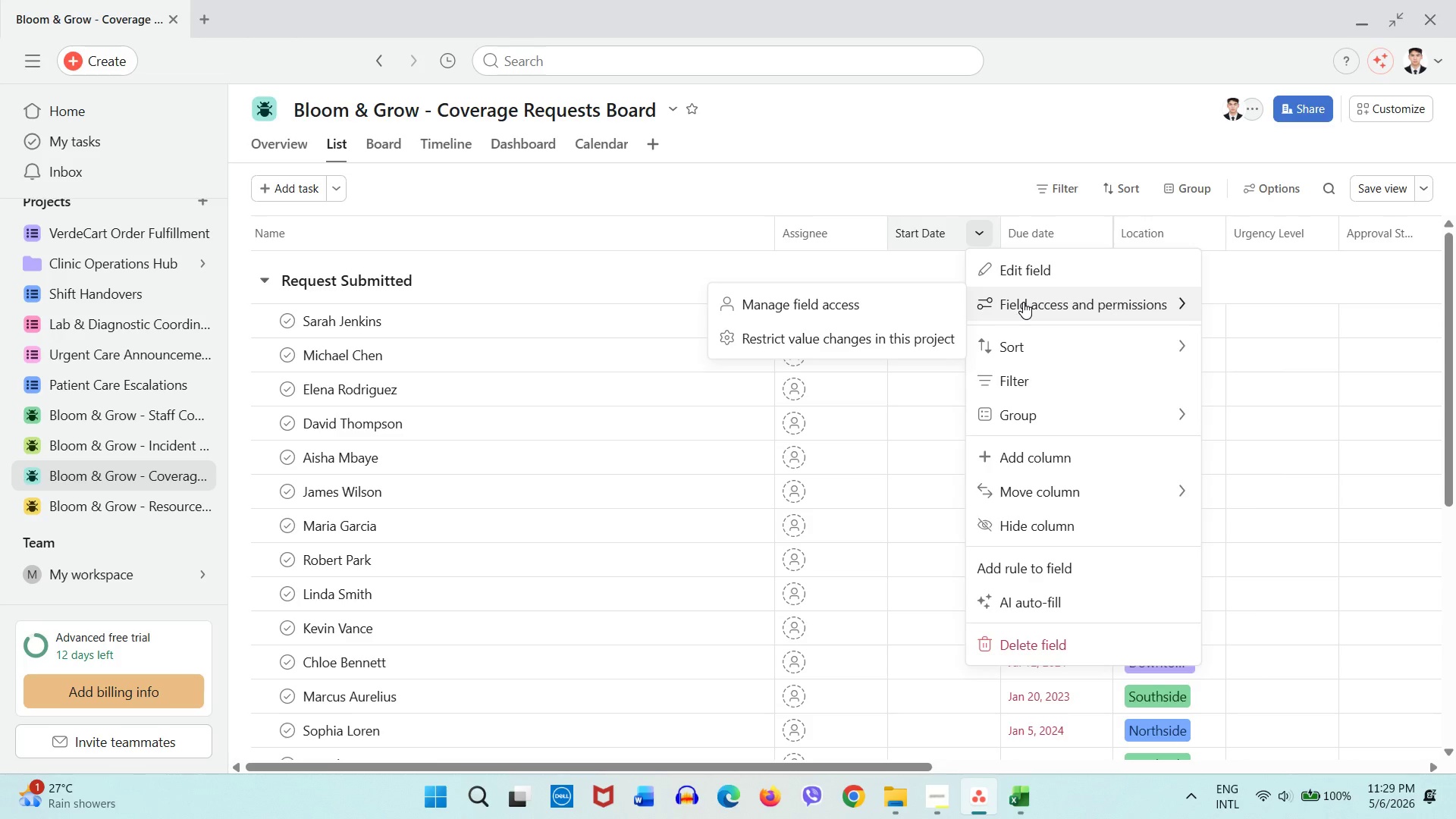 
left_click([930, 328])
 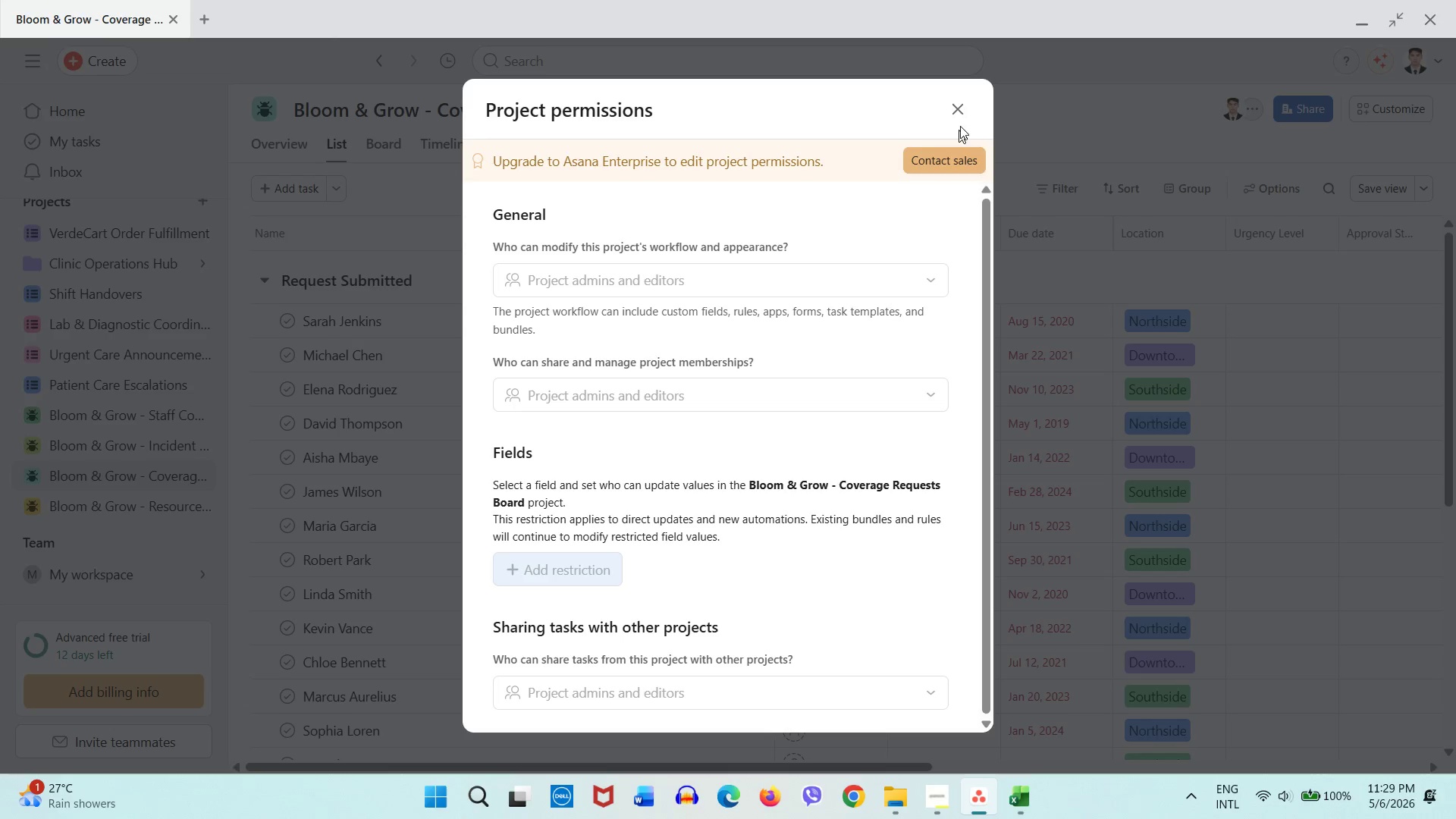 
left_click([966, 111])
 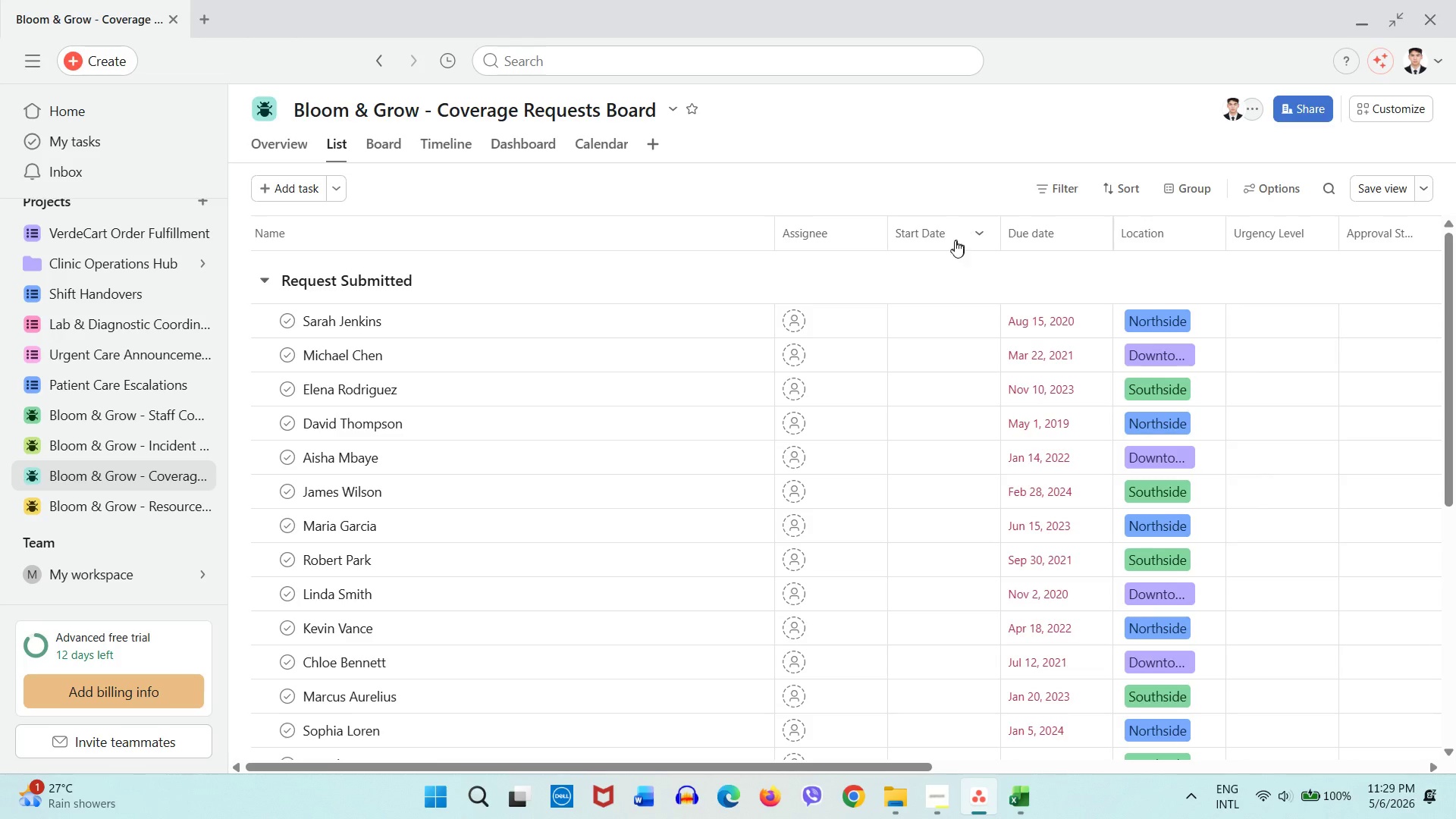 
right_click([946, 245])
 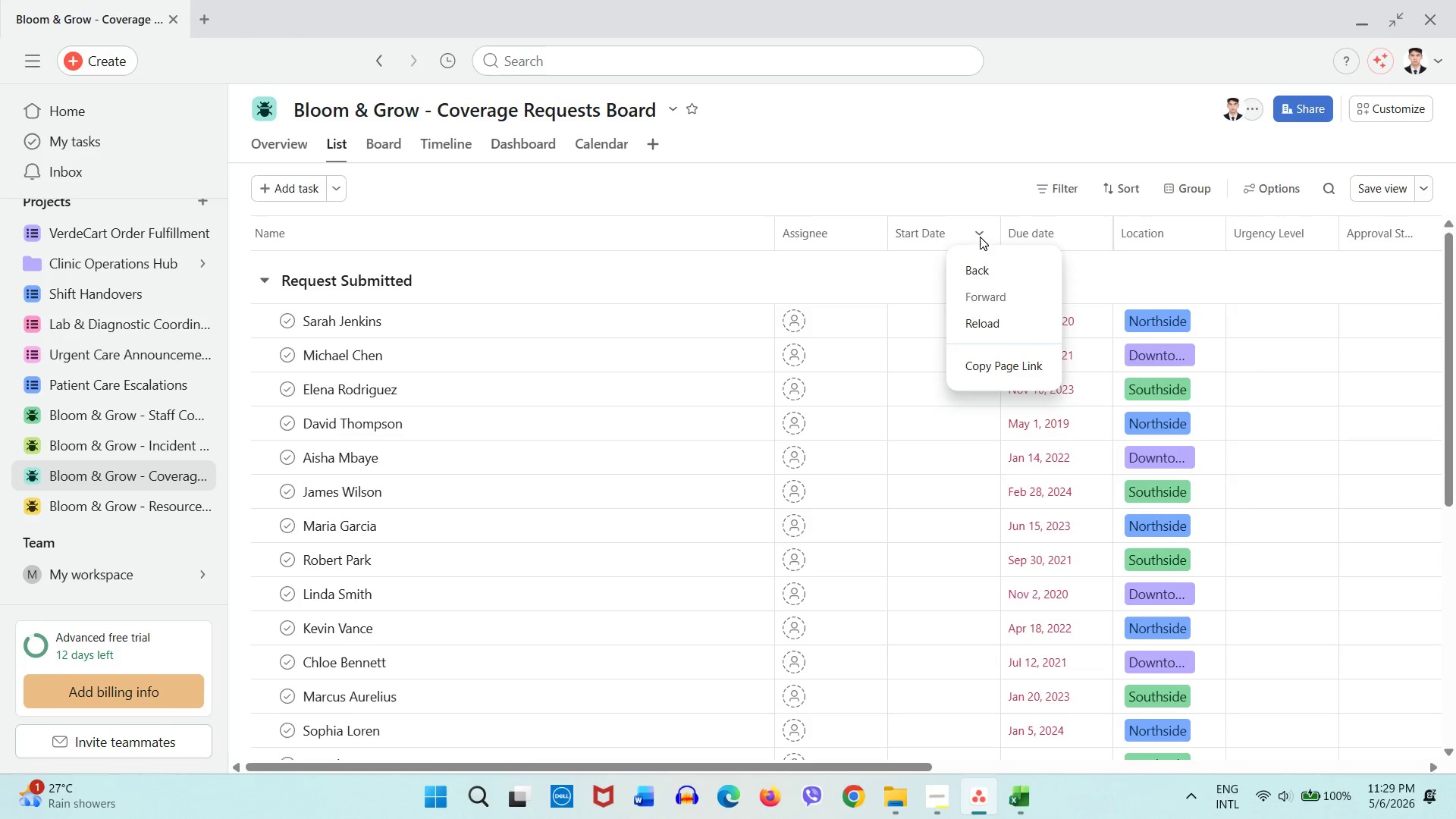 
left_click([981, 235])
 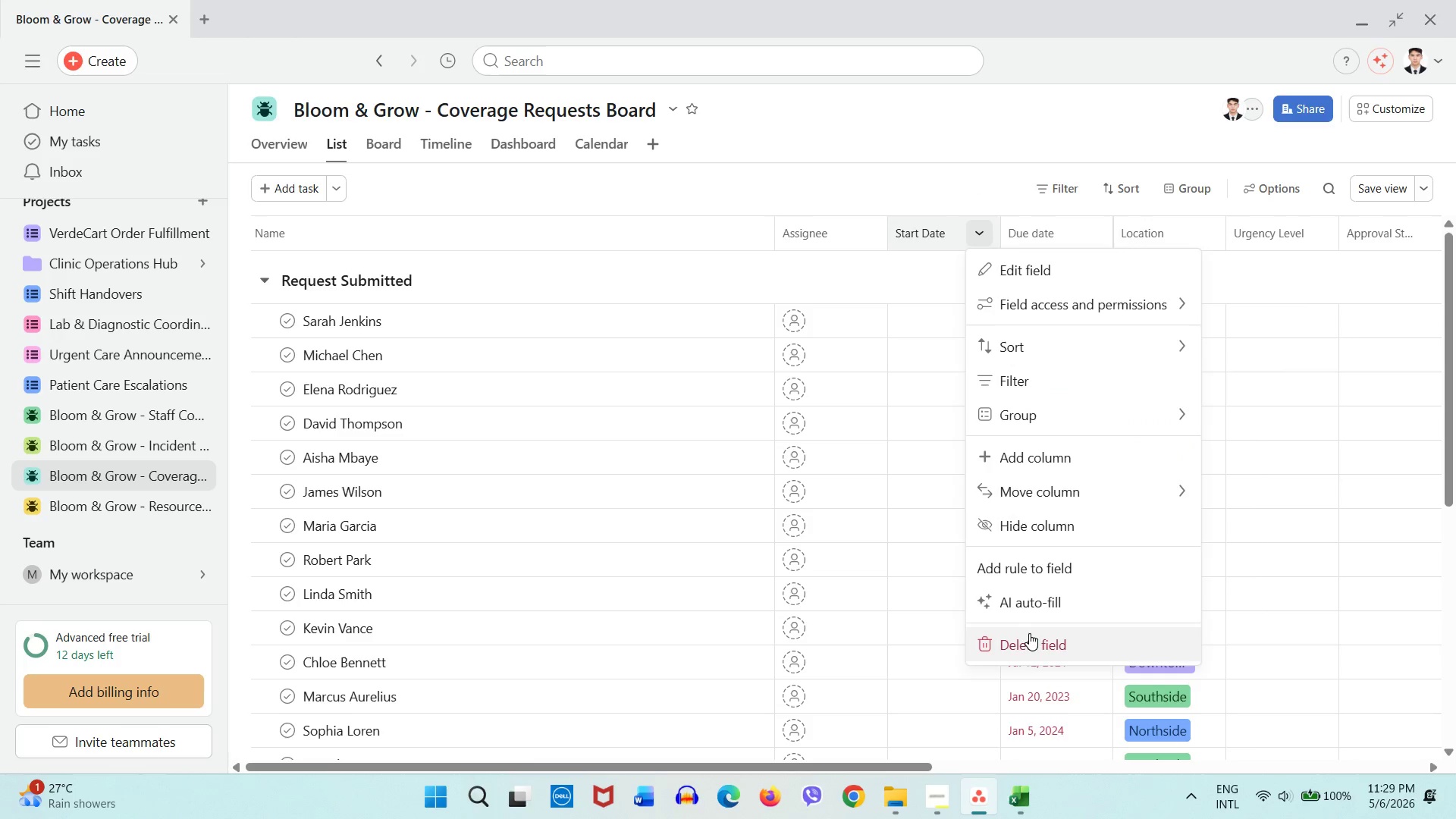 
left_click_drag(start_coordinate=[1026, 641], to_coordinate=[1025, 645])
 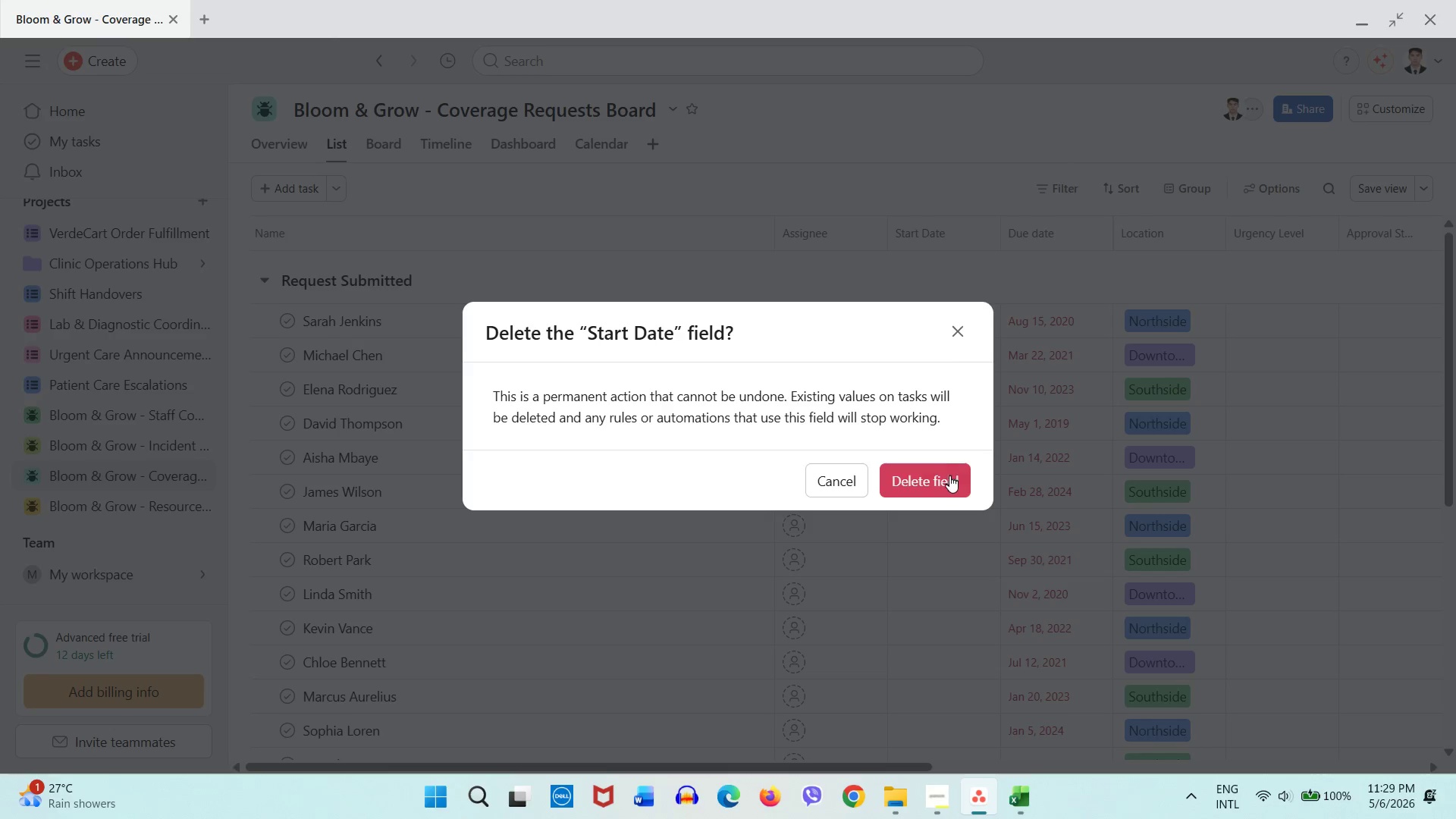 
left_click([949, 478])
 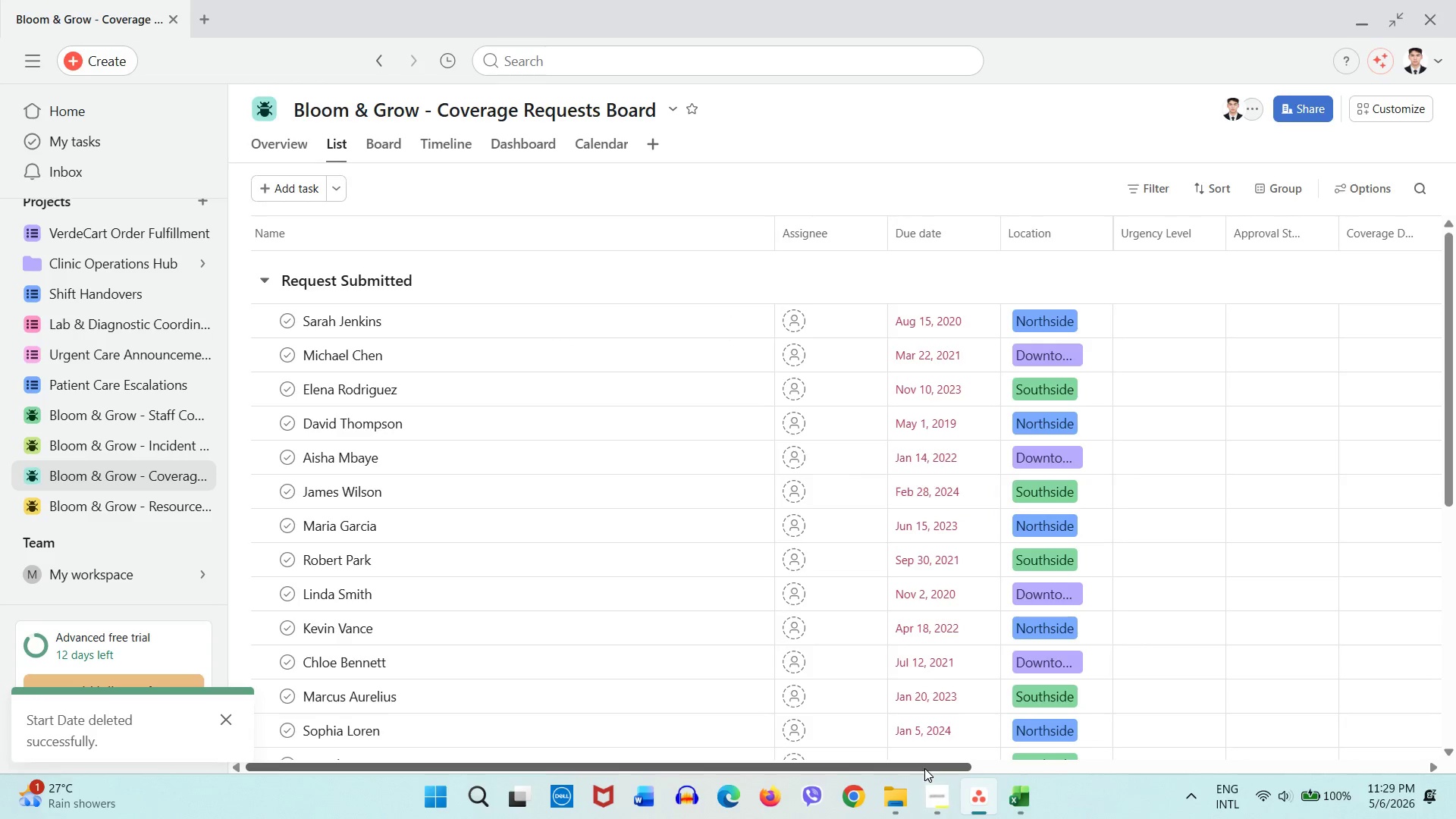 
left_click_drag(start_coordinate=[924, 768], to_coordinate=[832, 714])
 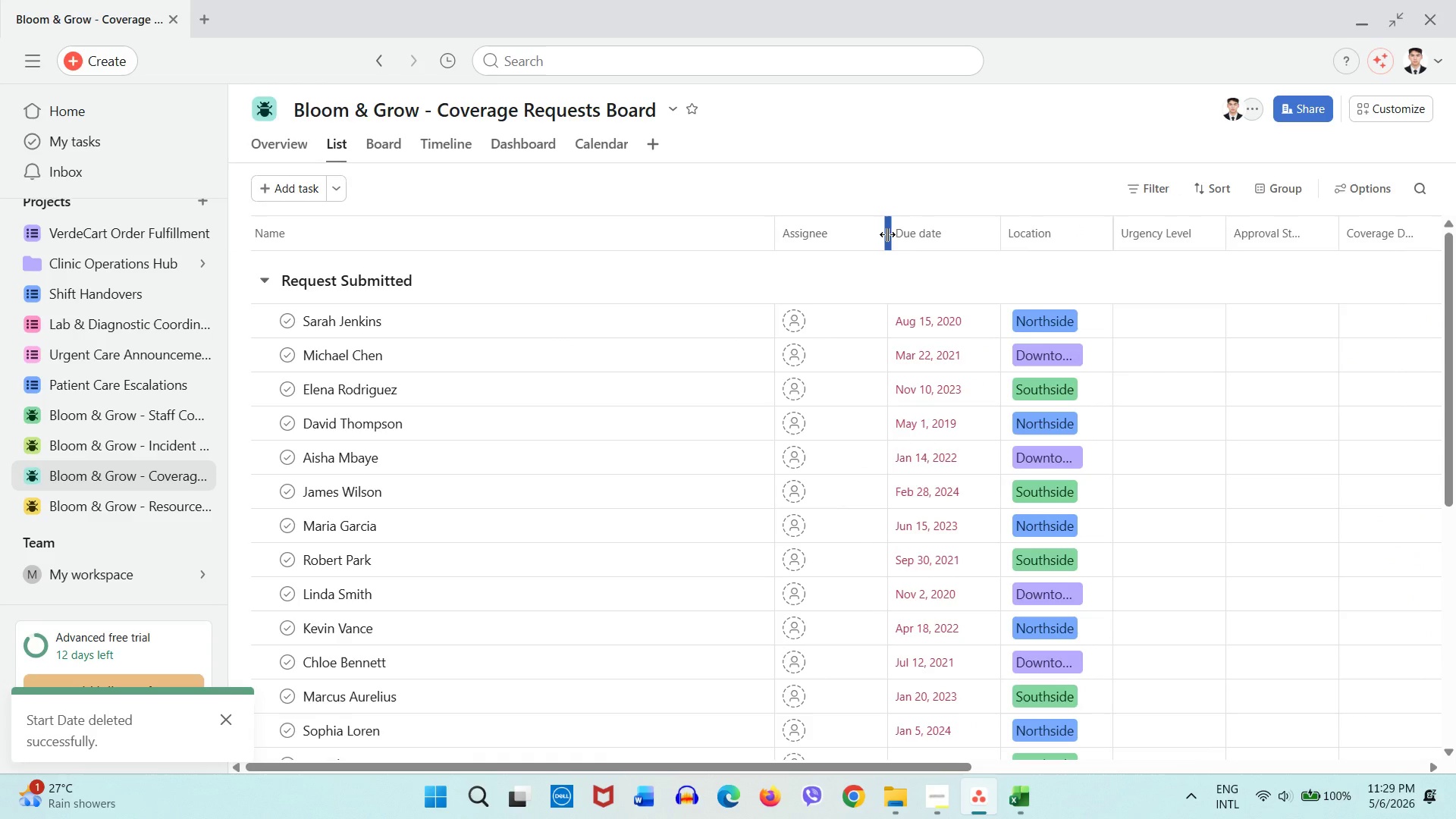 
right_click([887, 234])
 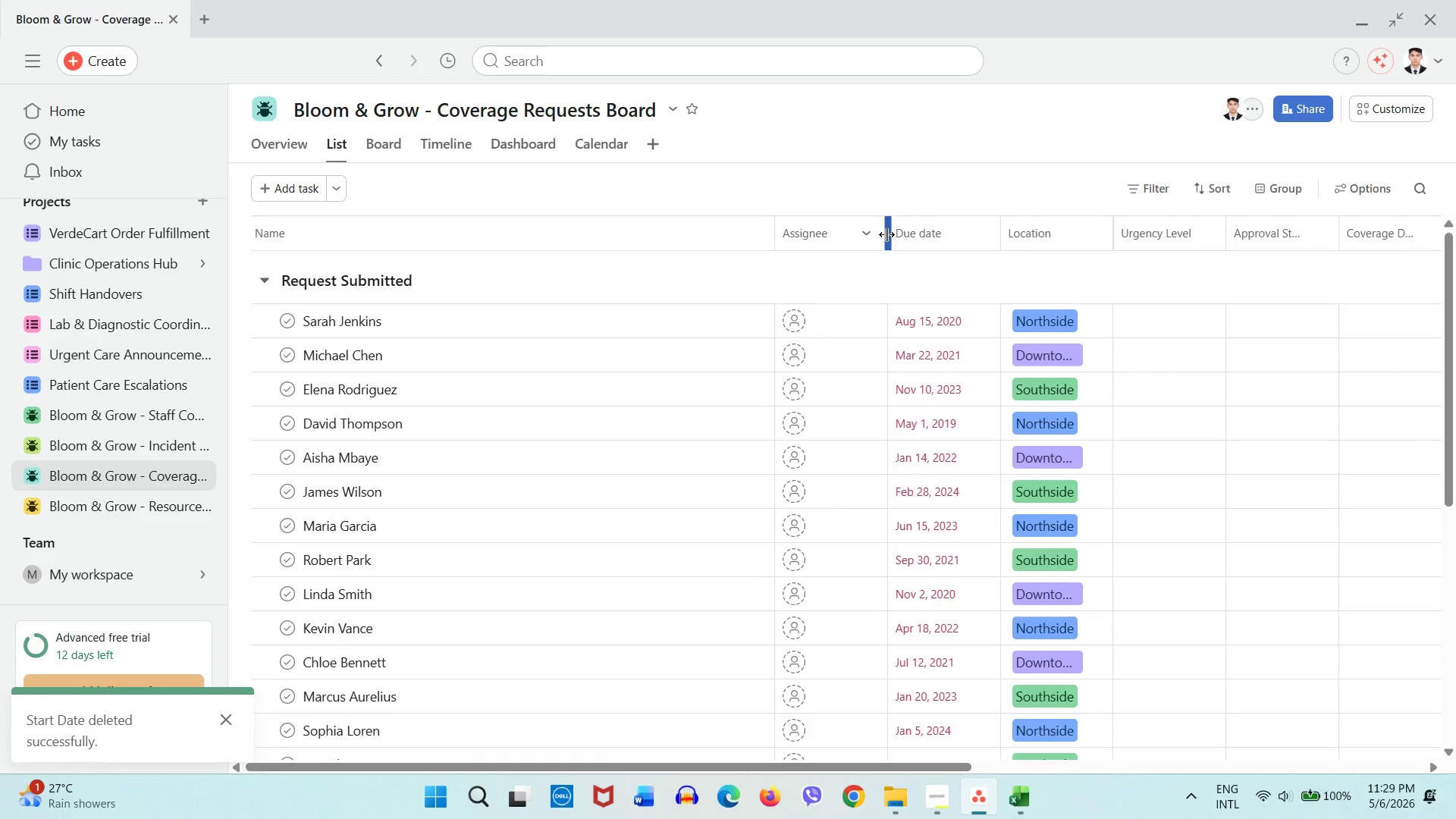 
double_click([886, 234])
 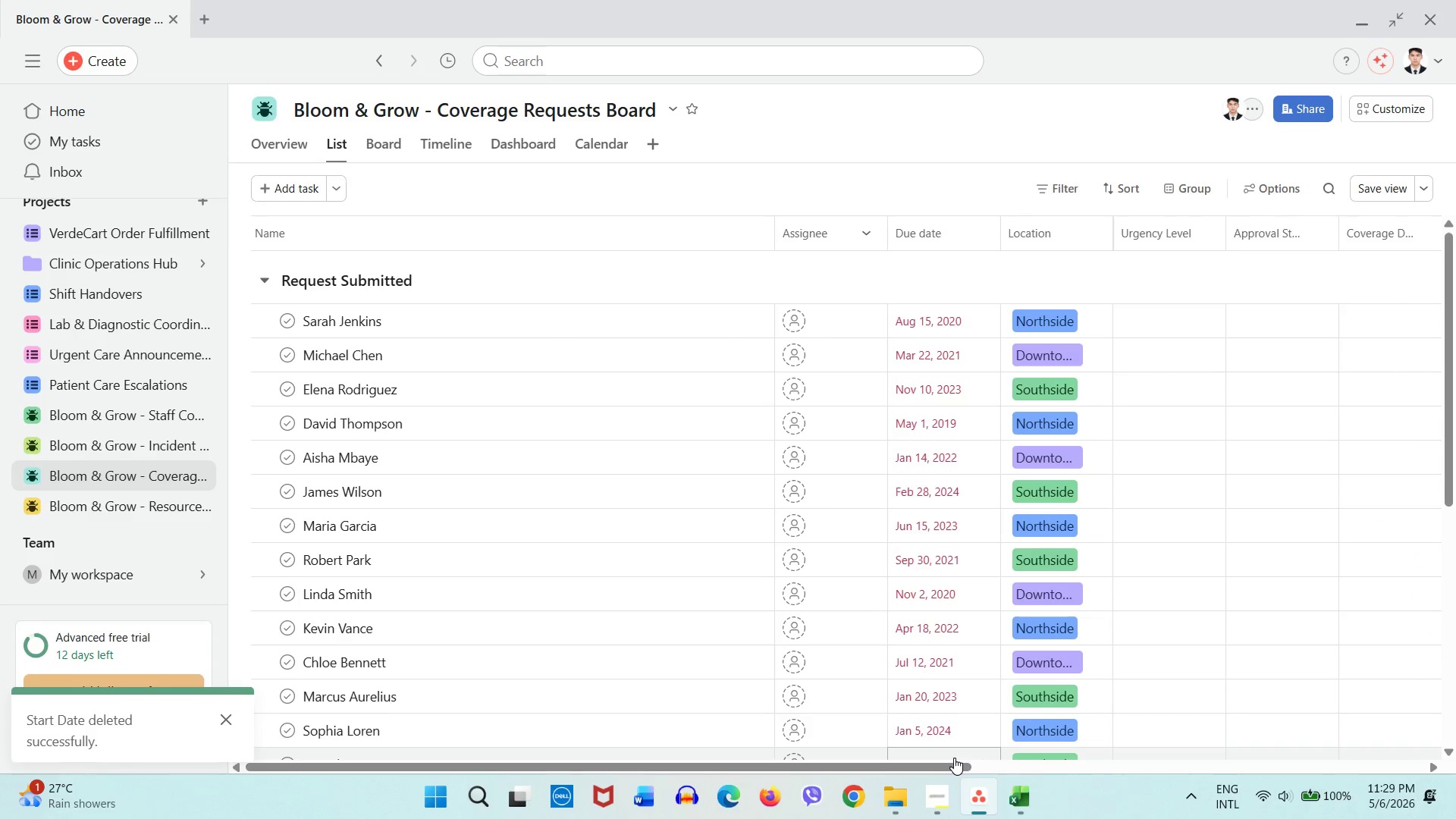 
left_click_drag(start_coordinate=[952, 767], to_coordinate=[1381, 701])
 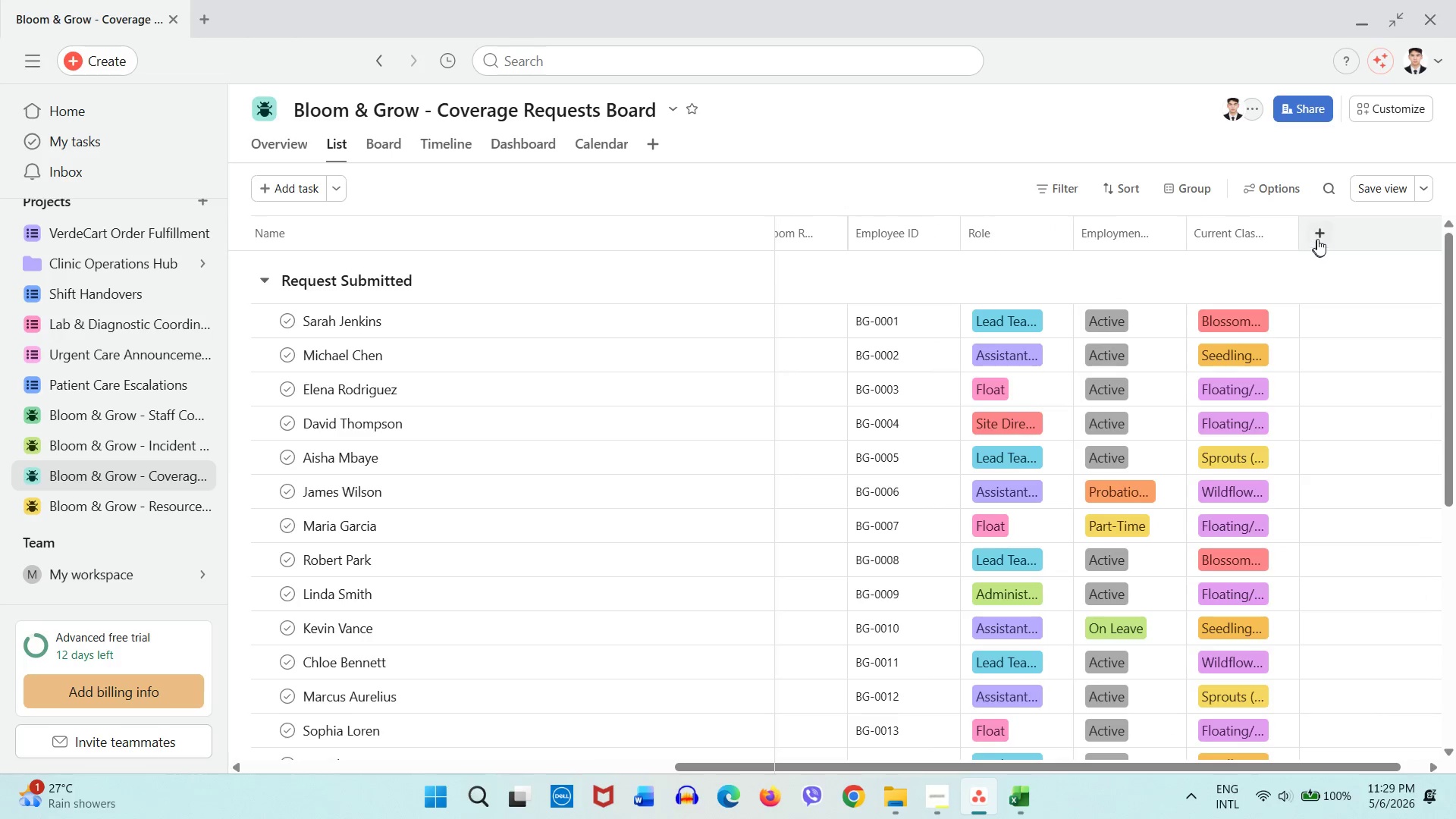 
left_click([1317, 239])
 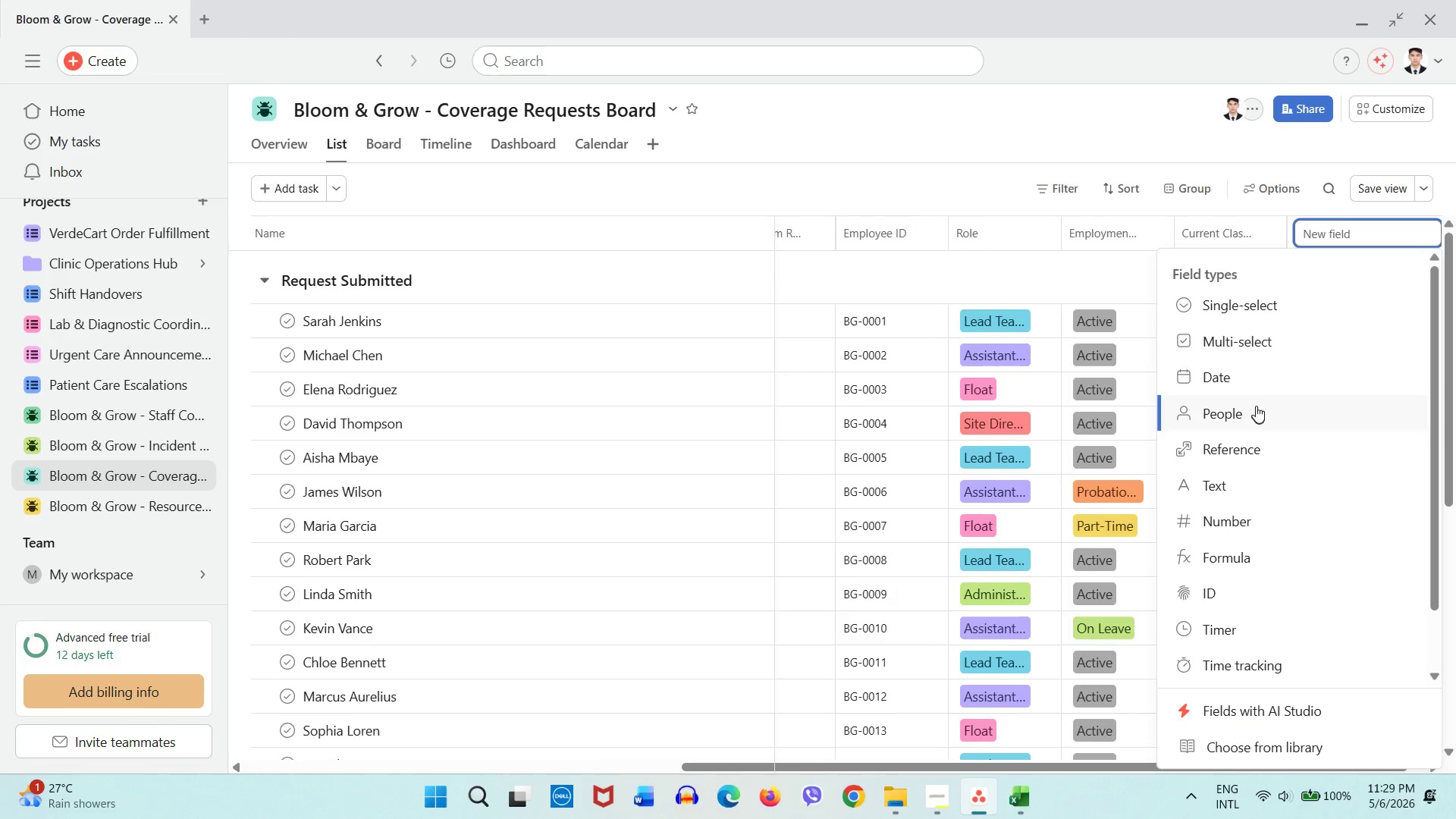 
left_click([1249, 388])
 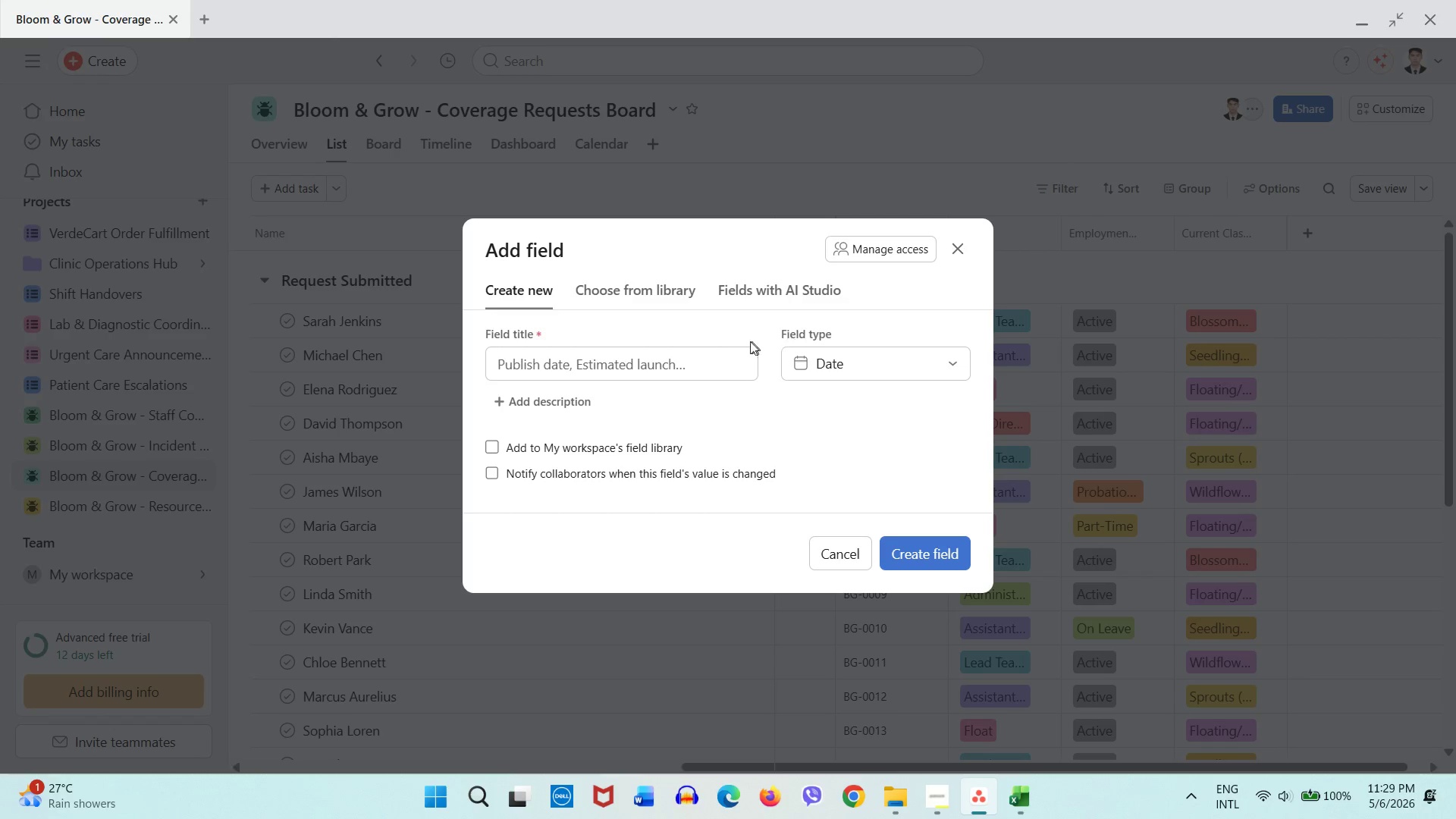 
left_click([711, 359])
 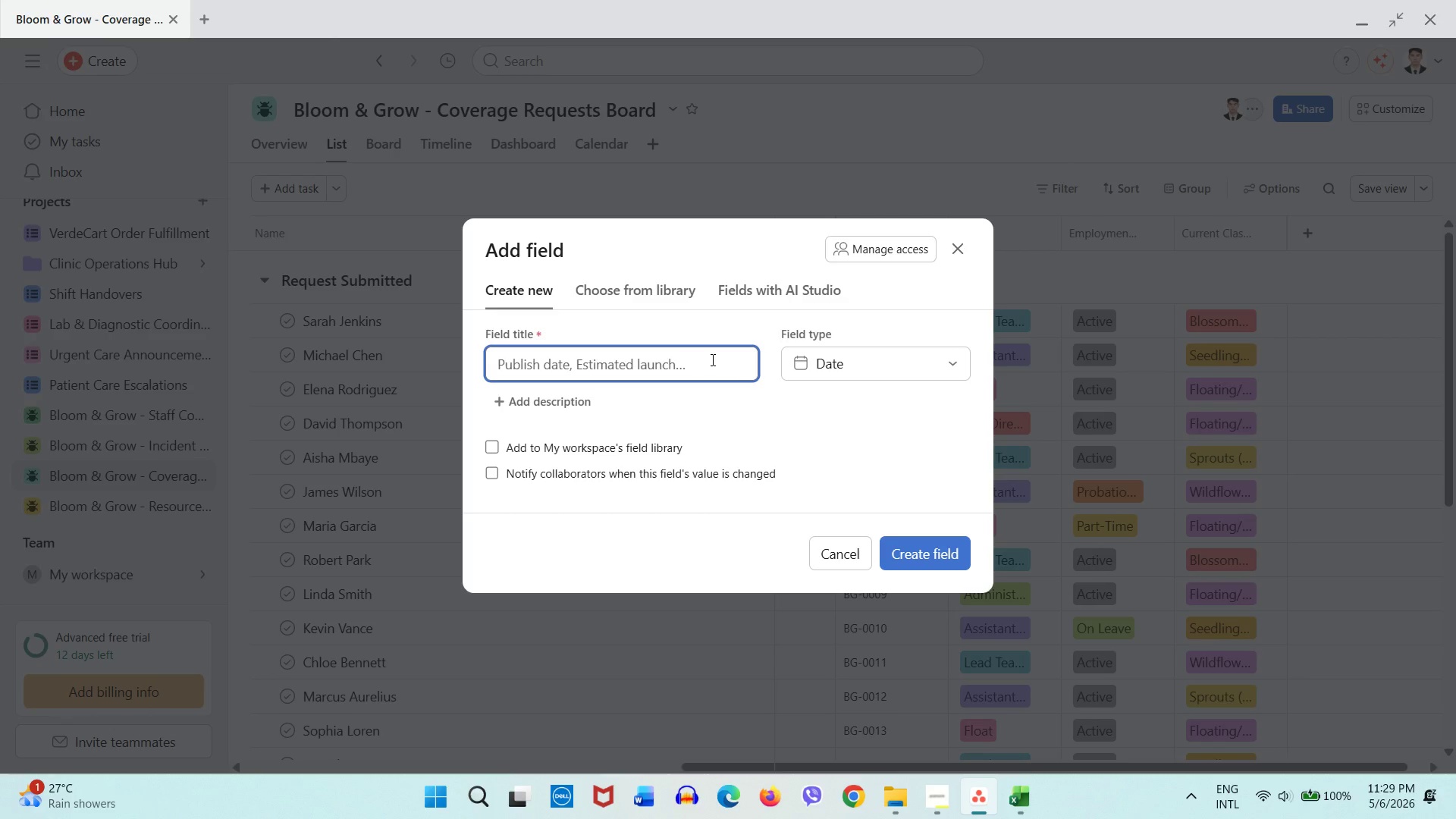 
type(Strt Date)
 